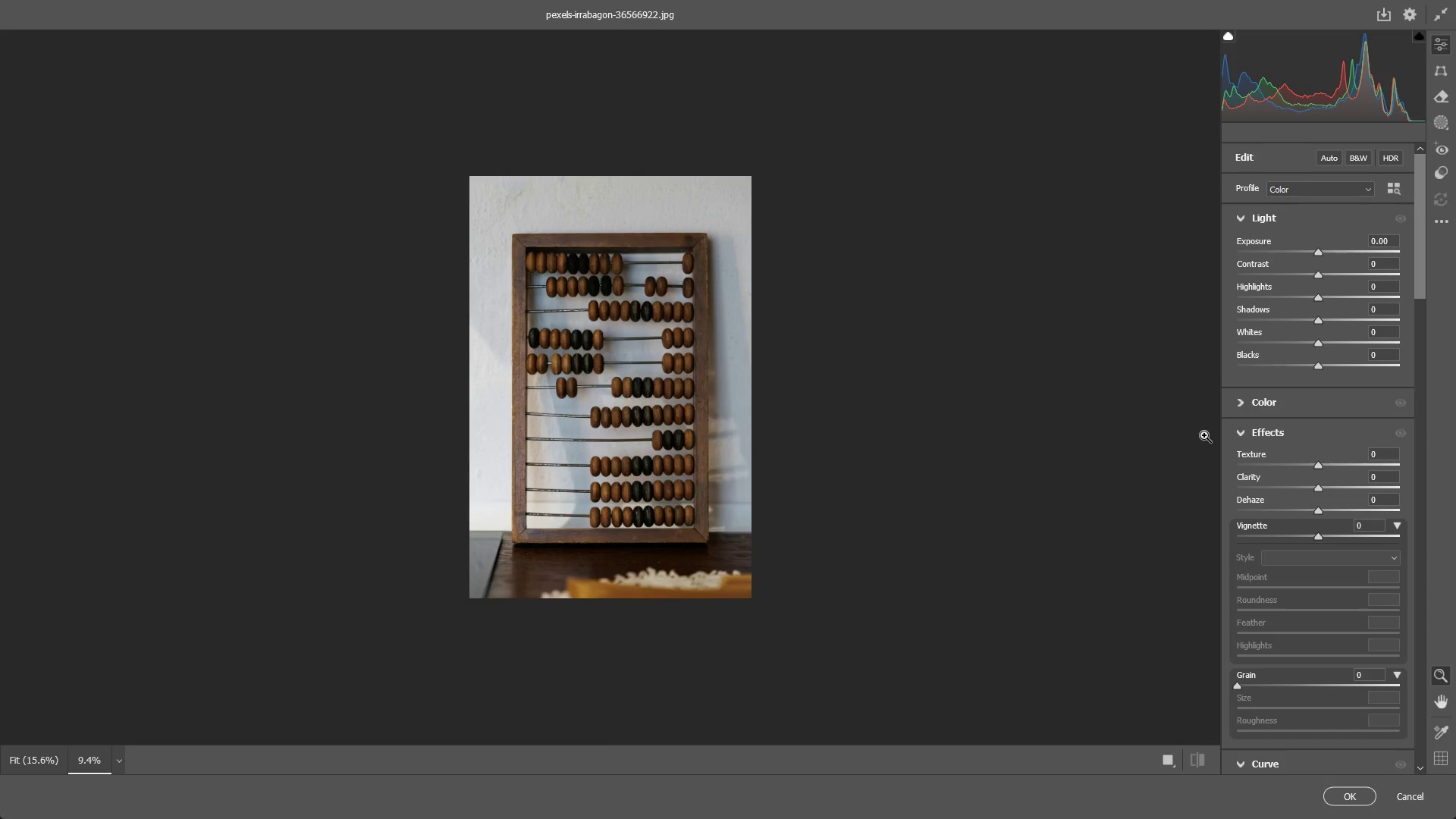 
wait(7.81)
 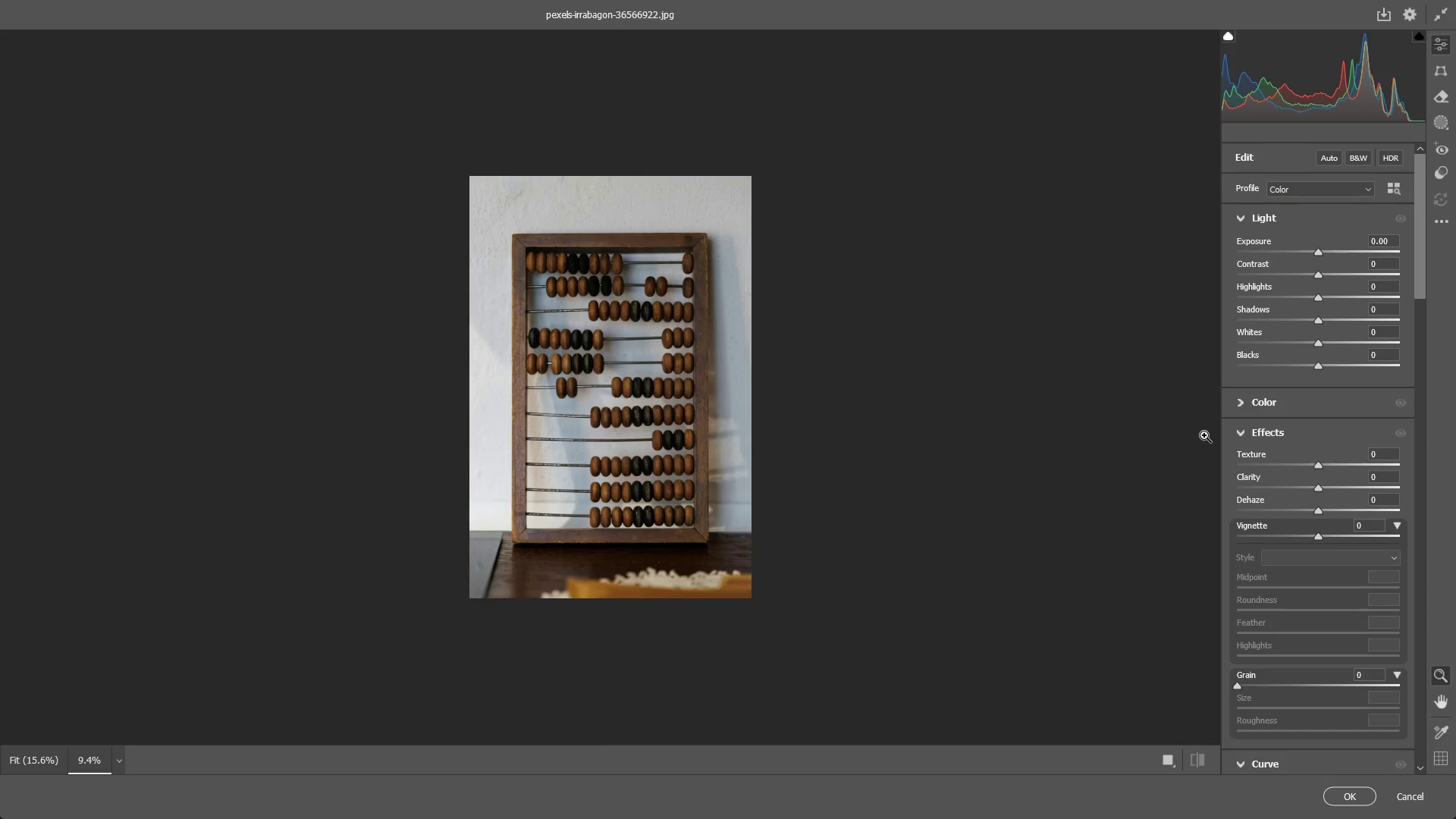 
scroll: coordinate [1204, 435], scroll_direction: down, amount: 1.0
 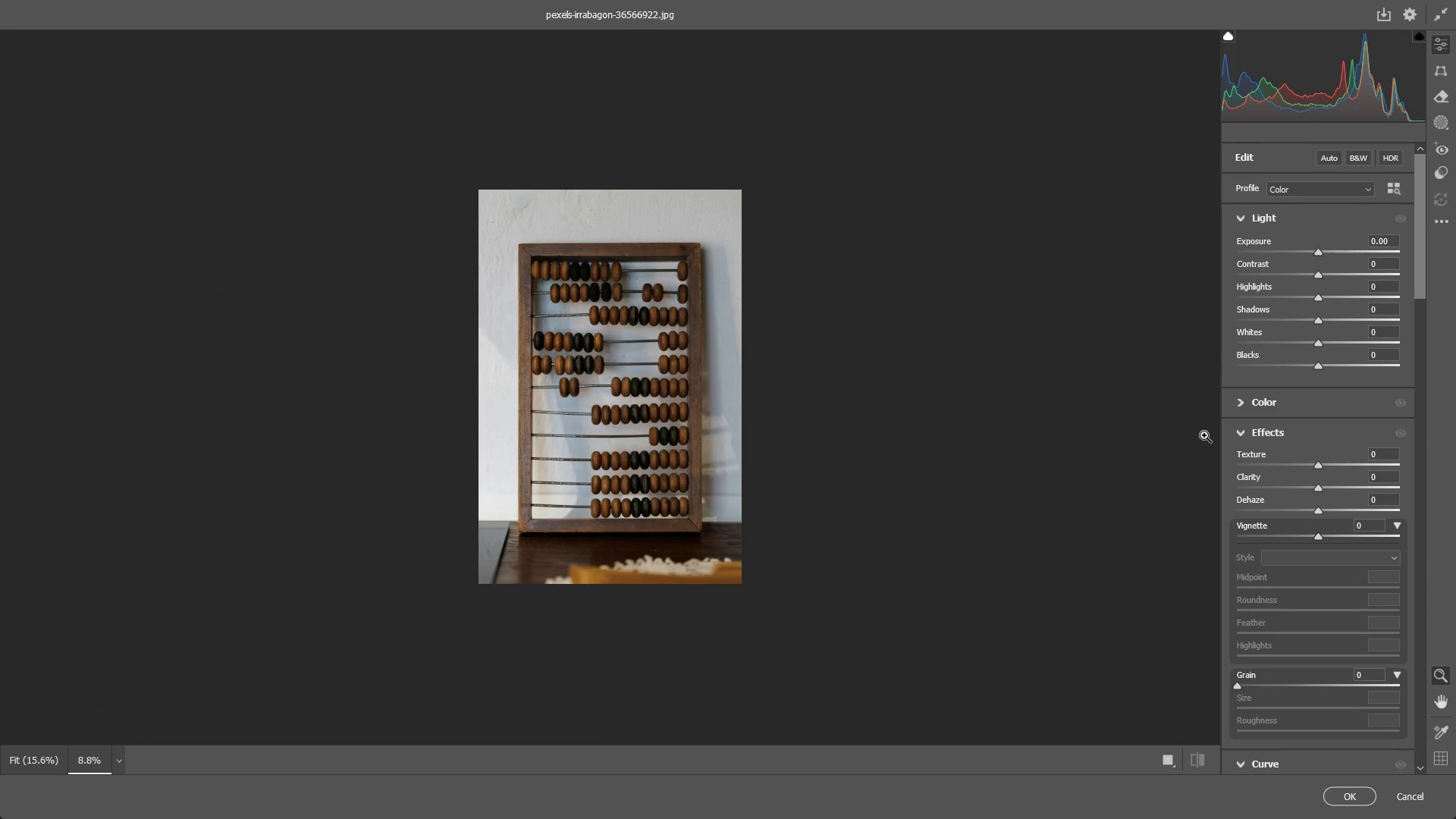 
scroll: coordinate [478, 358], scroll_direction: up, amount: 14.0
 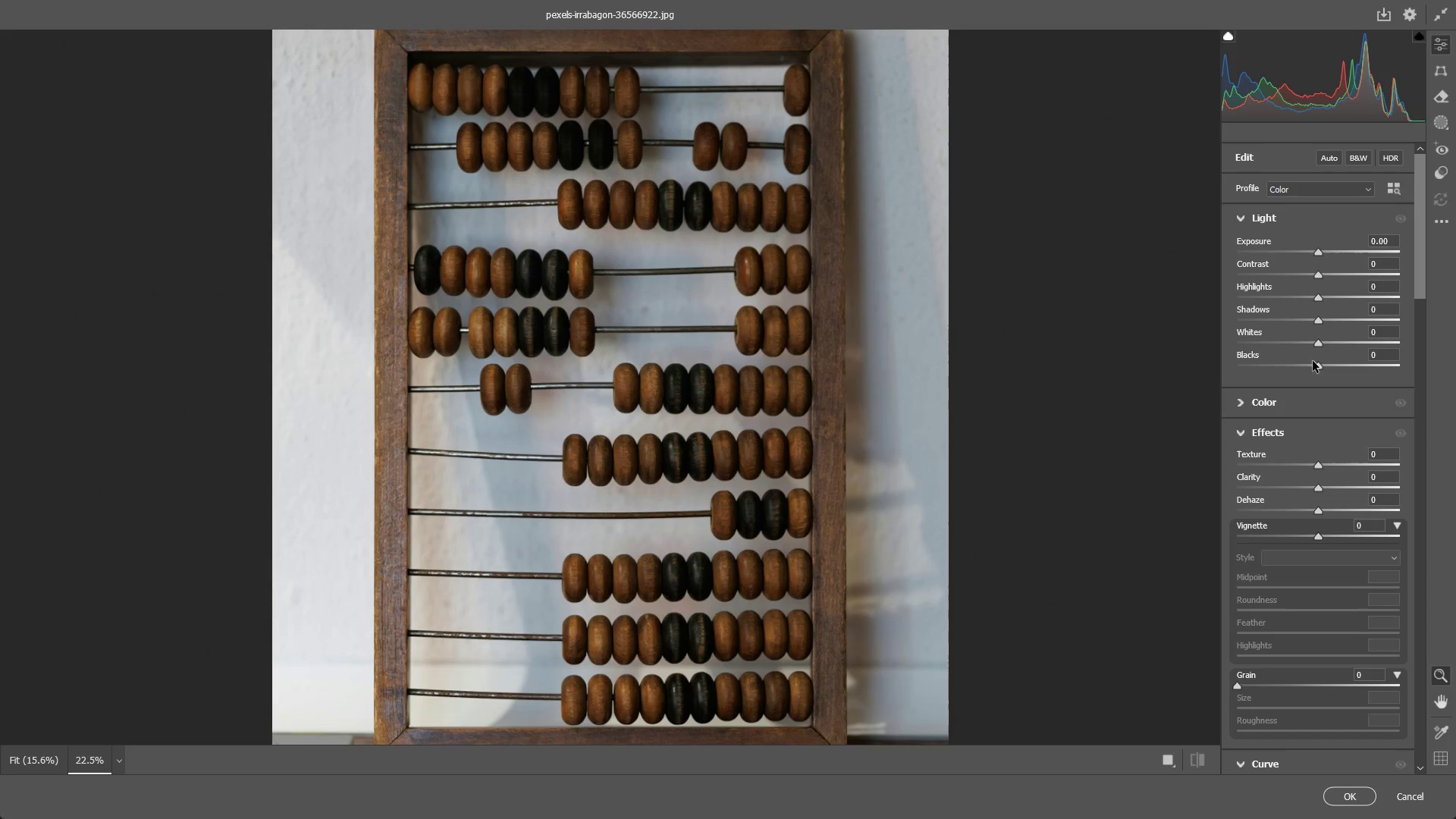 
left_click_drag(start_coordinate=[1320, 345], to_coordinate=[1418, 345])
 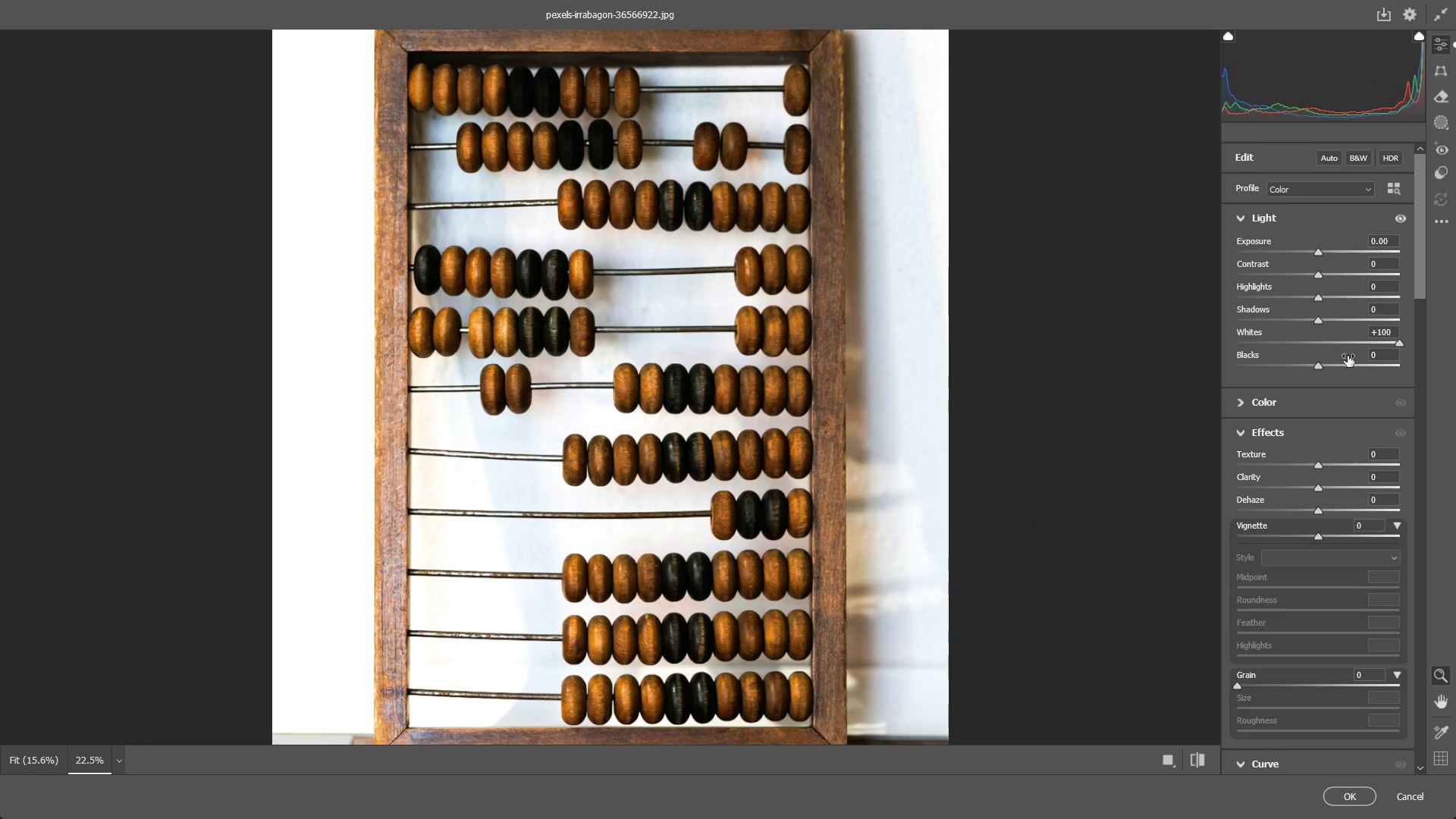 
key(Escape)
 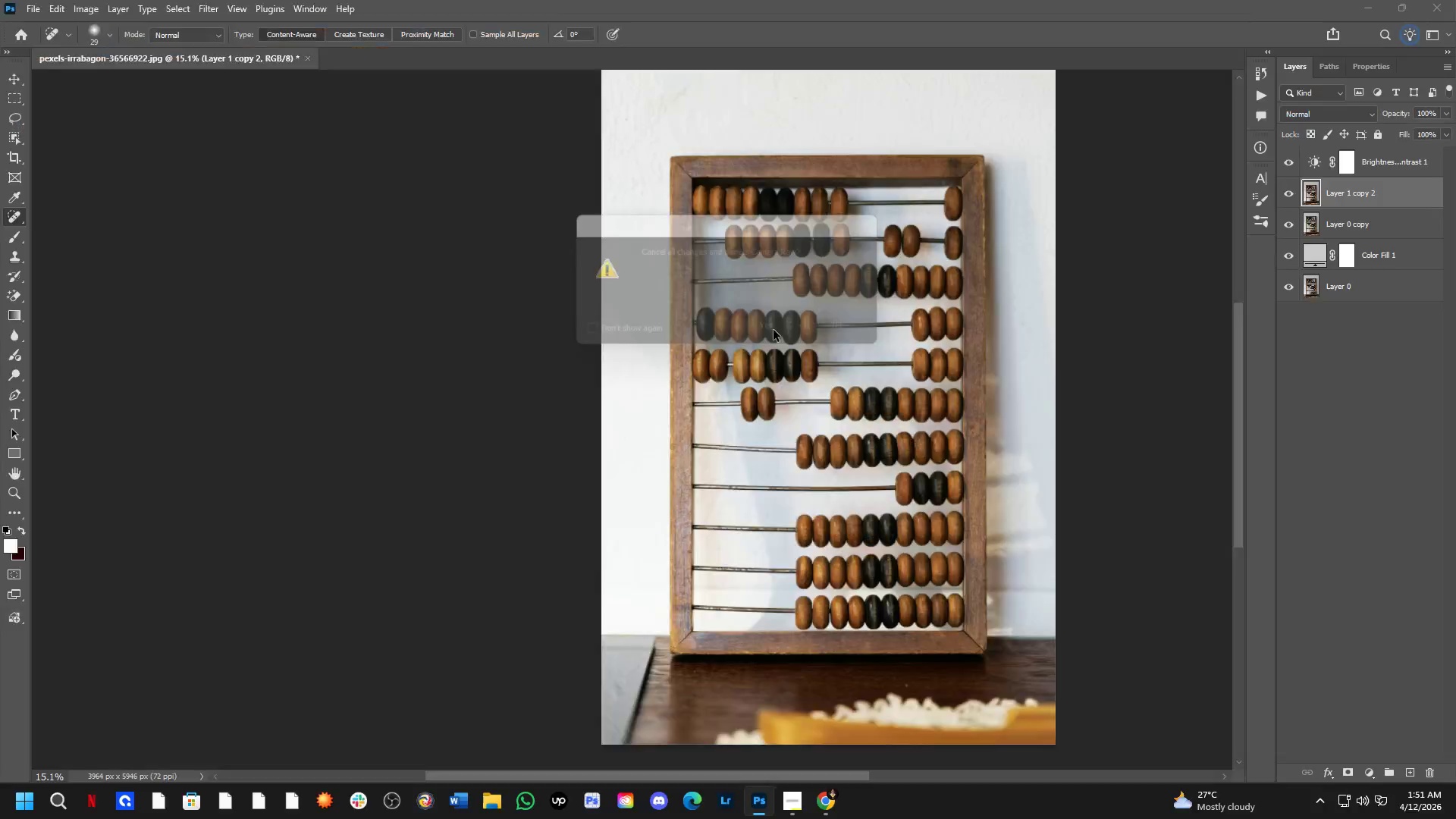 
scroll: coordinate [799, 320], scroll_direction: down, amount: 2.0
 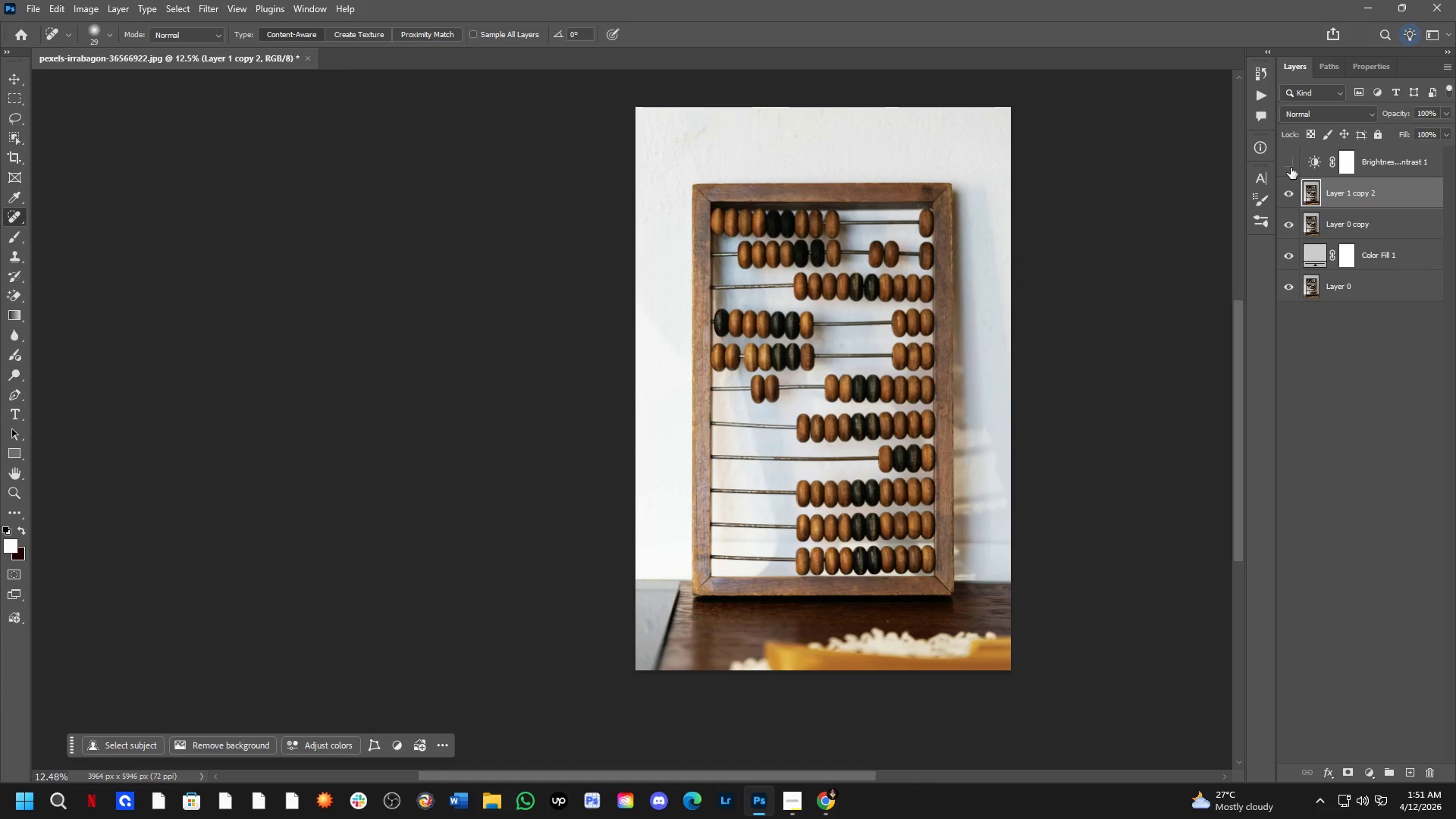 
double_click([1291, 168])
 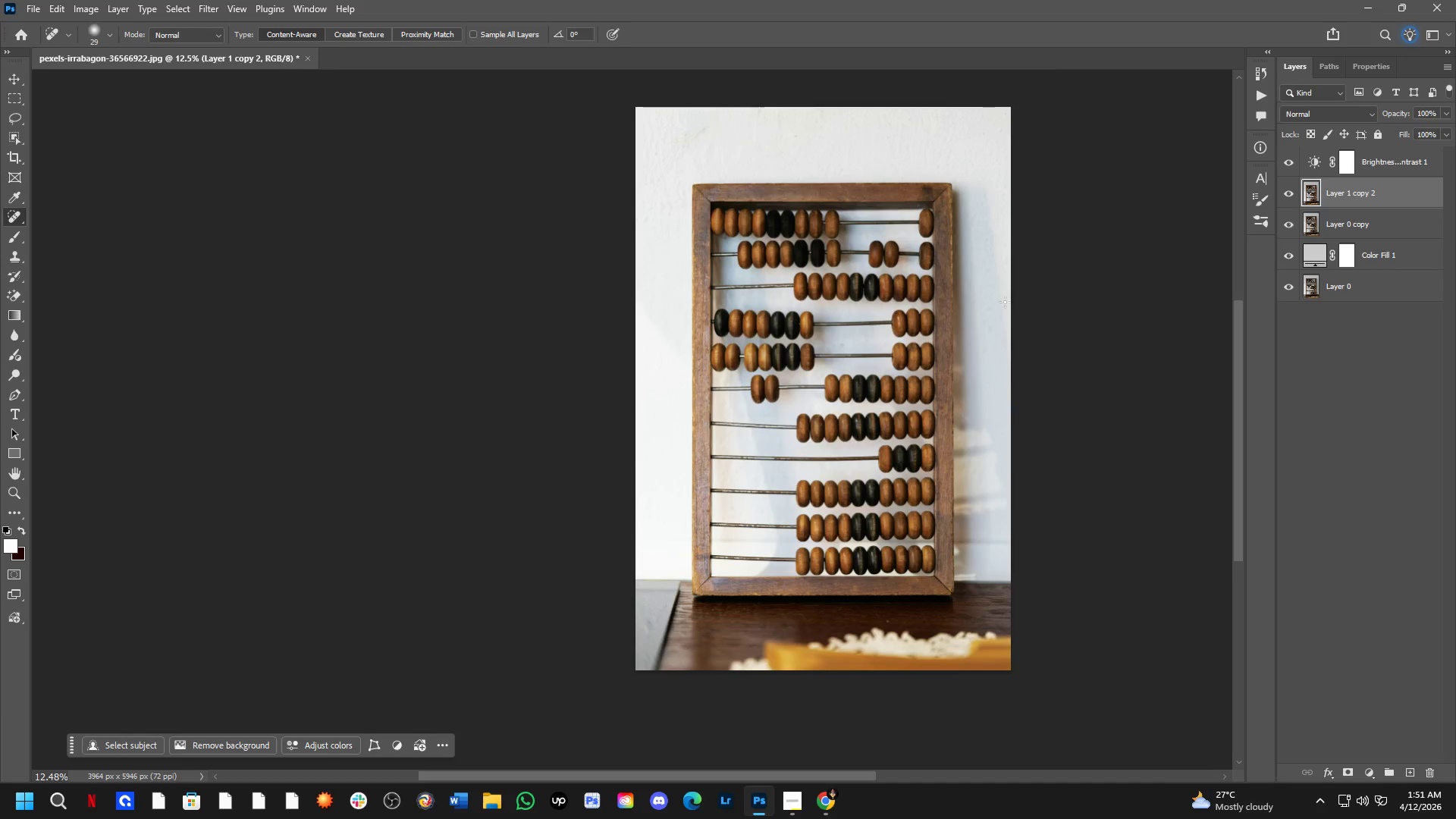 
scroll: coordinate [896, 522], scroll_direction: up, amount: 2.0
 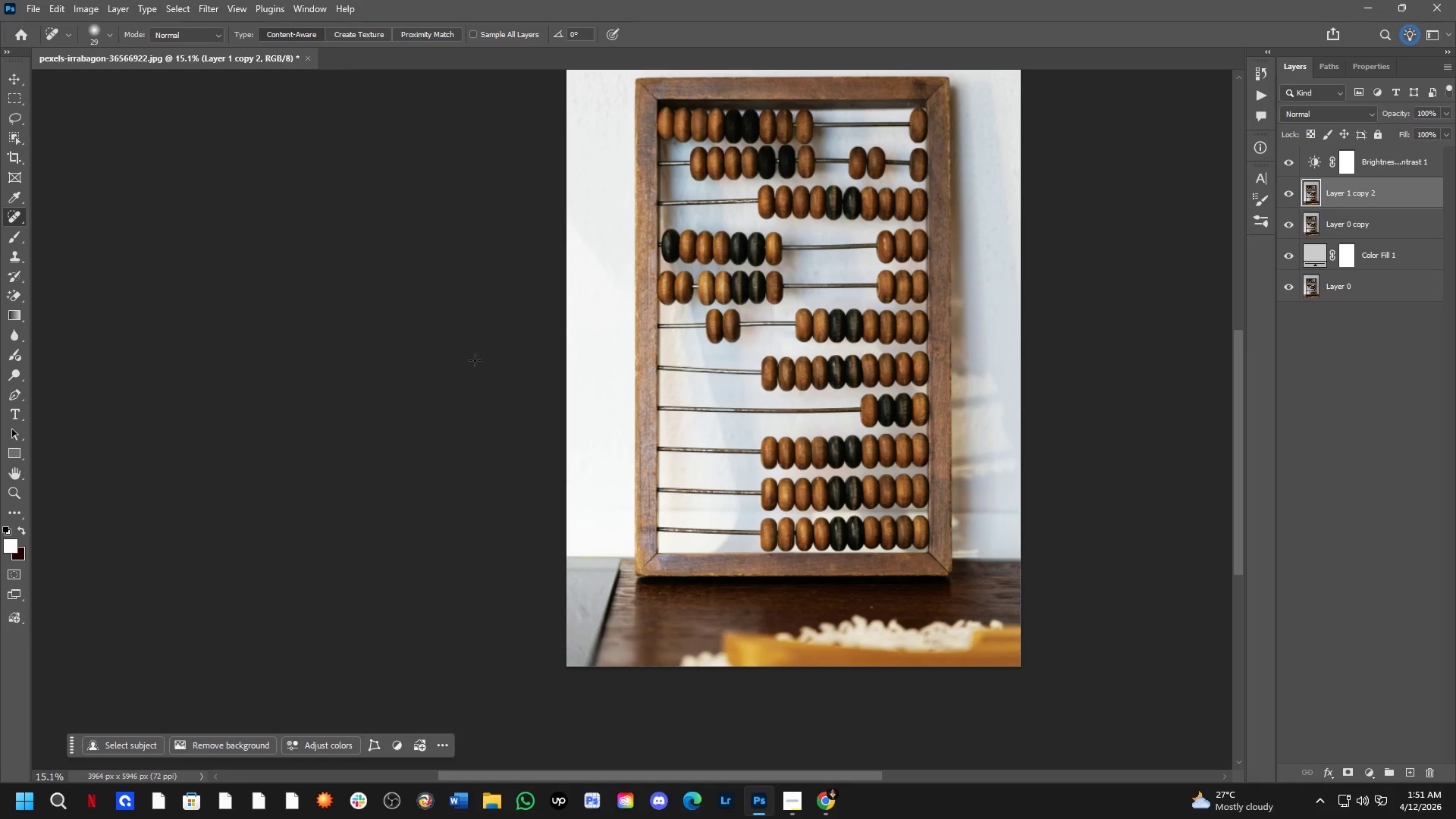 
key(Control+R)
 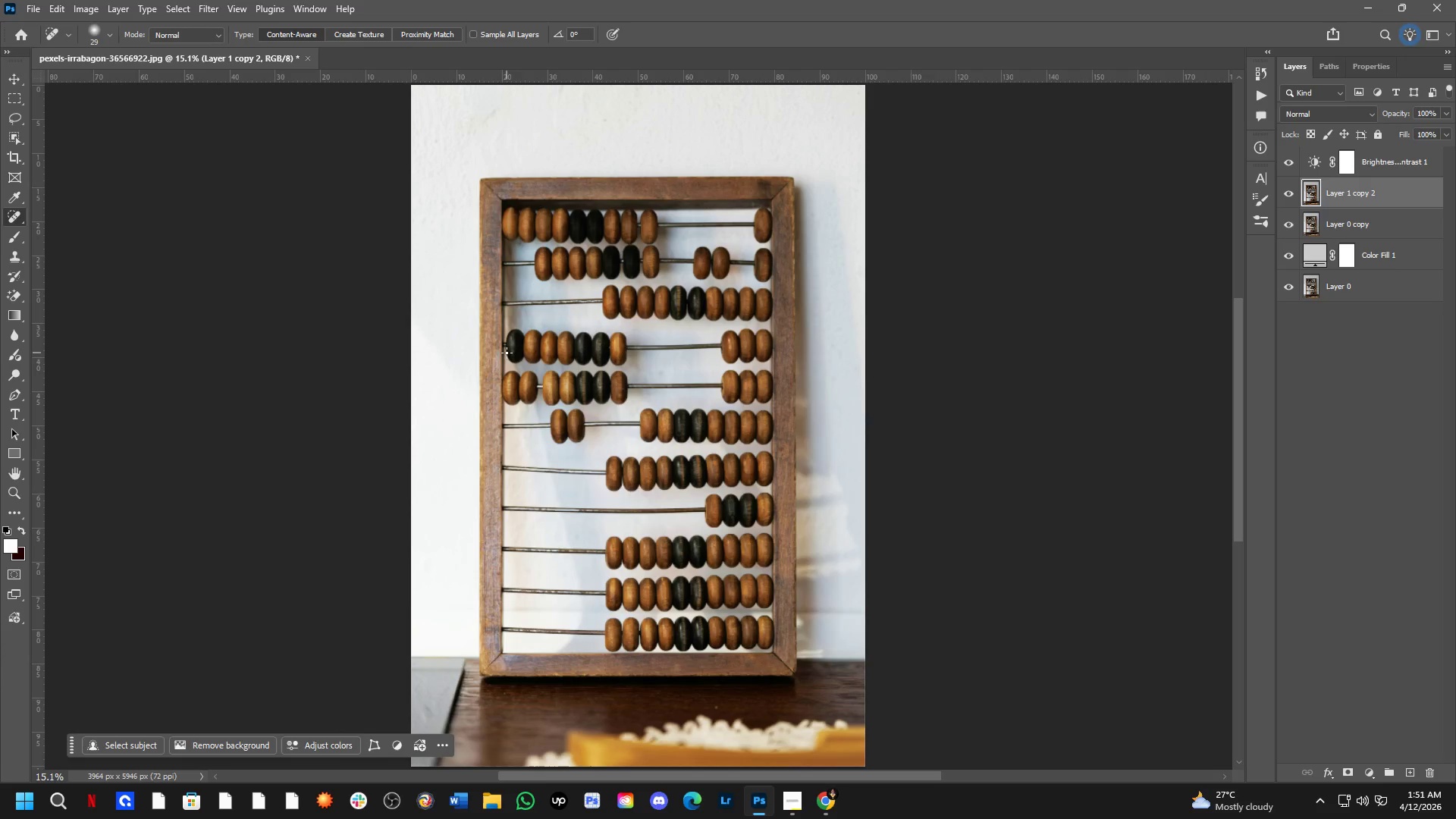 
hold_key(key=Space, duration=0.52)
 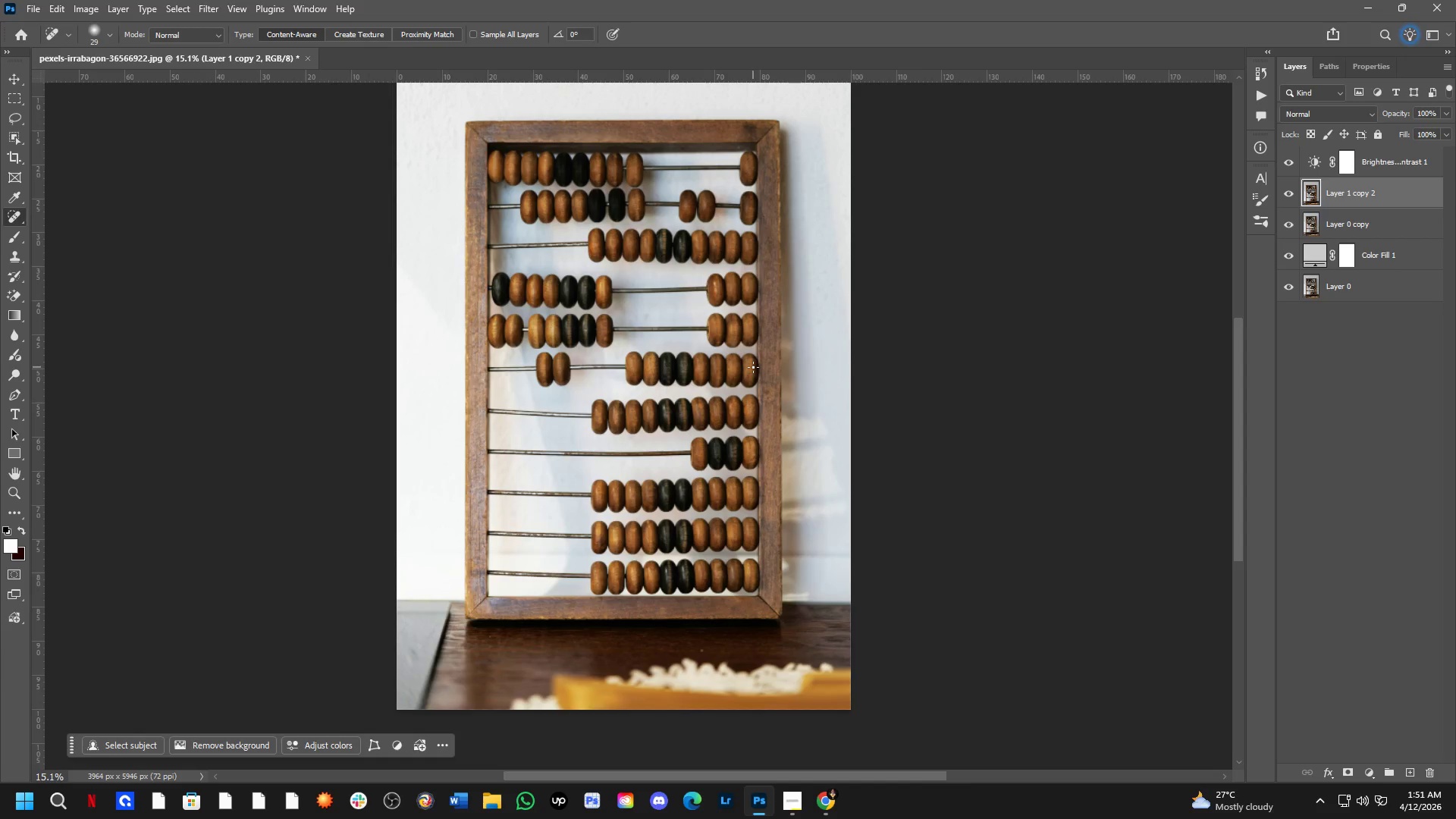 
left_click_drag(start_coordinate=[773, 421], to_coordinate=[758, 364])
 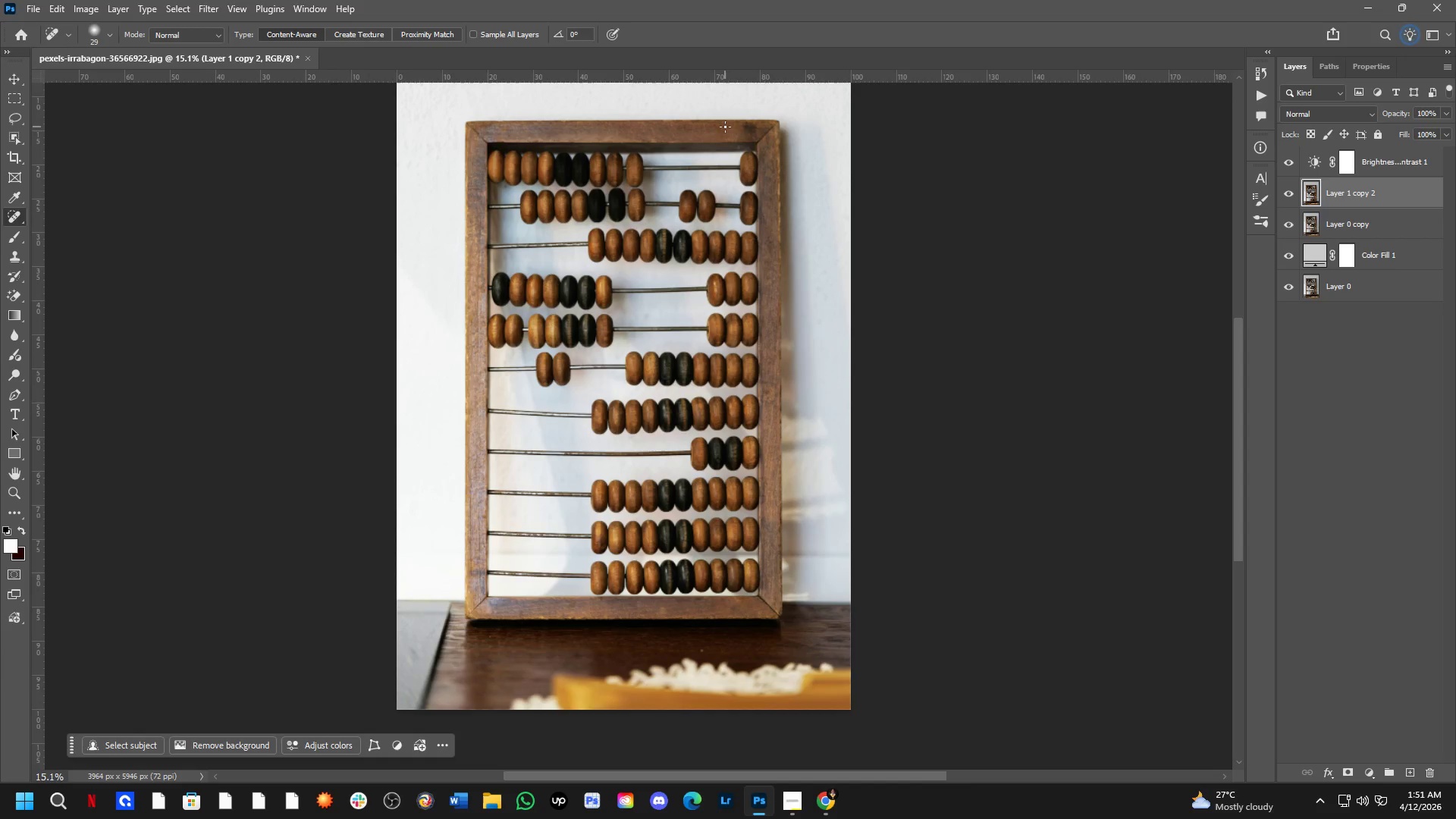 
left_click_drag(start_coordinate=[726, 74], to_coordinate=[767, 34])
 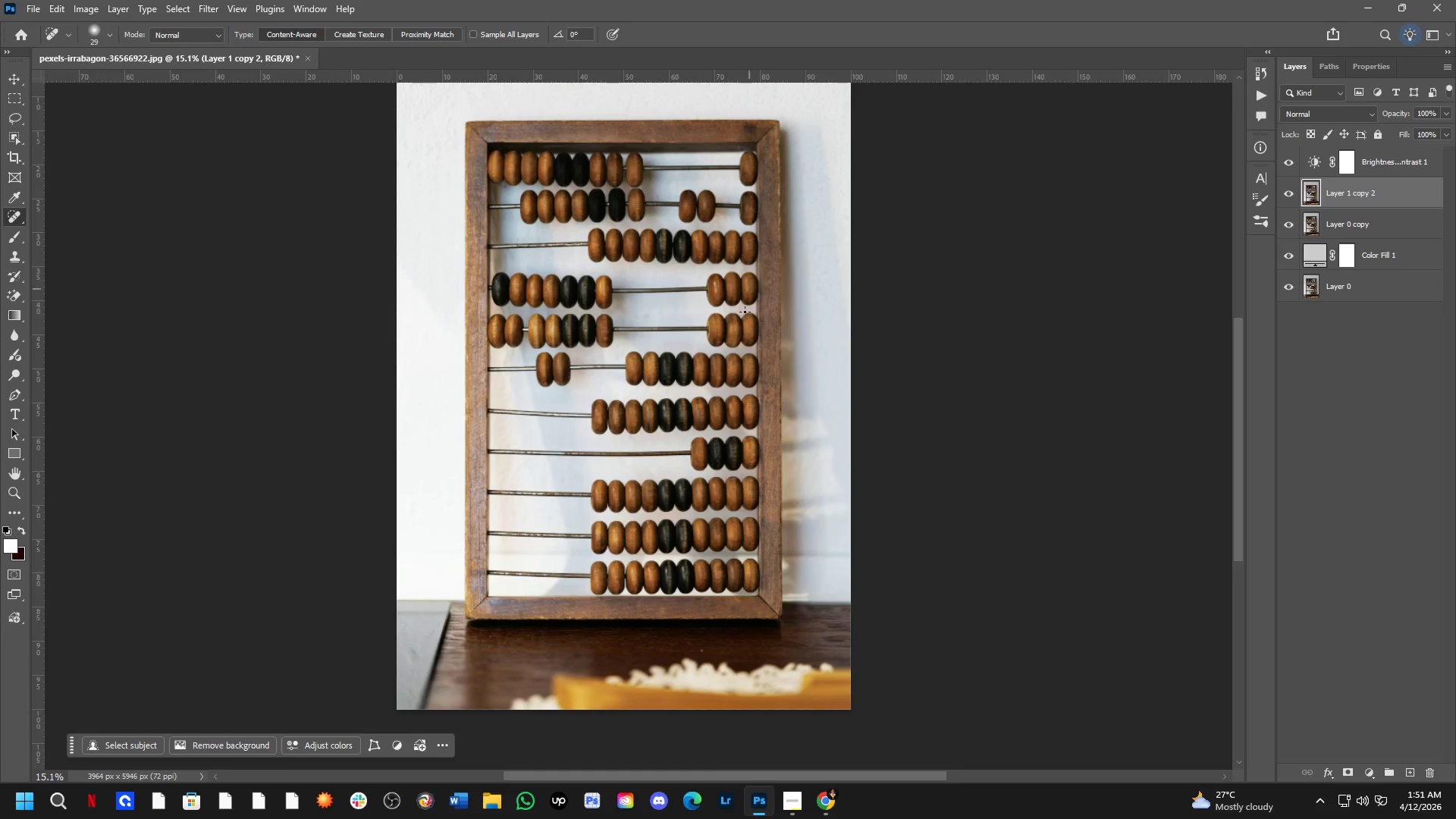 
hold_key(key=Space, duration=0.48)
 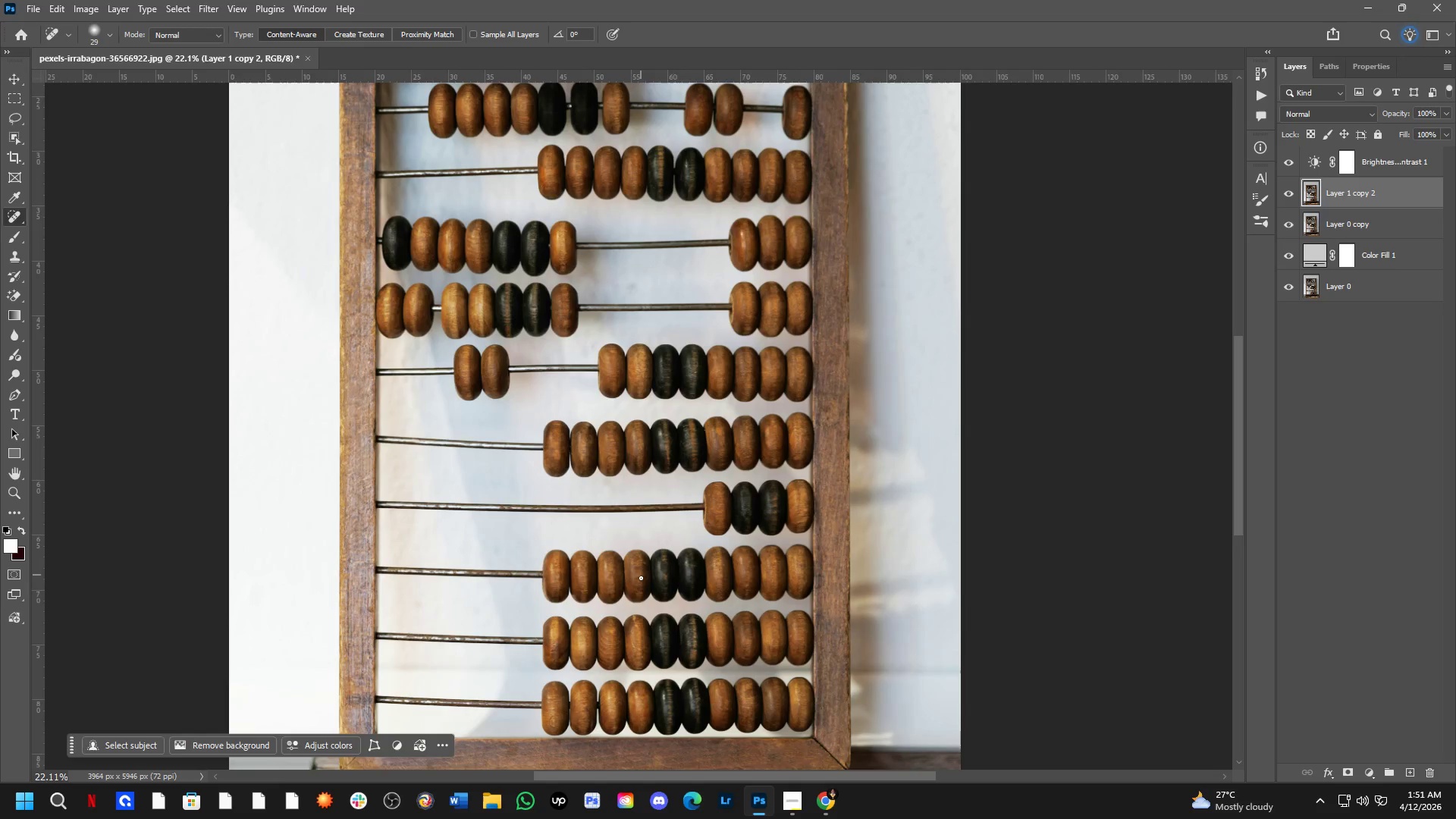 
left_click_drag(start_coordinate=[689, 404], to_coordinate=[678, 476])
 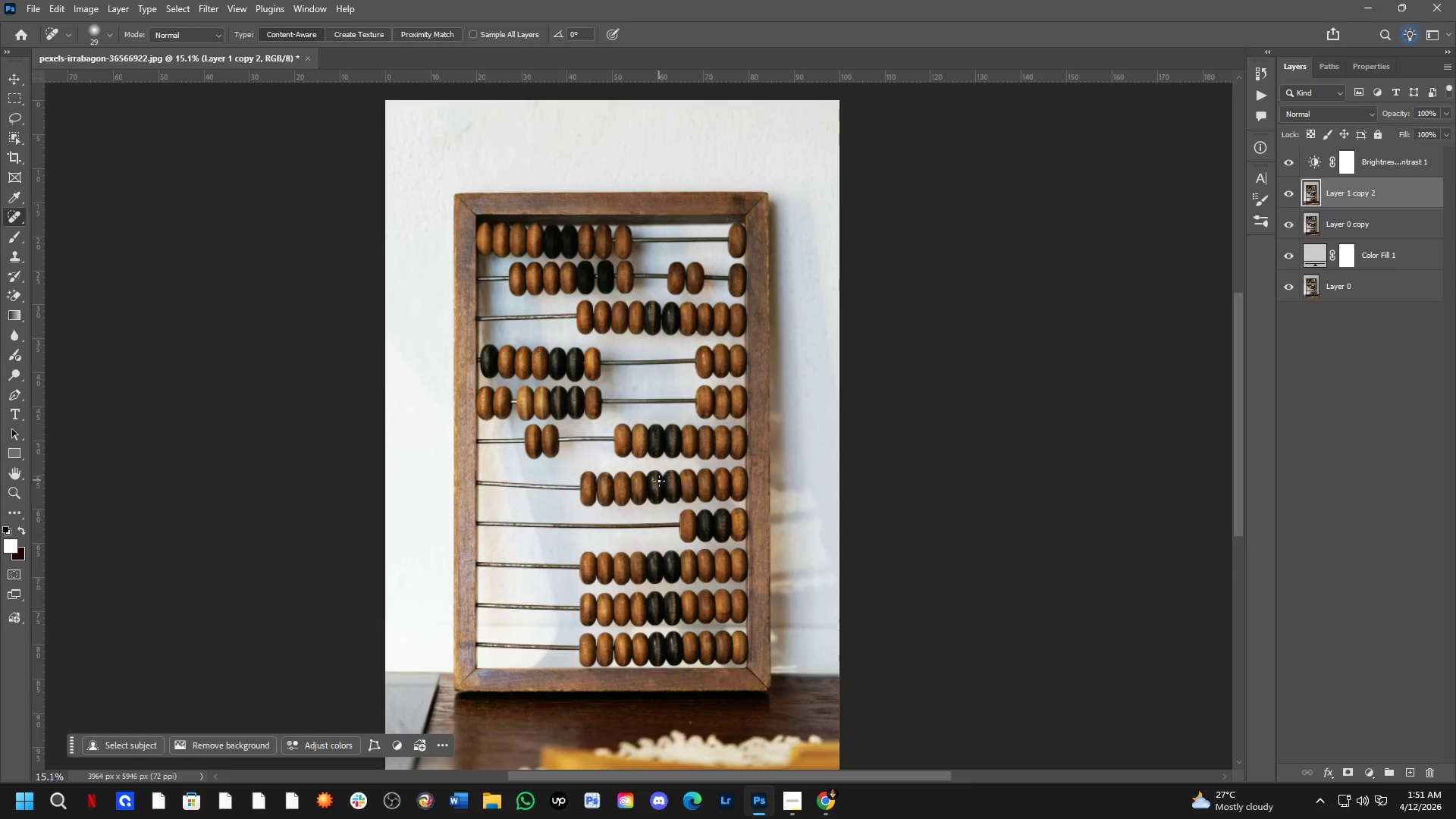 
key(Space)
 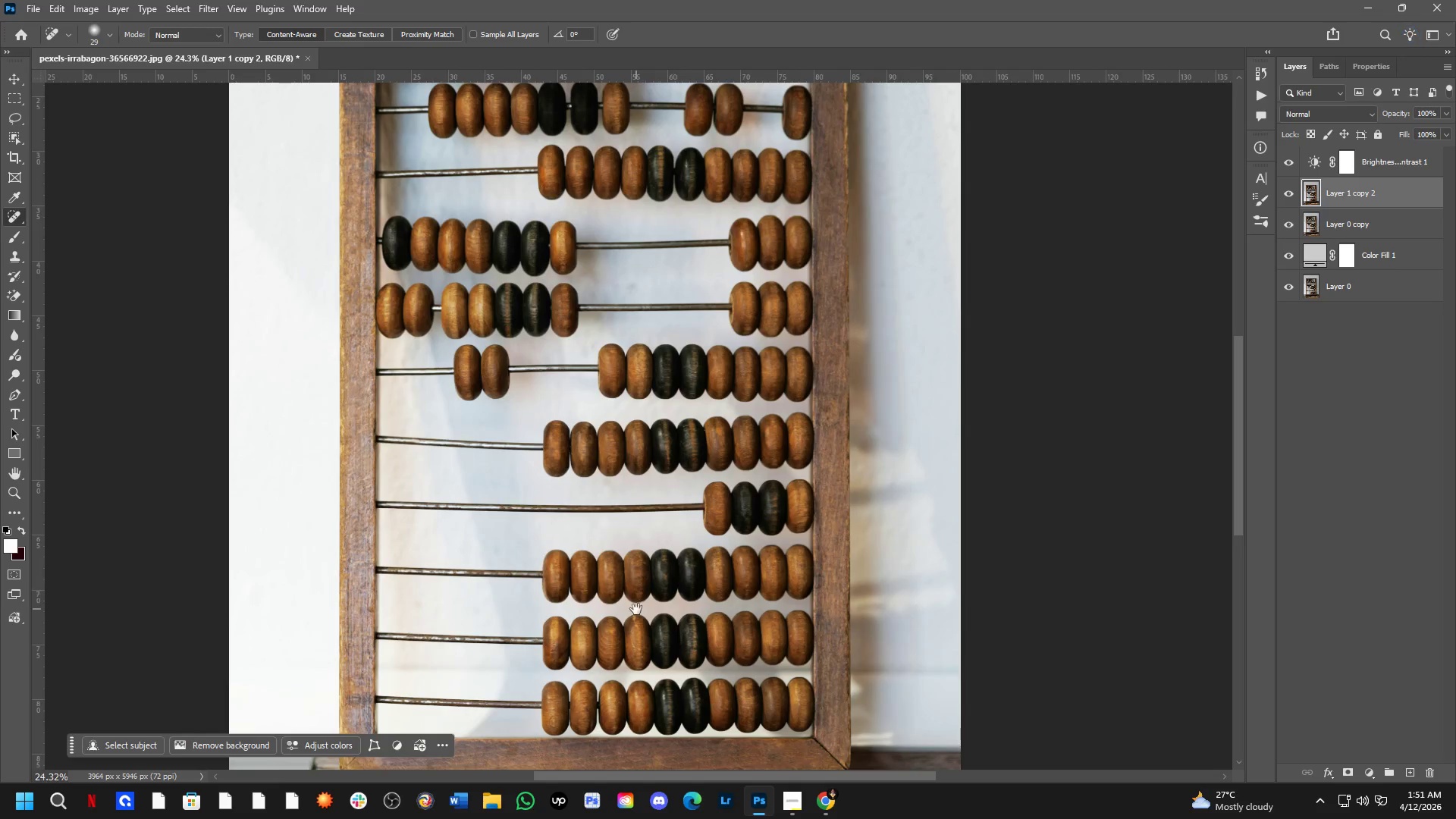 
left_click_drag(start_coordinate=[636, 609], to_coordinate=[676, 358])
 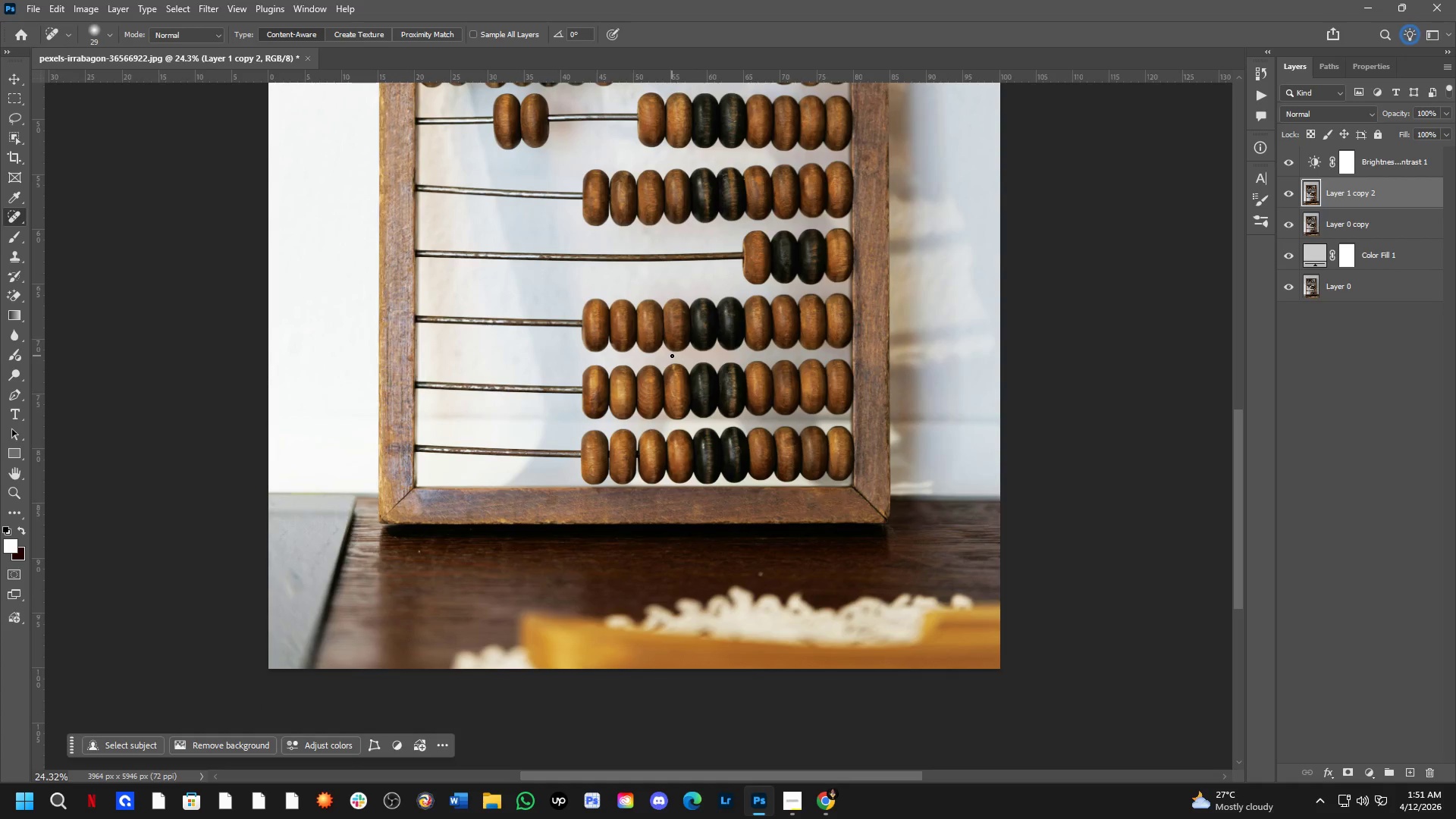 
scroll: coordinate [642, 573], scroll_direction: up, amount: 5.0
 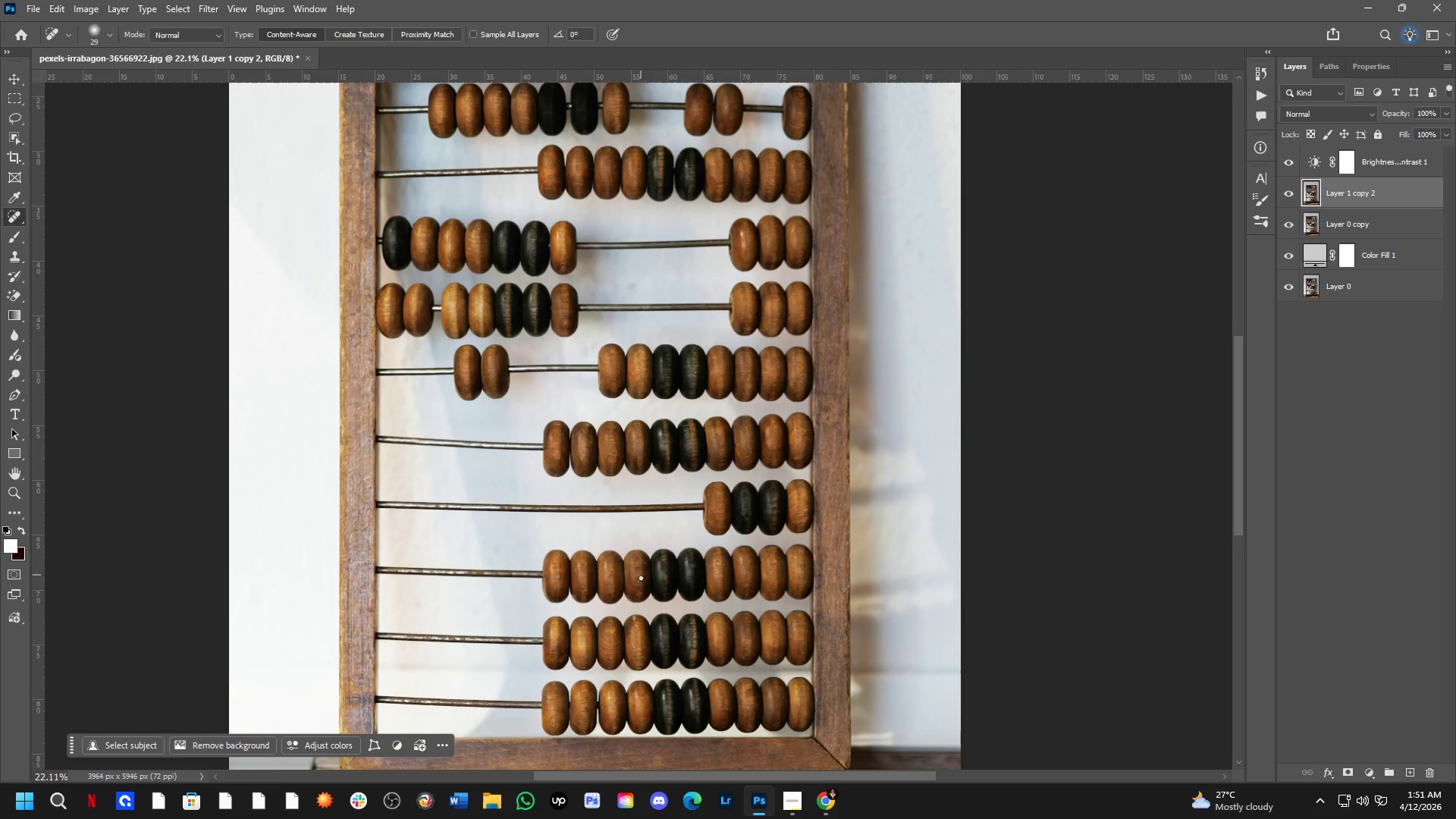 
scroll: coordinate [671, 353], scroll_direction: down, amount: 4.0
 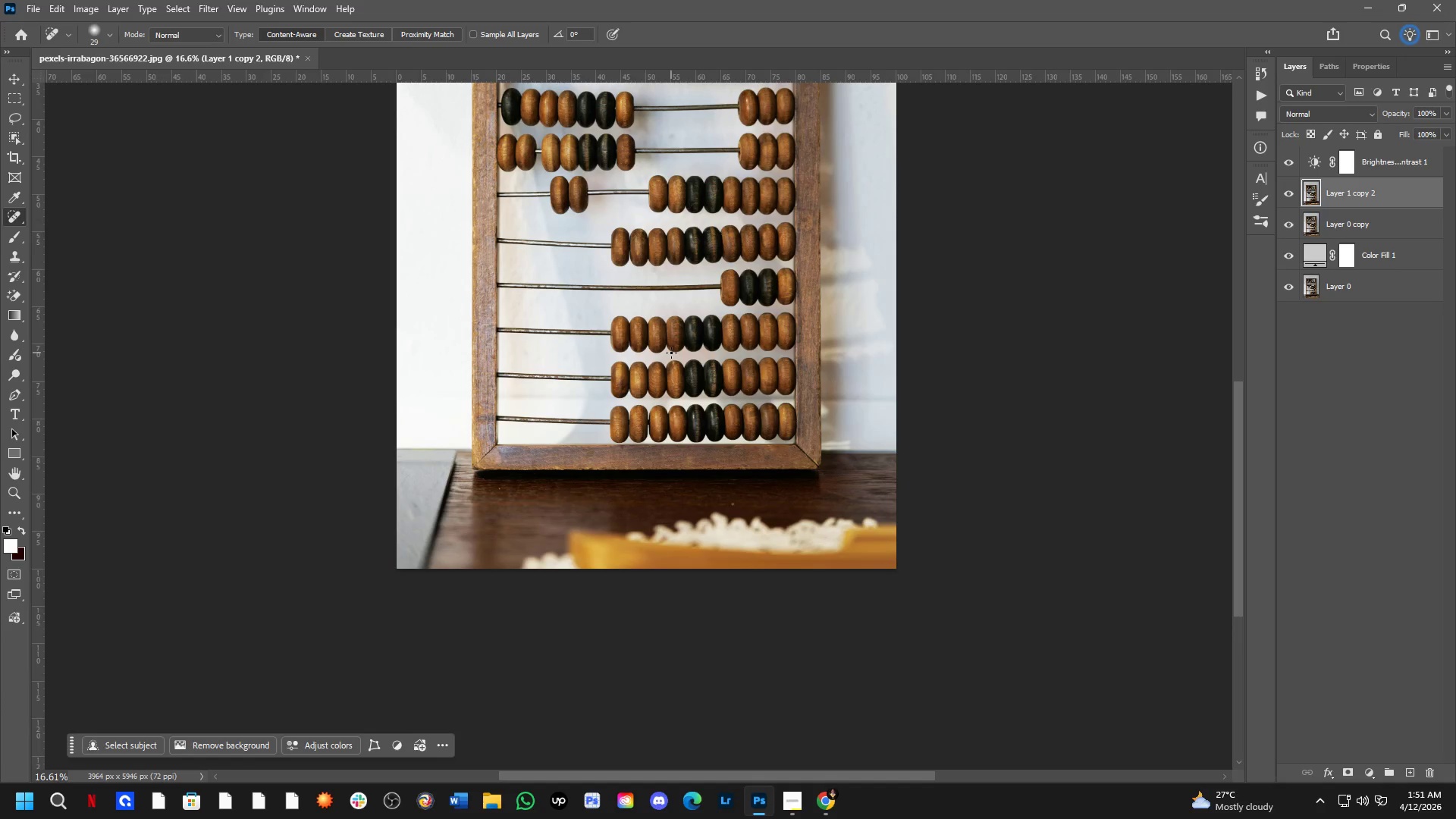 
scroll: coordinate [651, 400], scroll_direction: up, amount: 5.0
 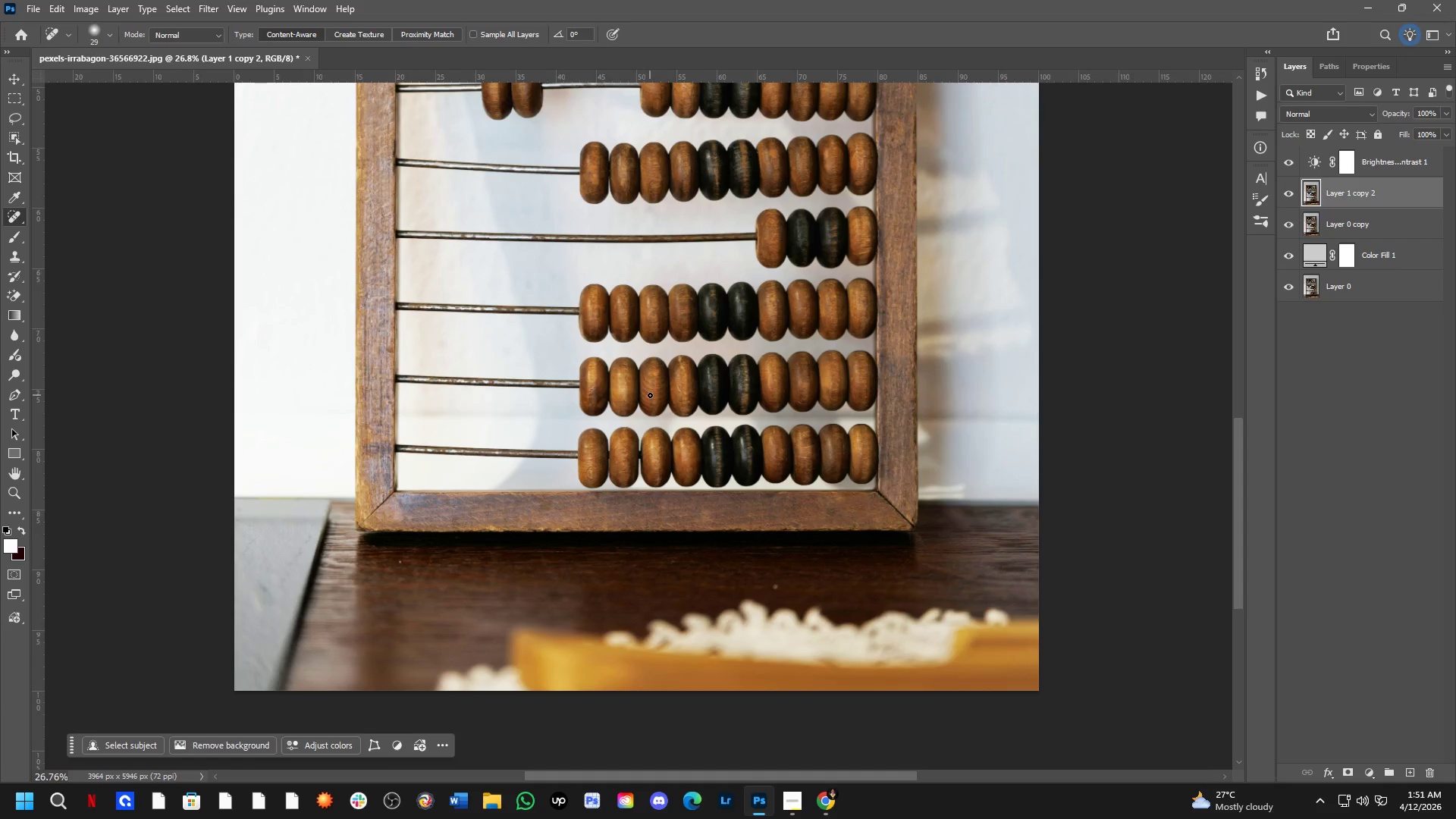 
wait(7.16)
 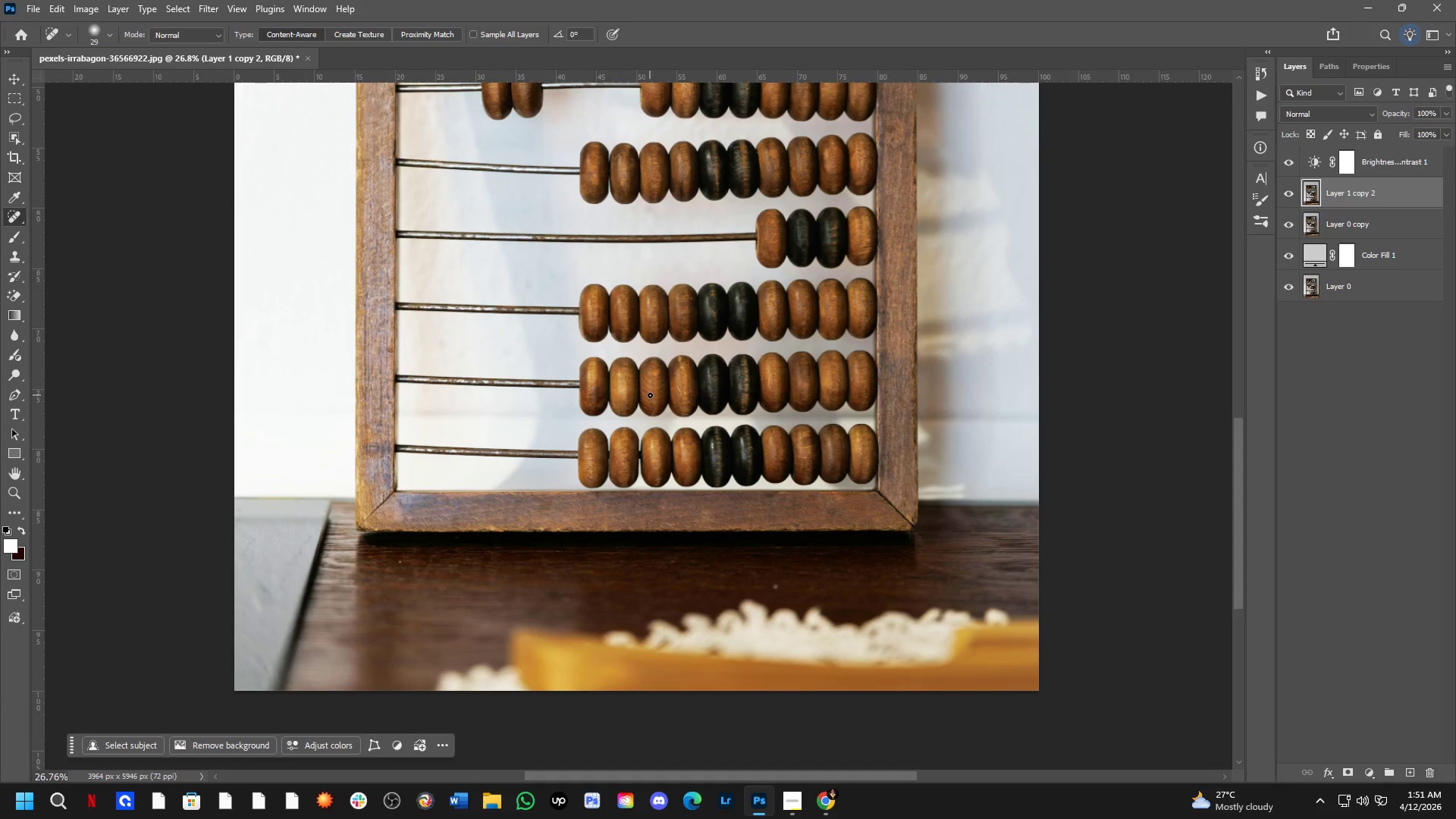 
scroll: coordinate [650, 389], scroll_direction: up, amount: 2.0
 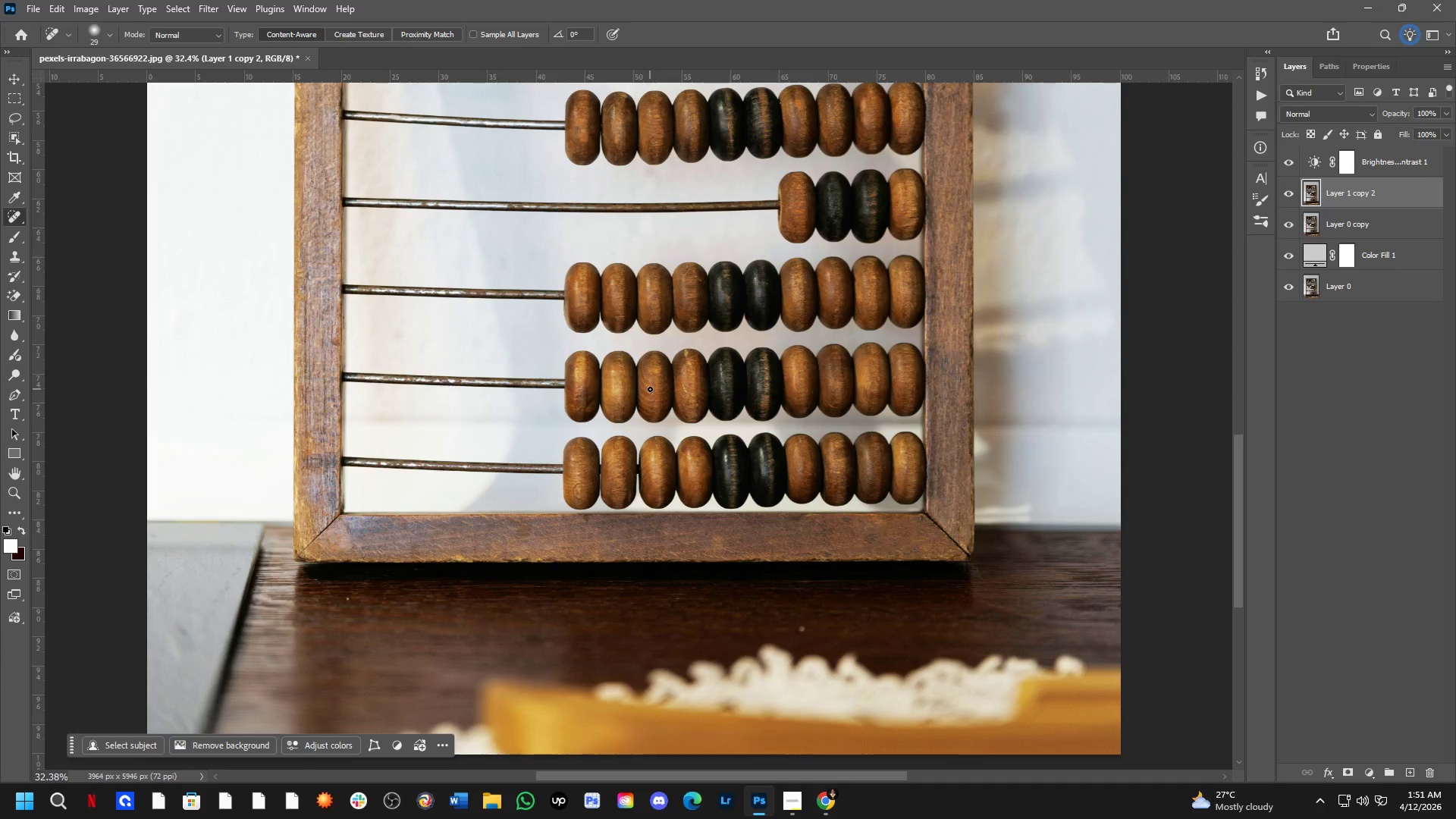 
key(P)
 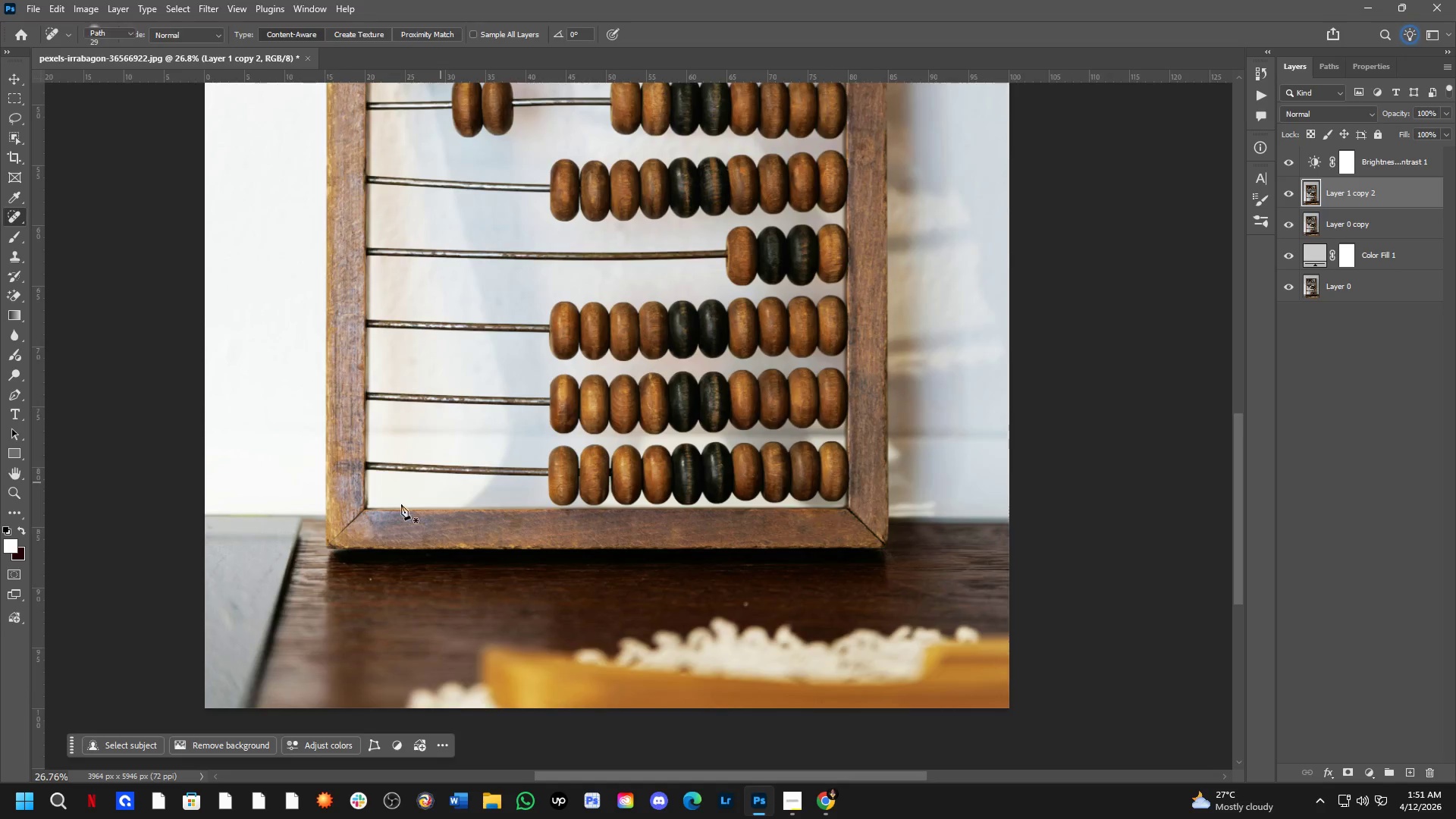 
scroll: coordinate [441, 487], scroll_direction: down, amount: 2.0
 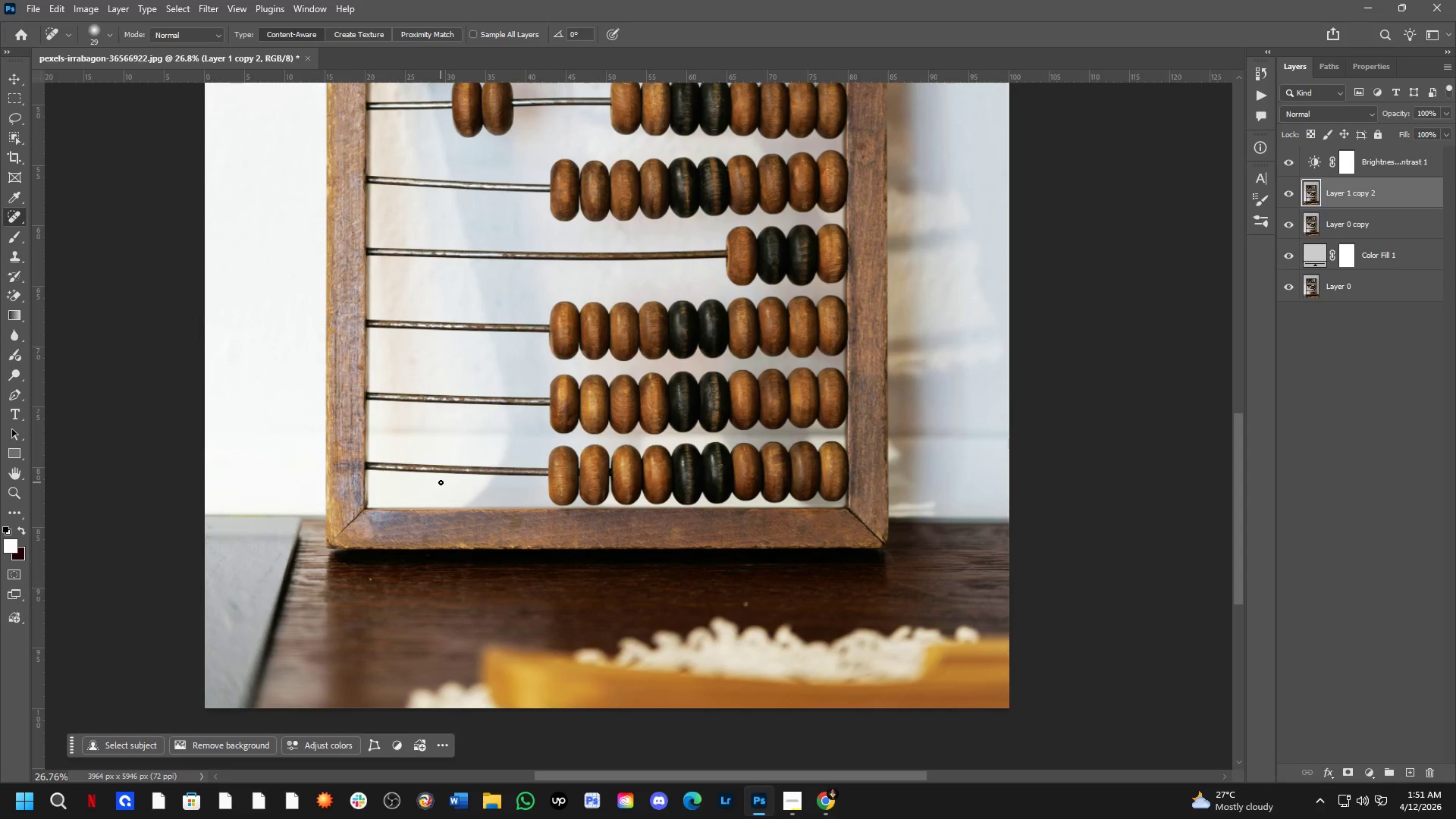 
scroll: coordinate [317, 556], scroll_direction: up, amount: 6.0
 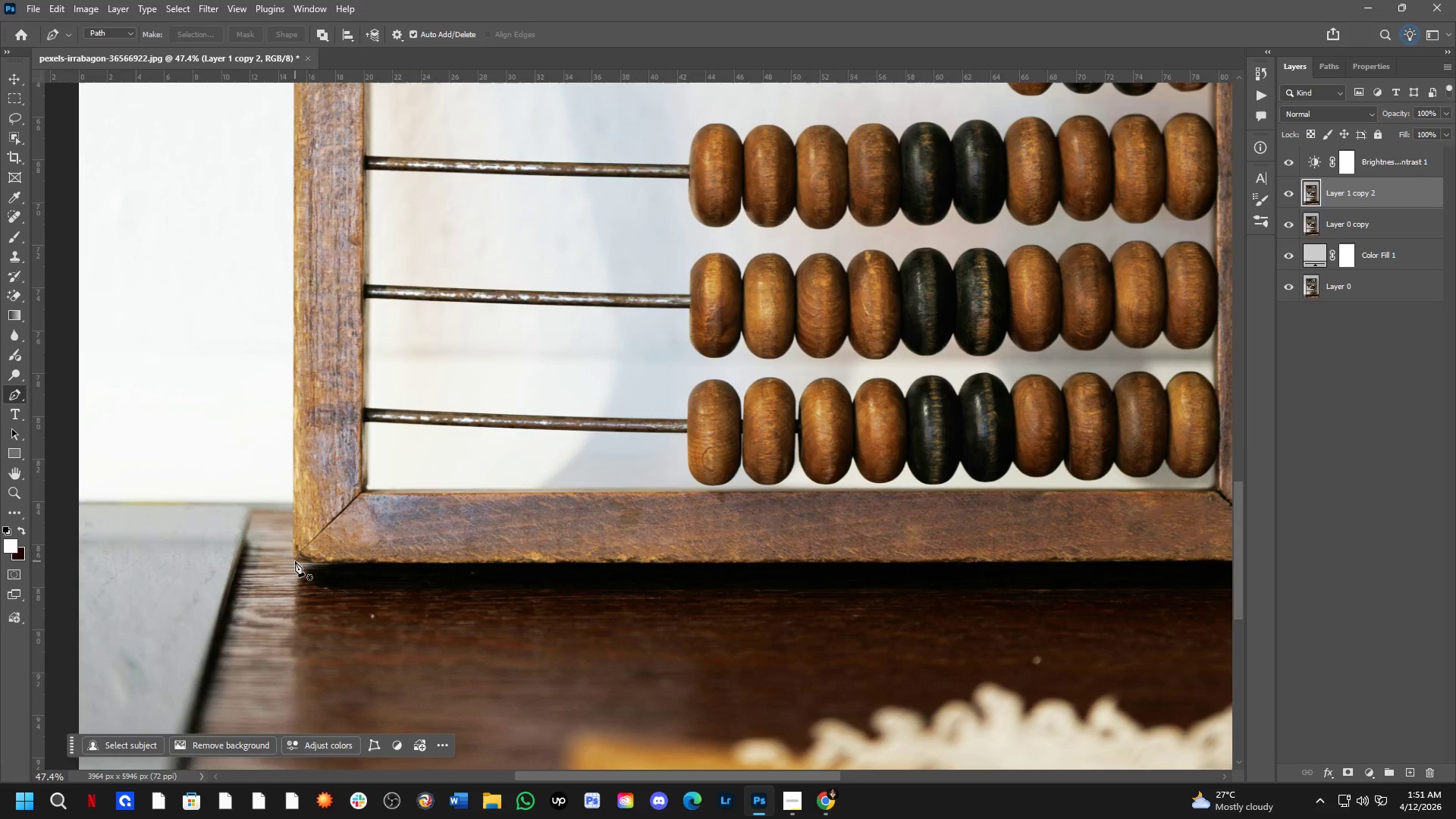 
left_click([295, 562])
 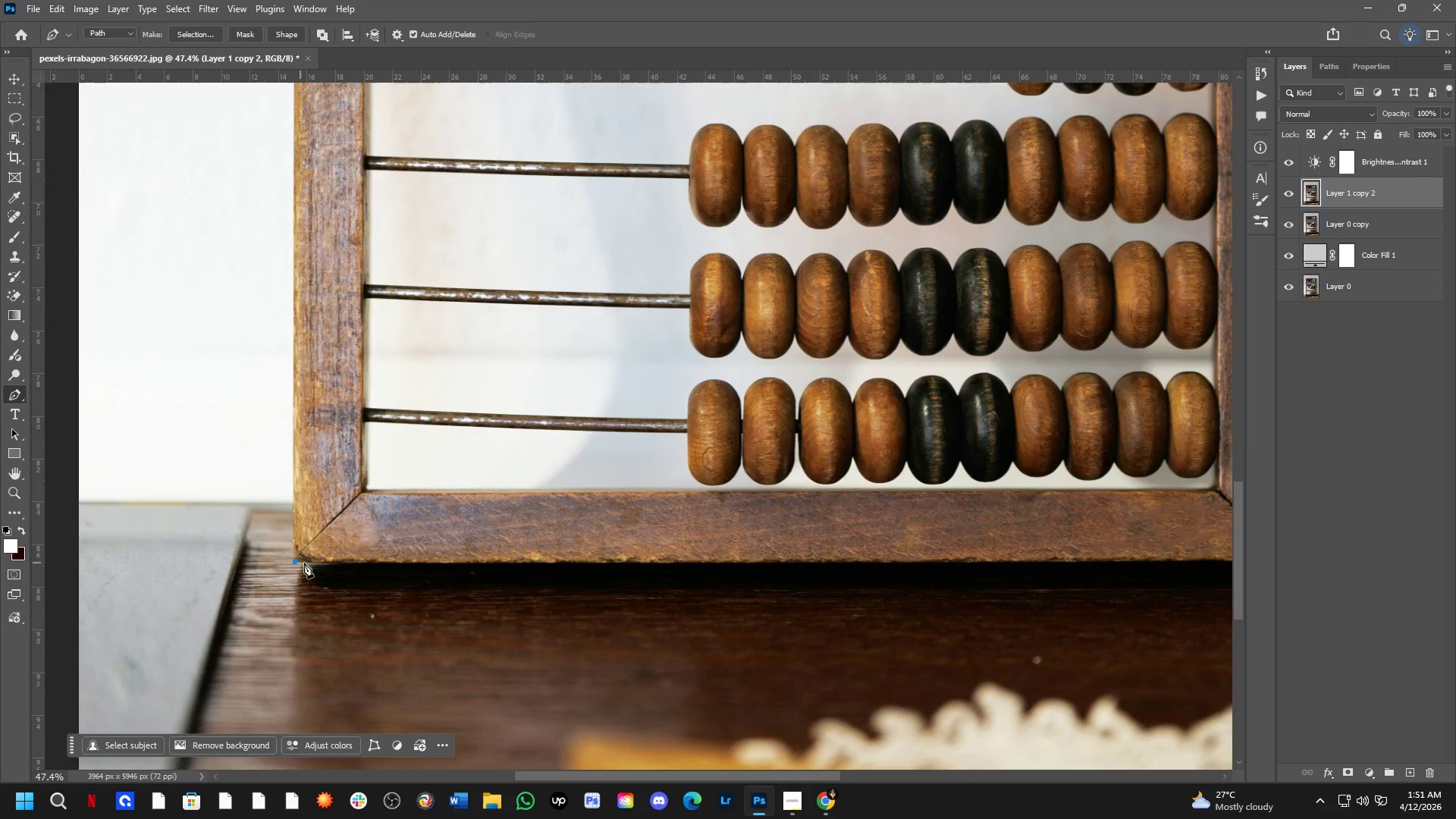 
hold_key(key=Space, duration=0.59)
 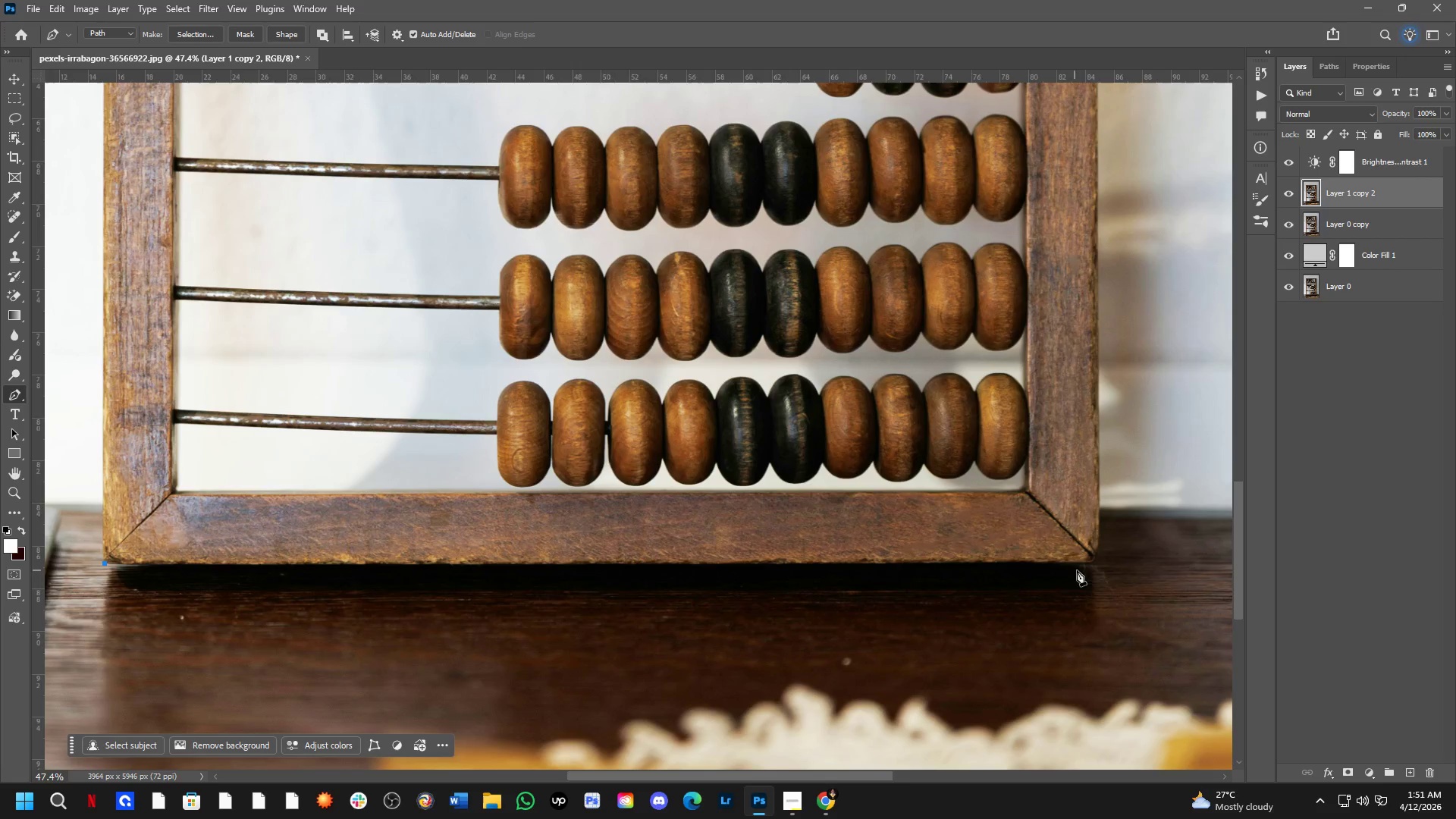 
left_click_drag(start_coordinate=[864, 596], to_coordinate=[673, 598])
 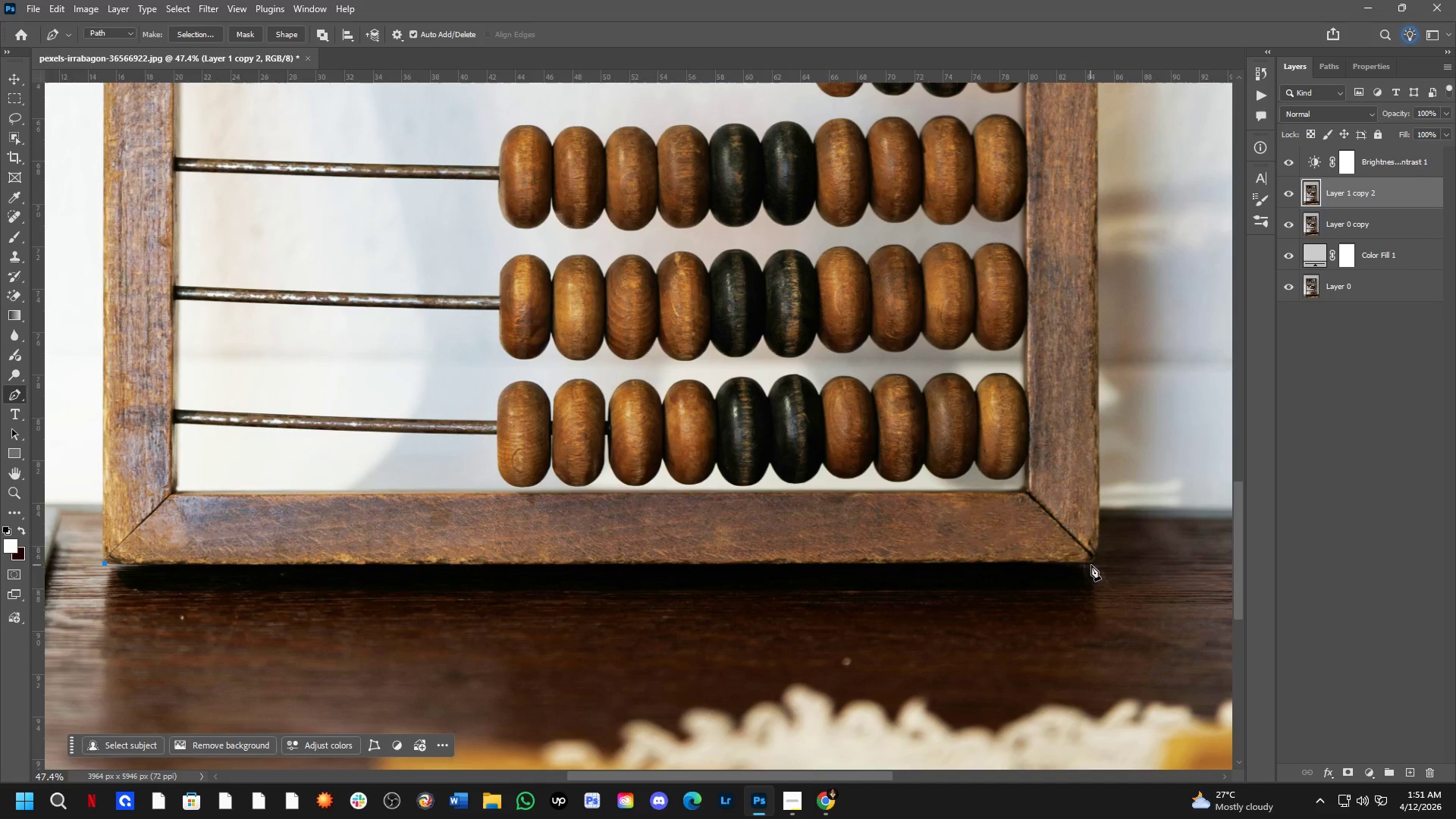 
left_click([1093, 564])
 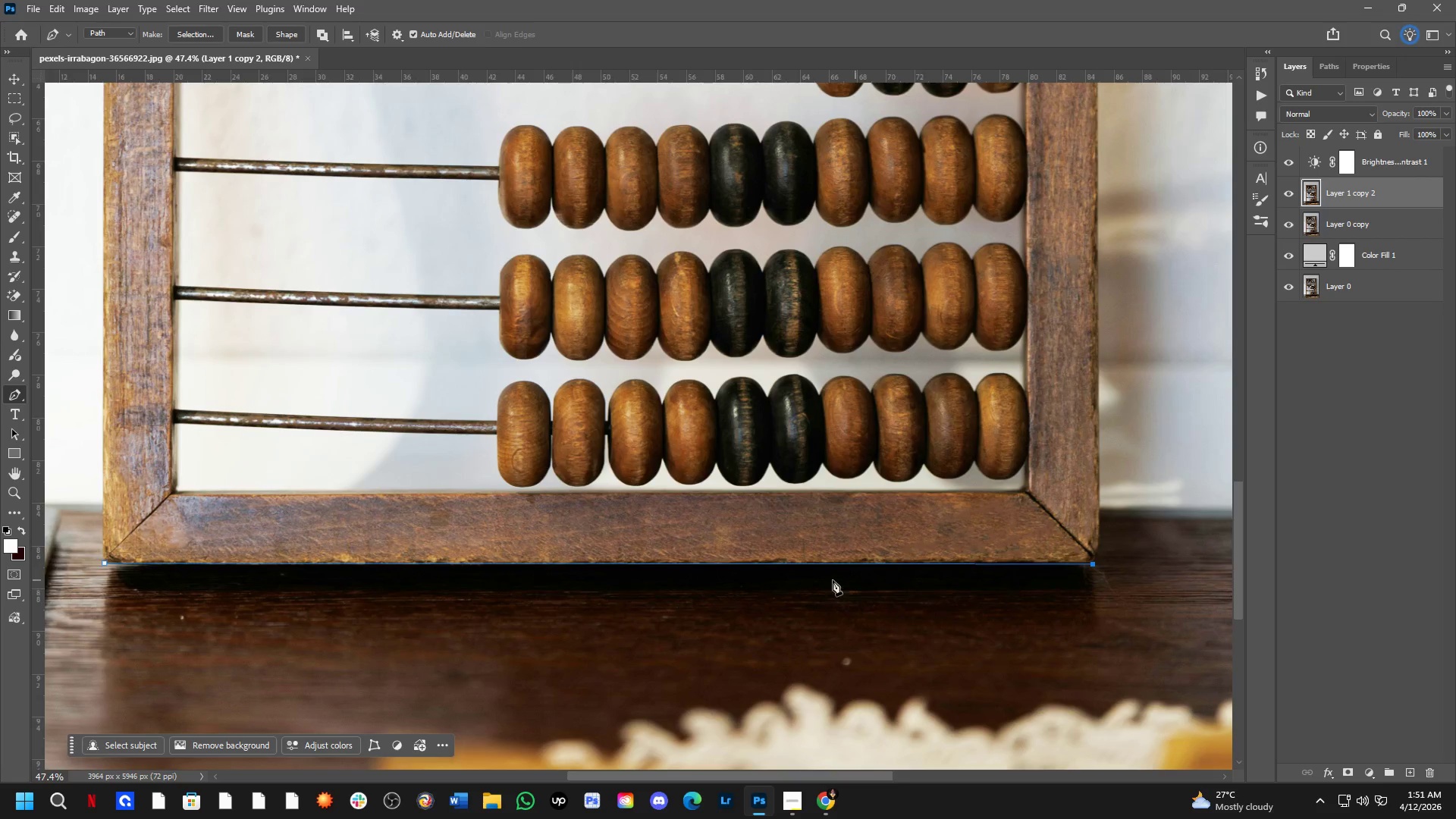 
hold_key(key=Space, duration=1.26)
 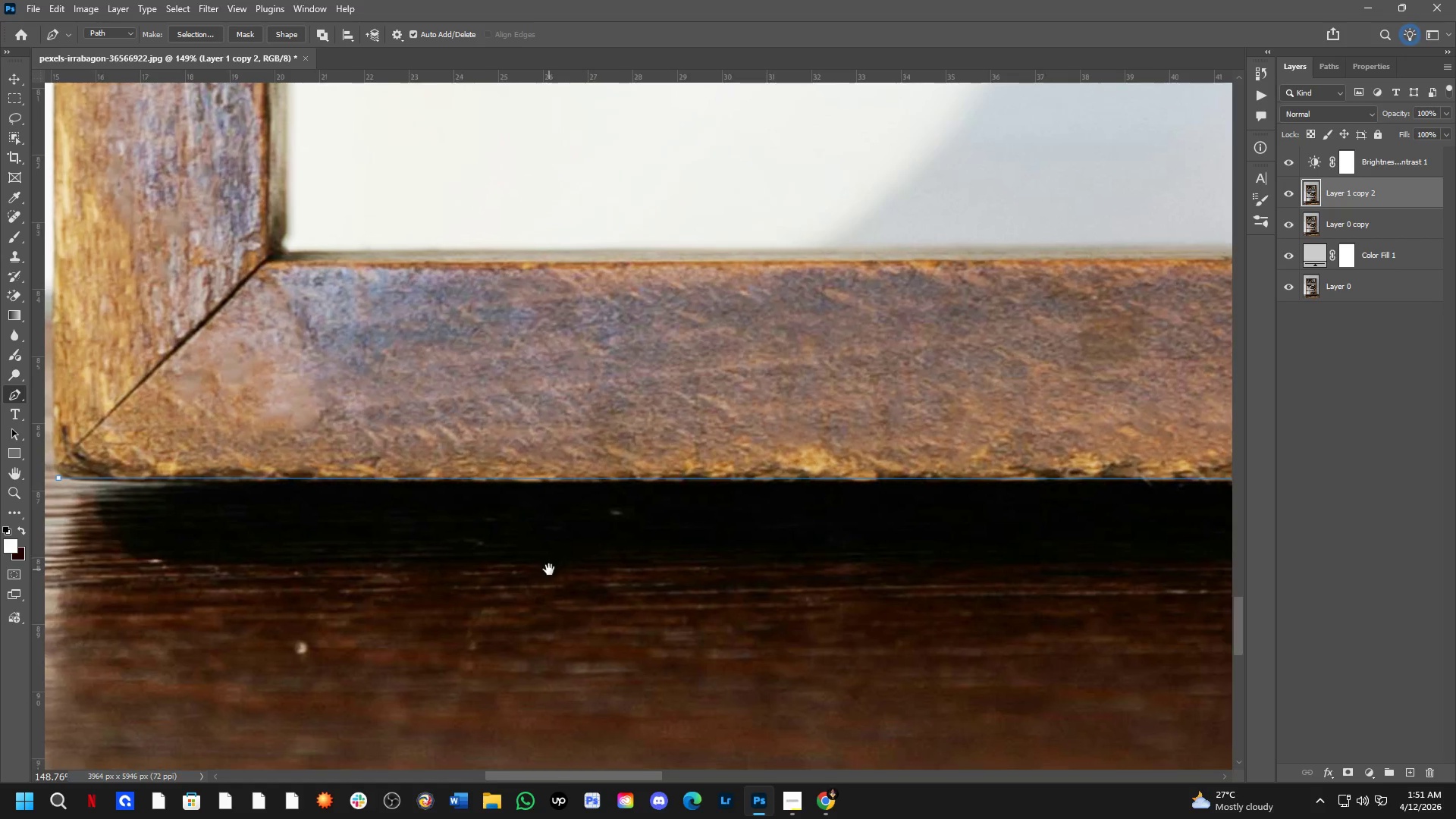 
left_click_drag(start_coordinate=[607, 577], to_coordinate=[1345, 539])
 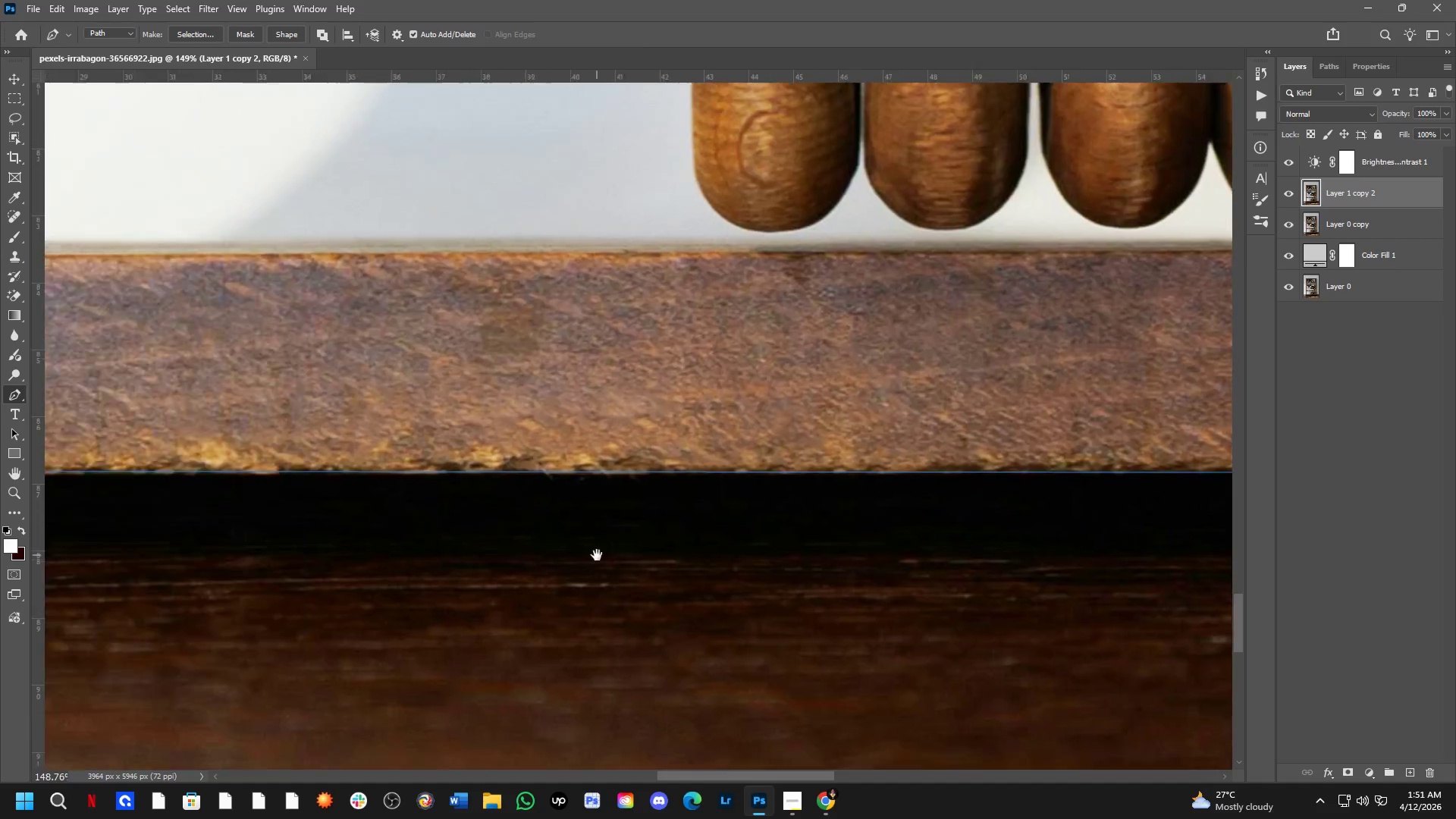 
scroll: coordinate [991, 558], scroll_direction: up, amount: 12.0
 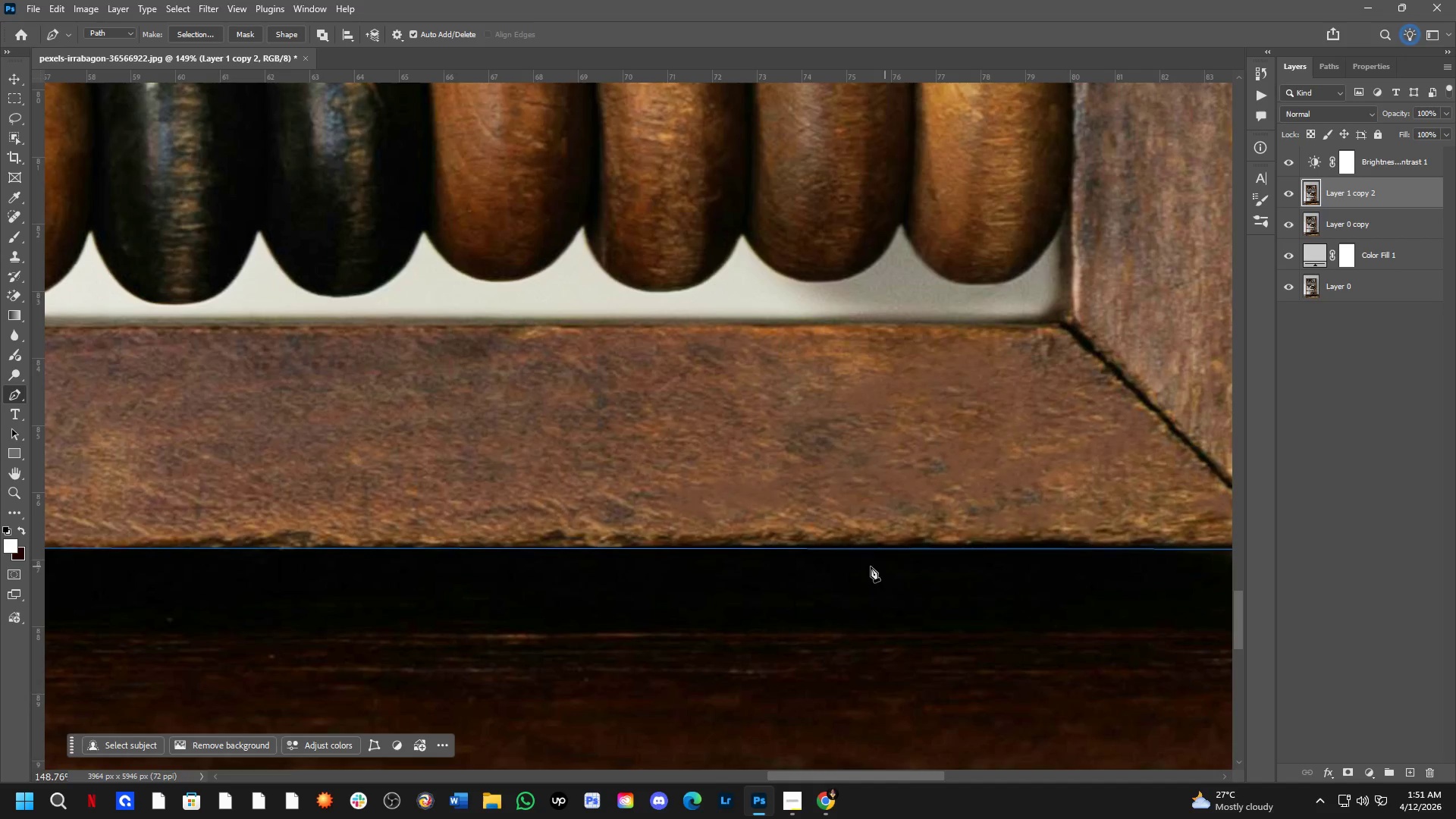 
left_click_drag(start_coordinate=[601, 555], to_coordinate=[861, 603])
 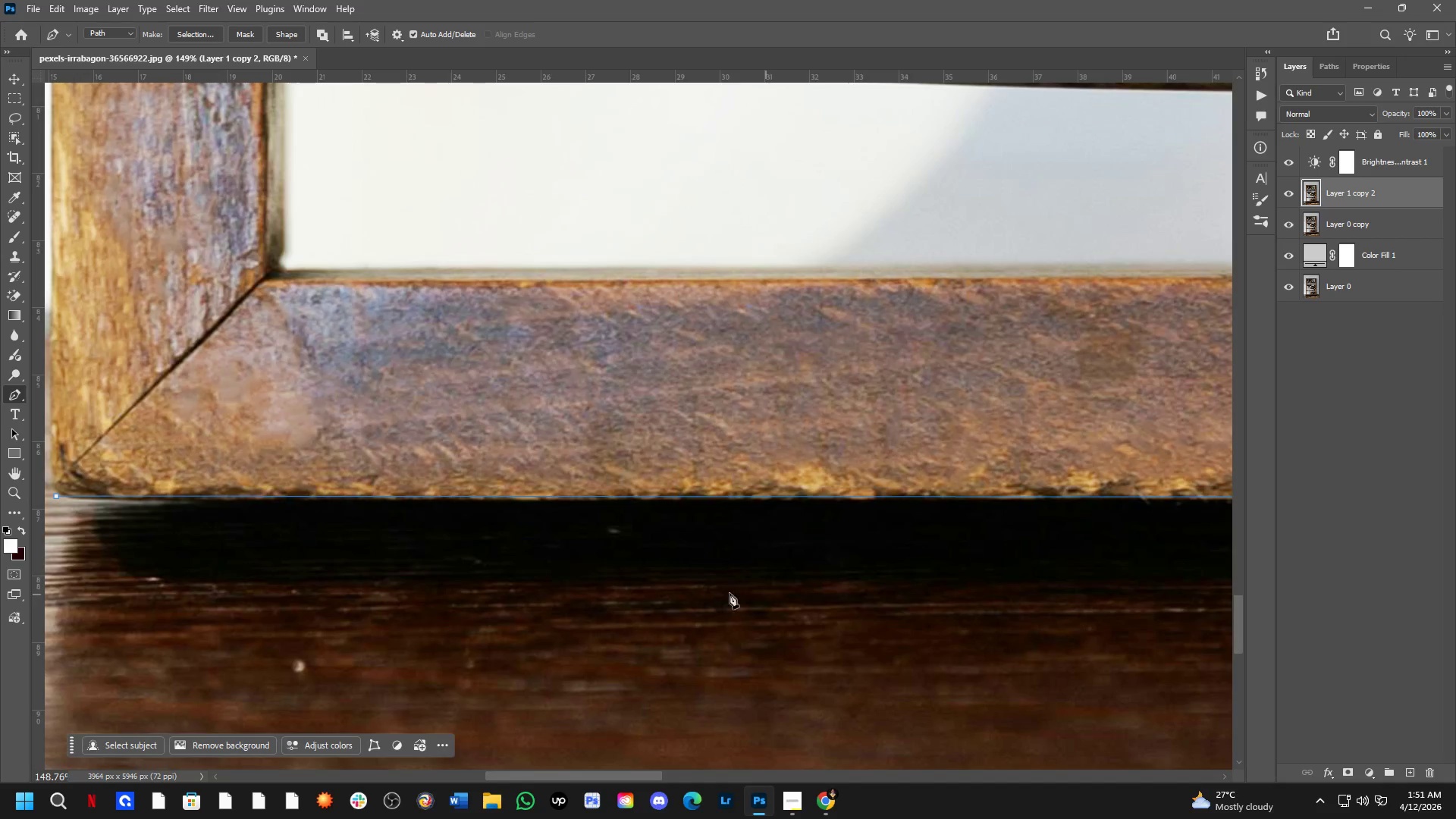 
hold_key(key=Space, duration=1.06)
 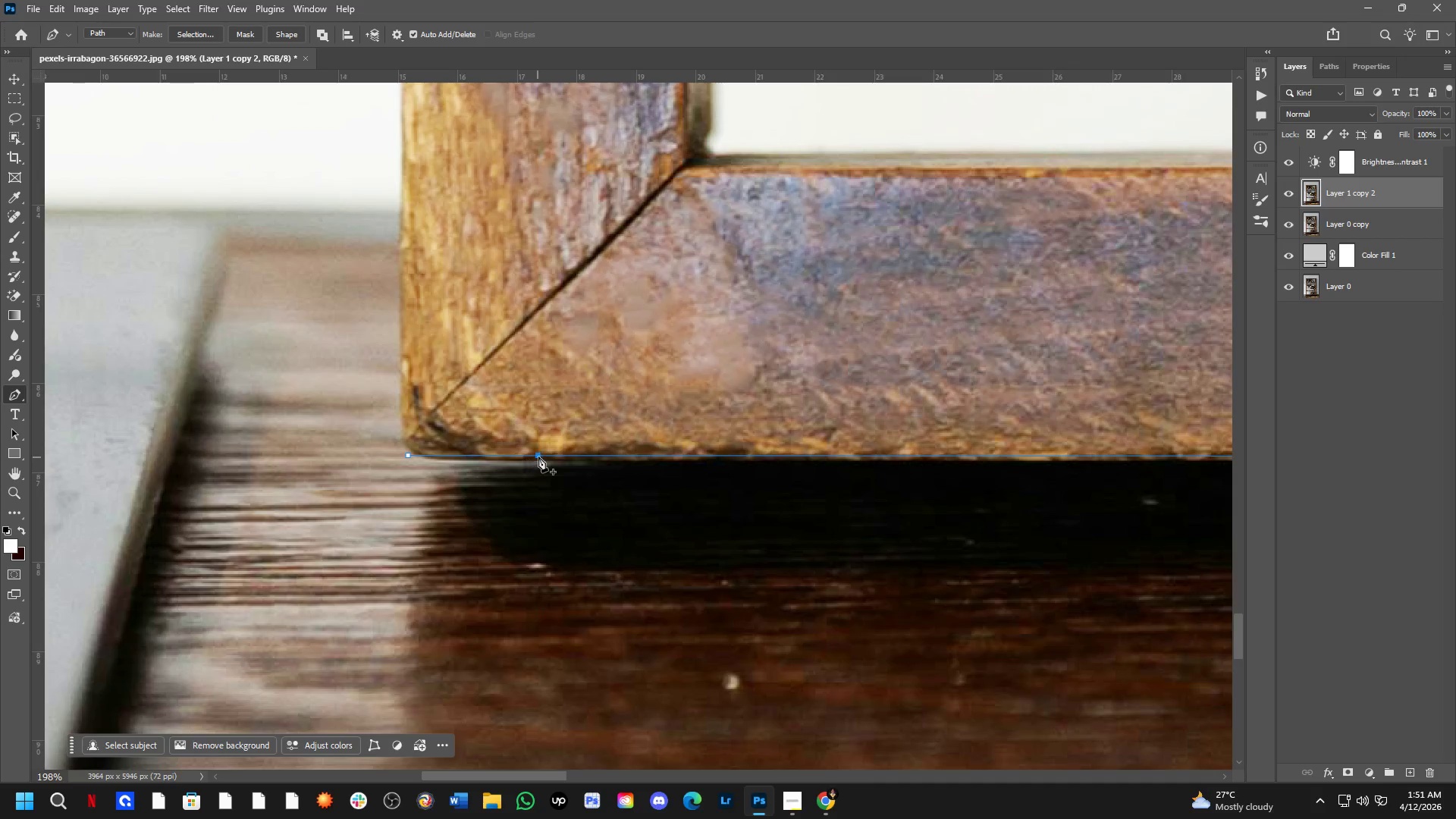 
left_click_drag(start_coordinate=[547, 588], to_coordinate=[938, 551])
 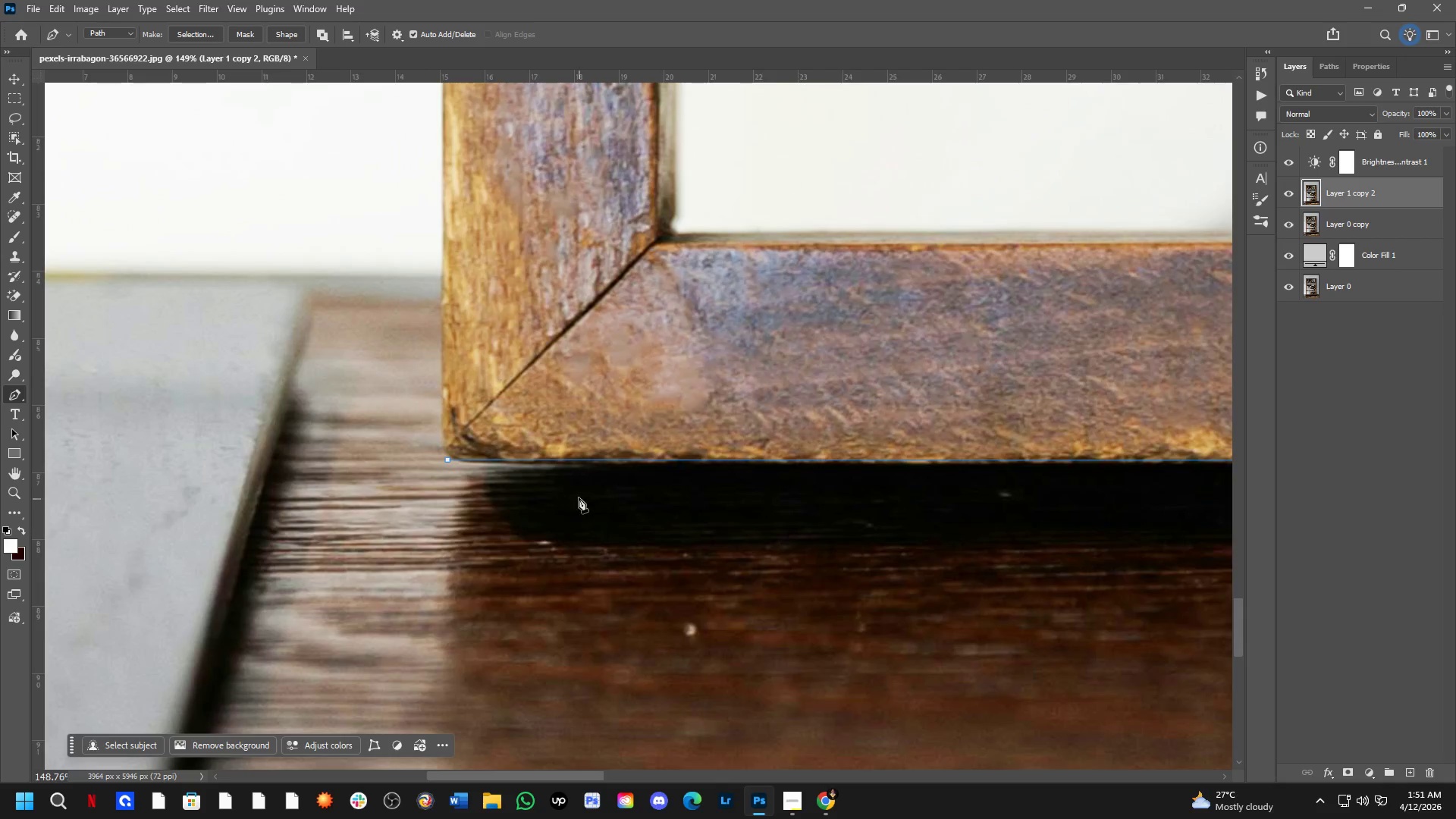 
scroll: coordinate [562, 466], scroll_direction: up, amount: 3.0
 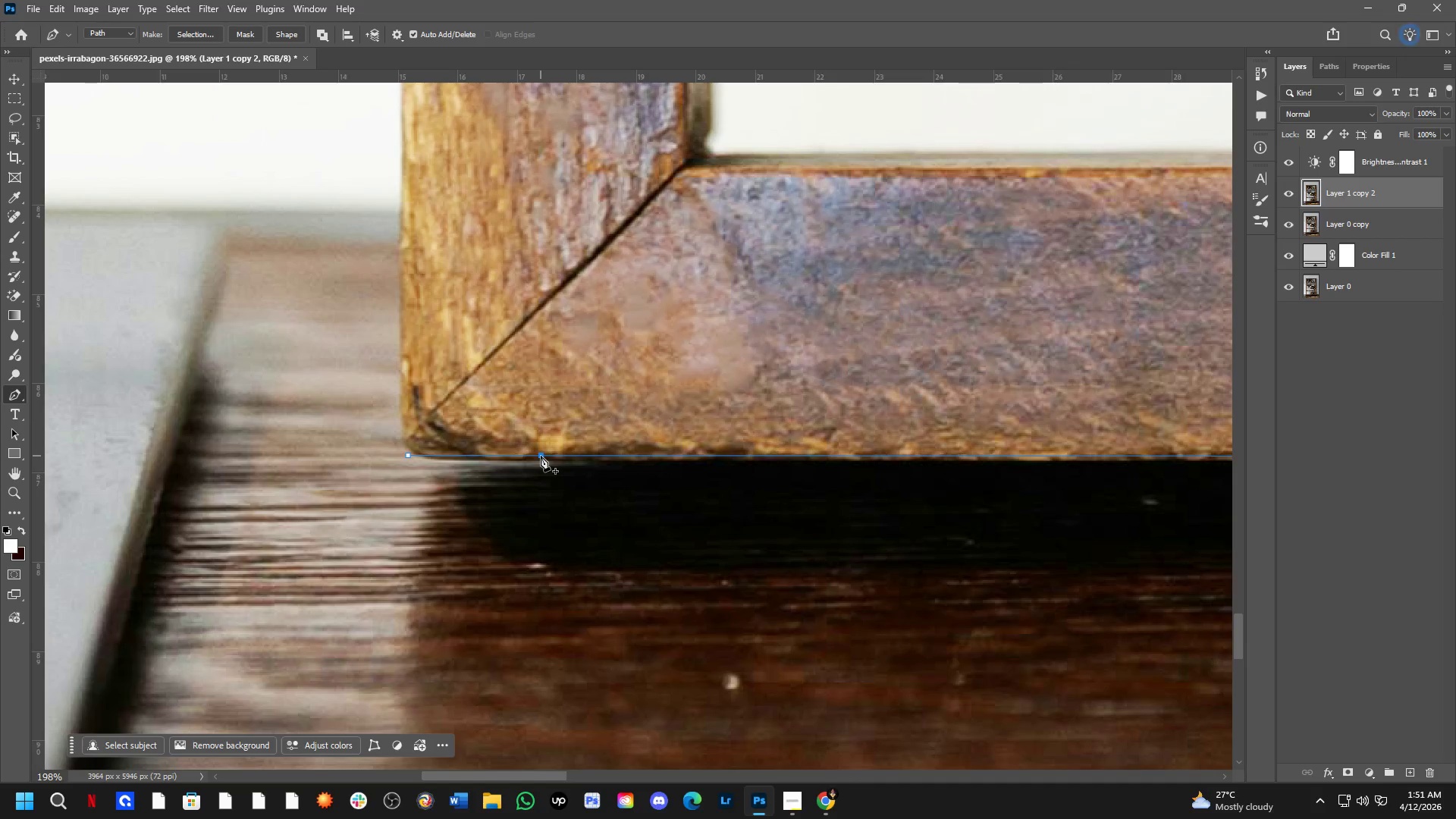 
left_click([542, 456])
 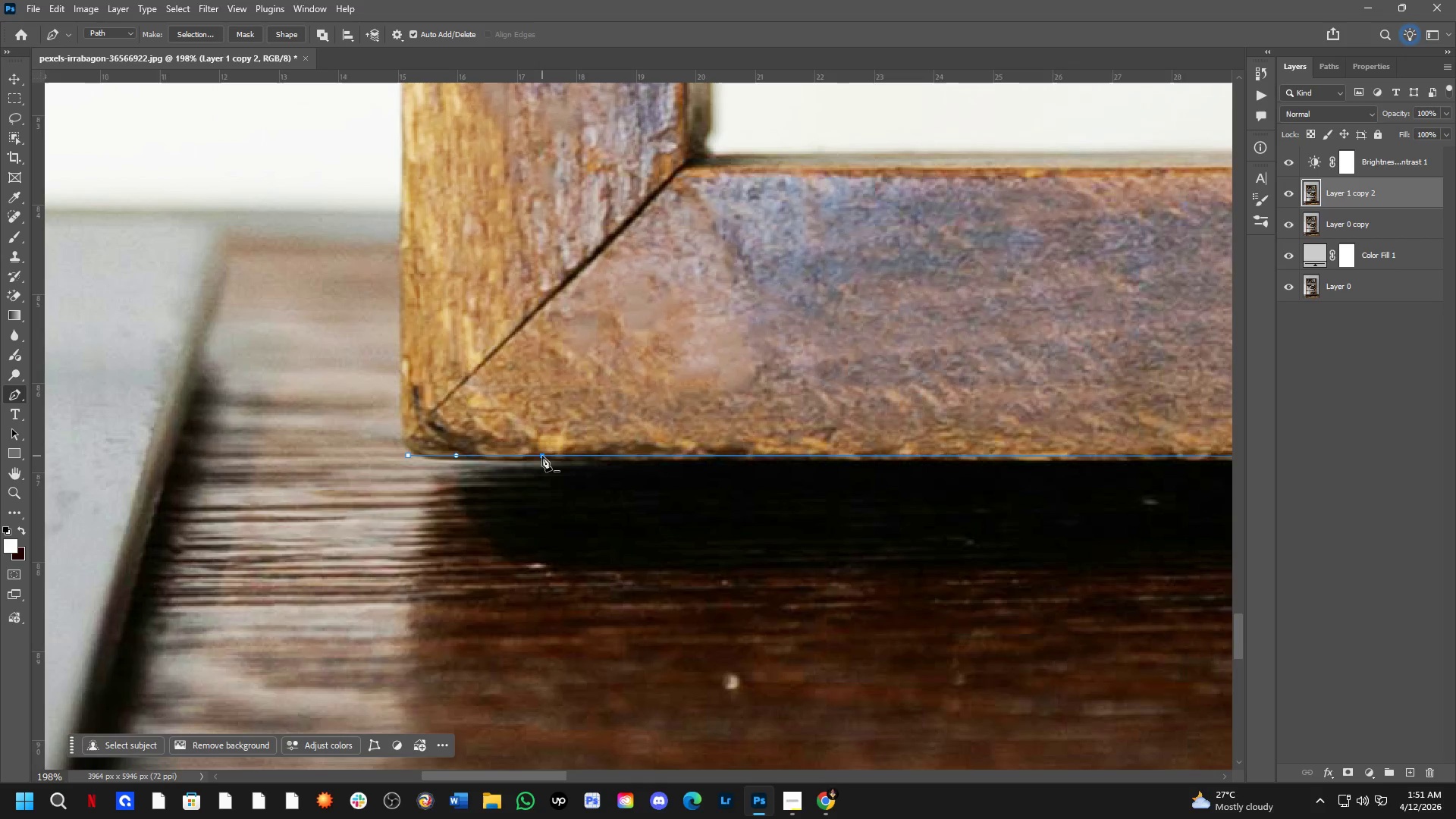 
hold_key(key=ControlLeft, duration=1.09)
left_click_drag(start_coordinate=[542, 456], to_coordinate=[544, 461])
 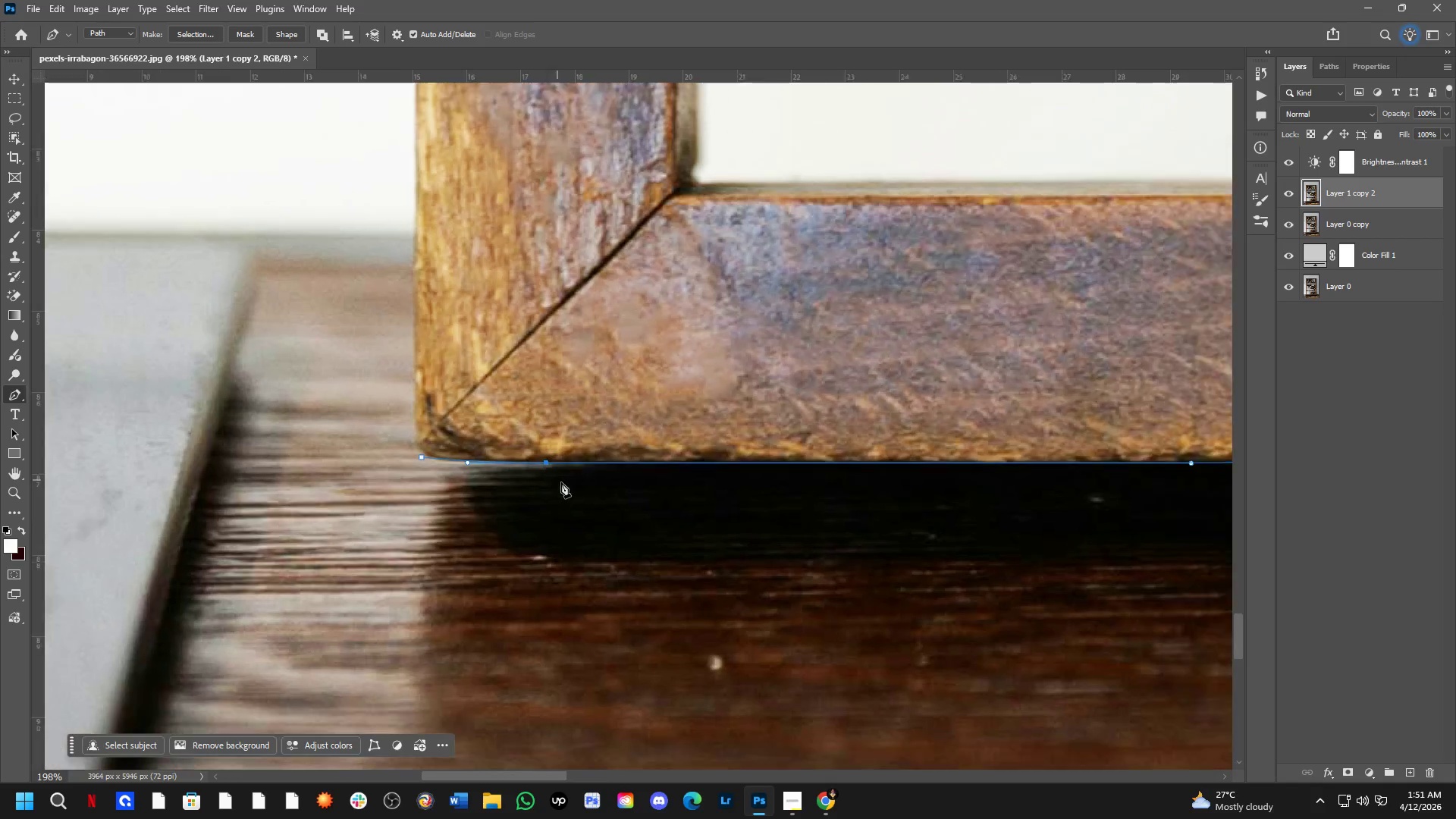 
hold_key(key=Space, duration=1.5)
 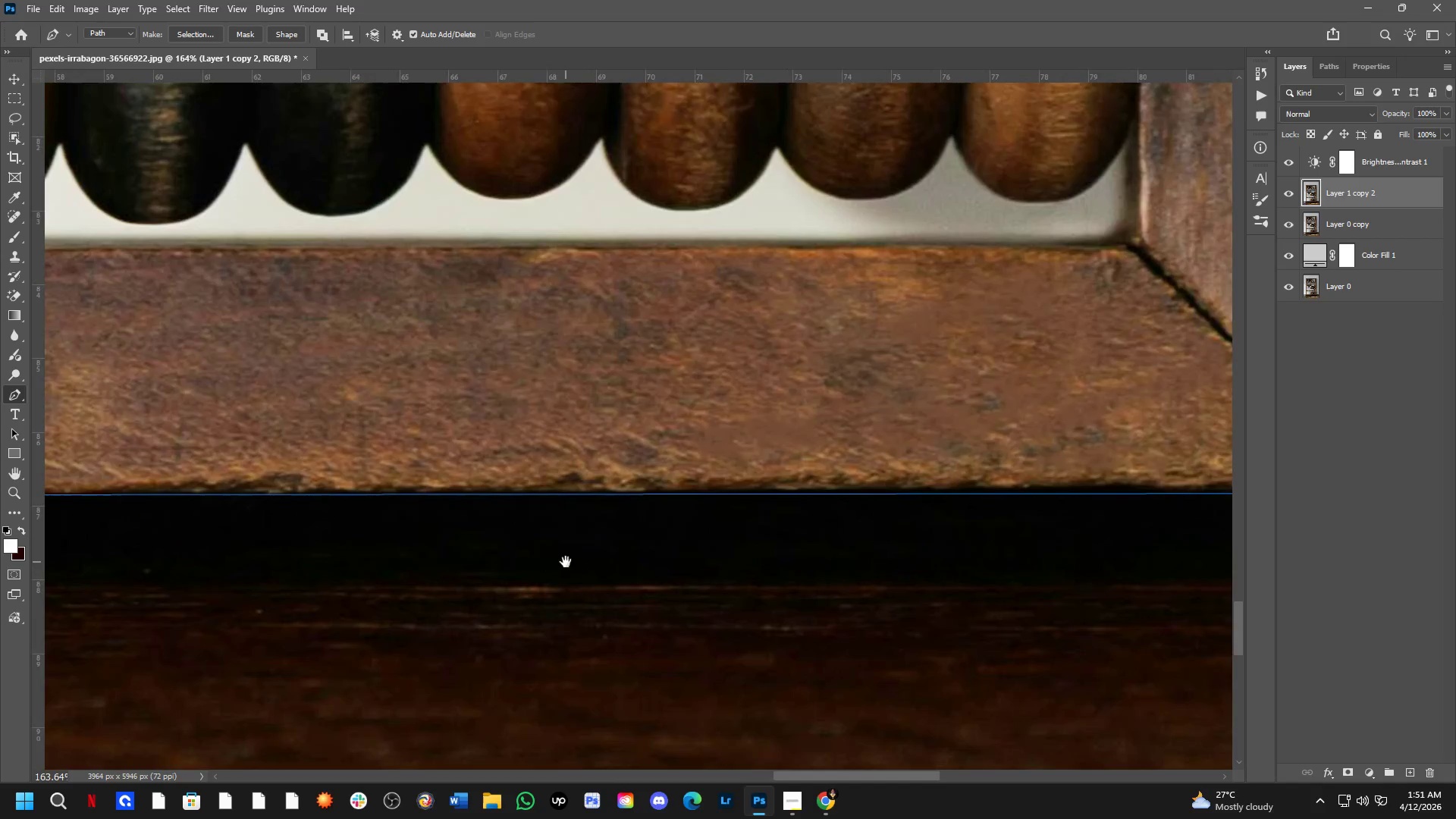 
left_click_drag(start_coordinate=[977, 564], to_coordinate=[521, 582])
 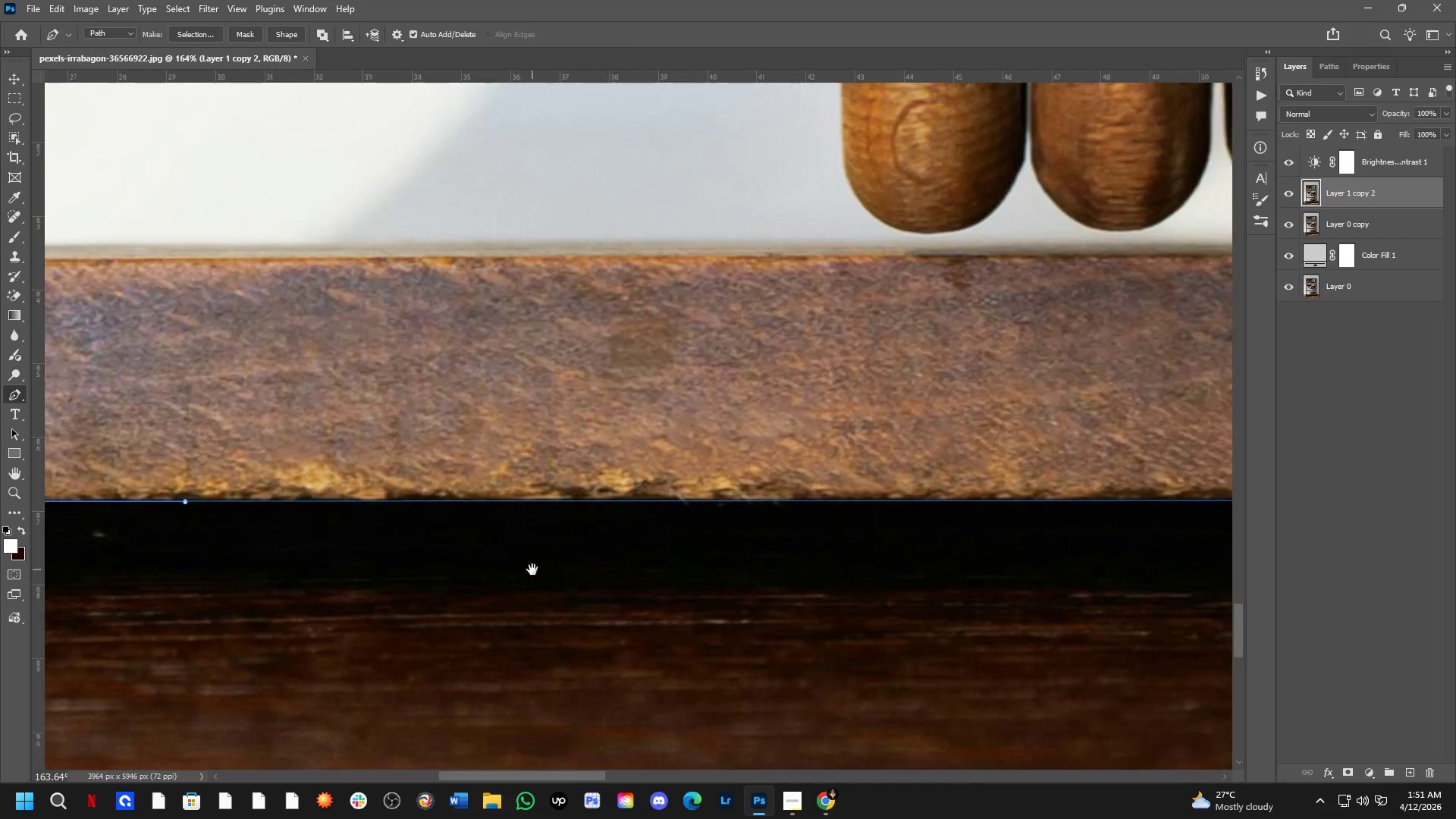 
scroll: coordinate [567, 485], scroll_direction: down, amount: 2.0
 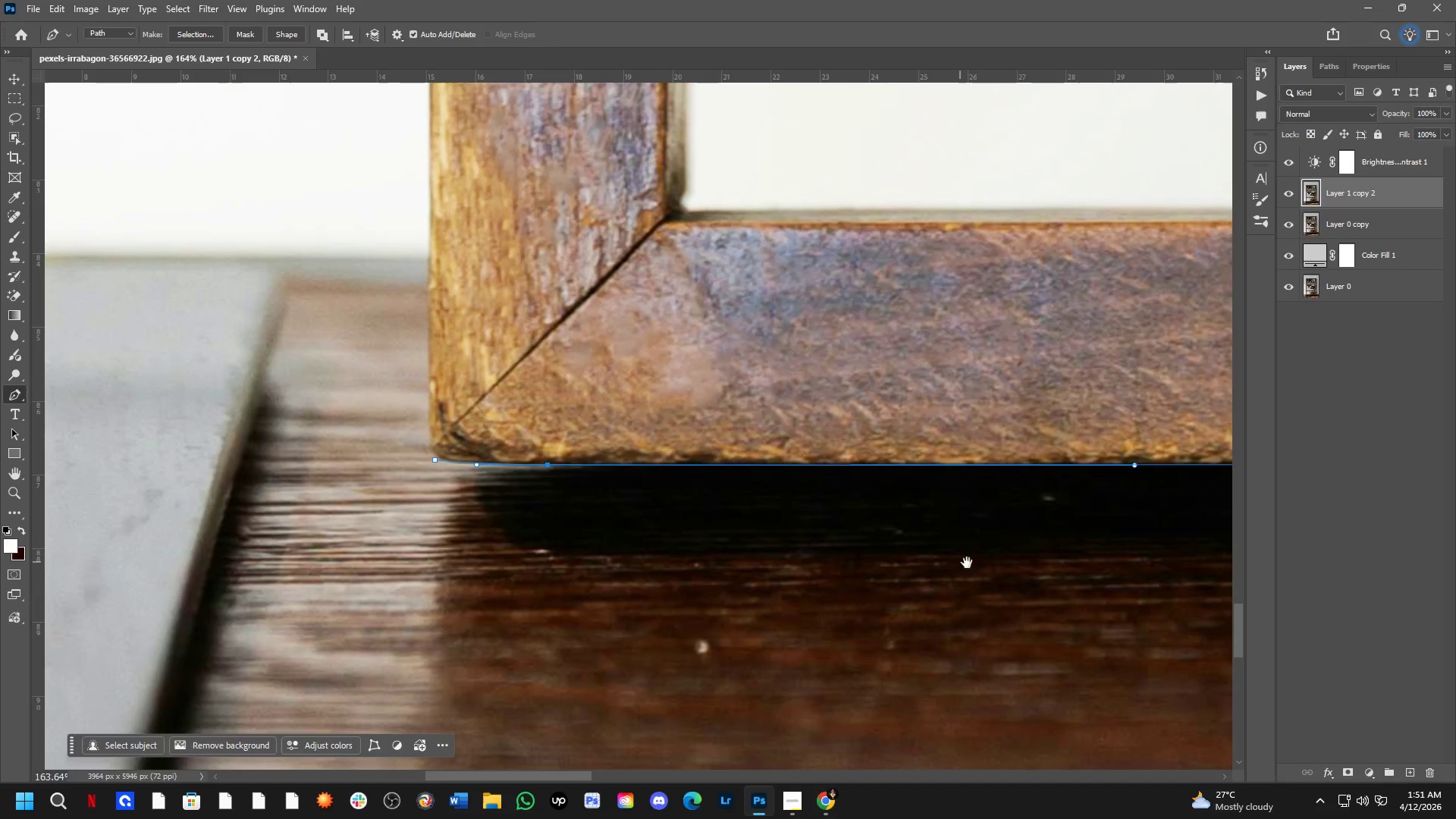 
left_click_drag(start_coordinate=[532, 570], to_coordinate=[212, 554])
 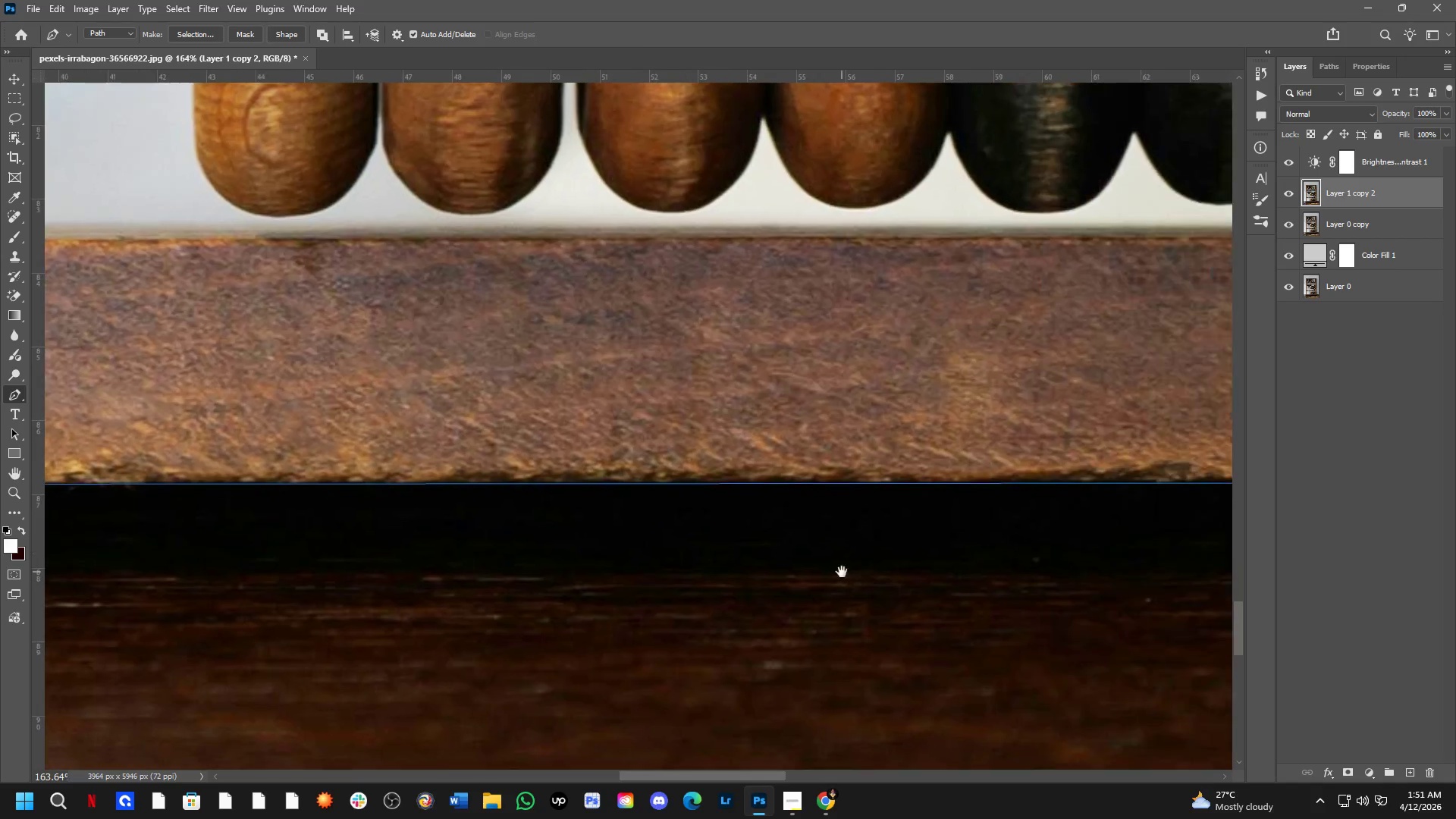 
left_click_drag(start_coordinate=[843, 571], to_coordinate=[552, 574])
 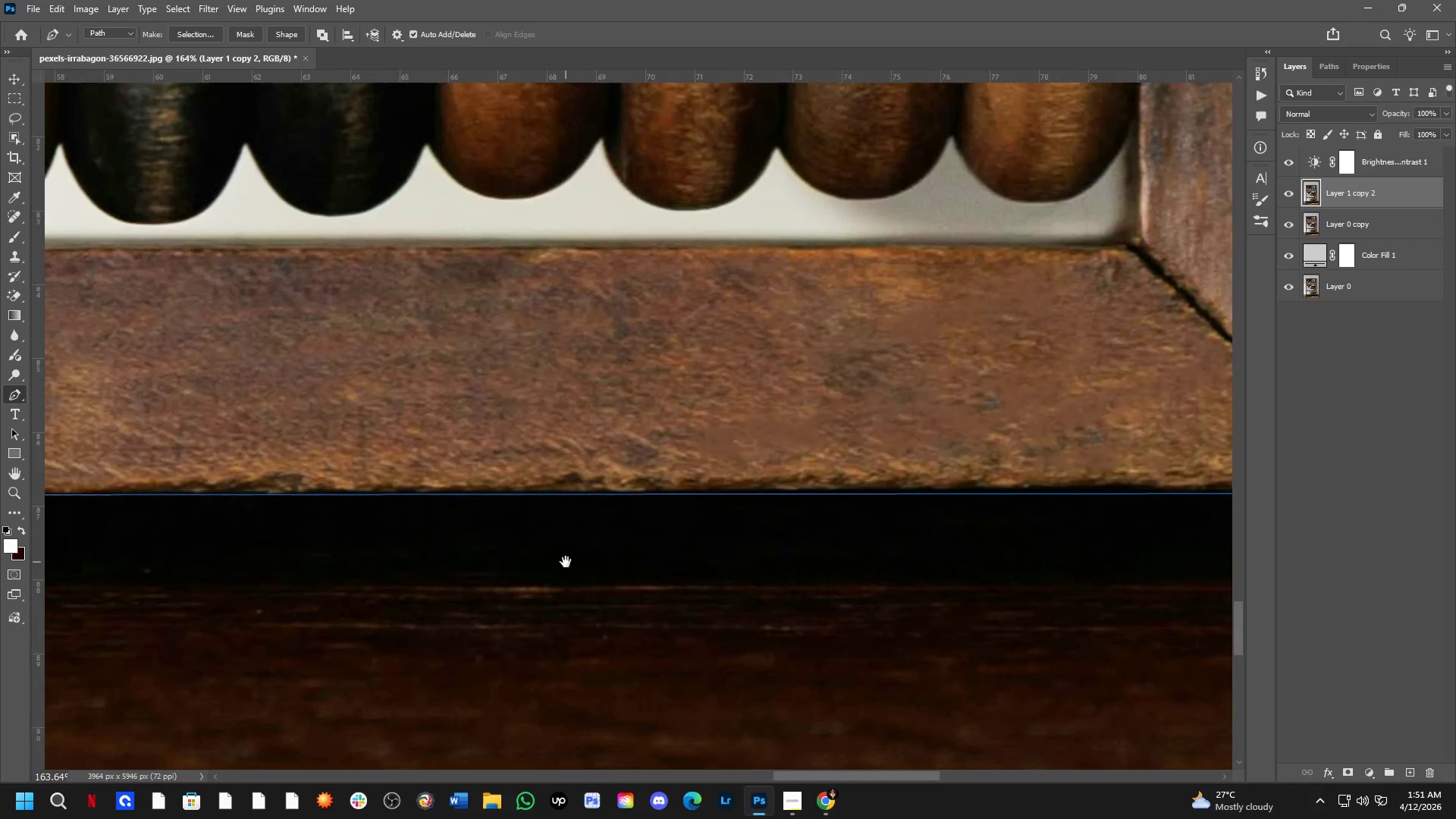 
hold_key(key=Space, duration=1.24)
 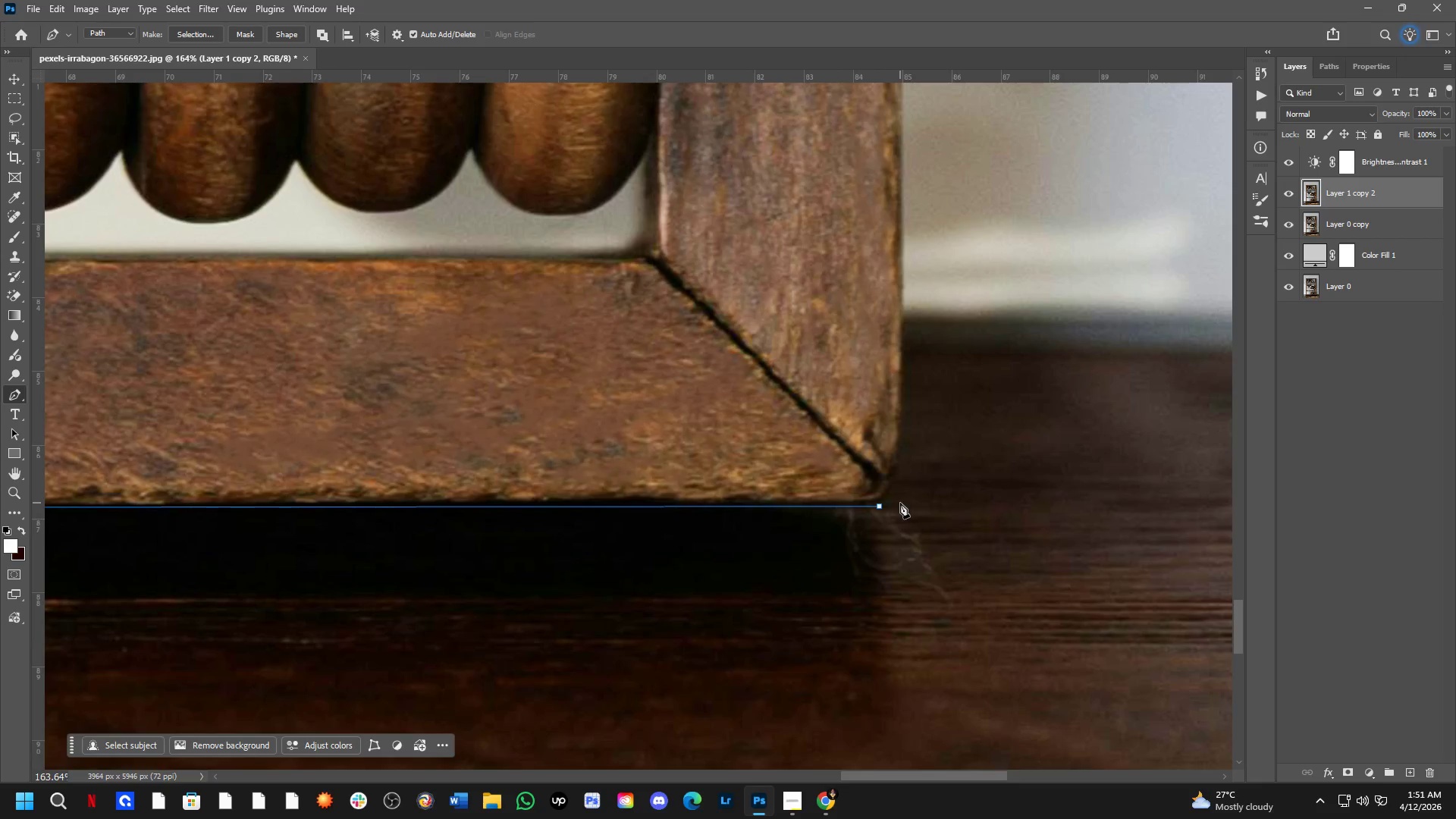 
left_click_drag(start_coordinate=[1051, 551], to_coordinate=[566, 562])
 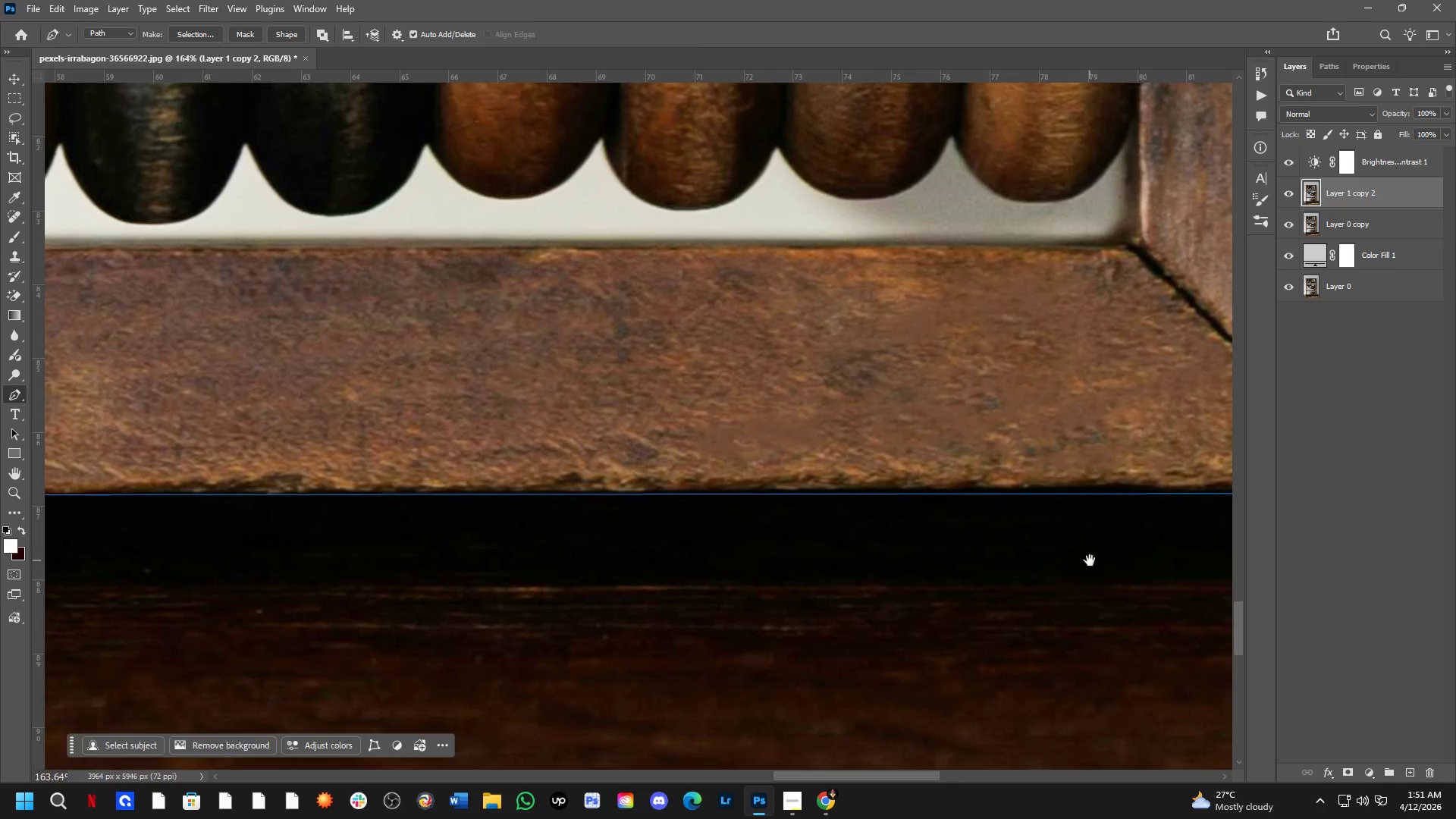 
left_click_drag(start_coordinate=[1085, 560], to_coordinate=[604, 573])
 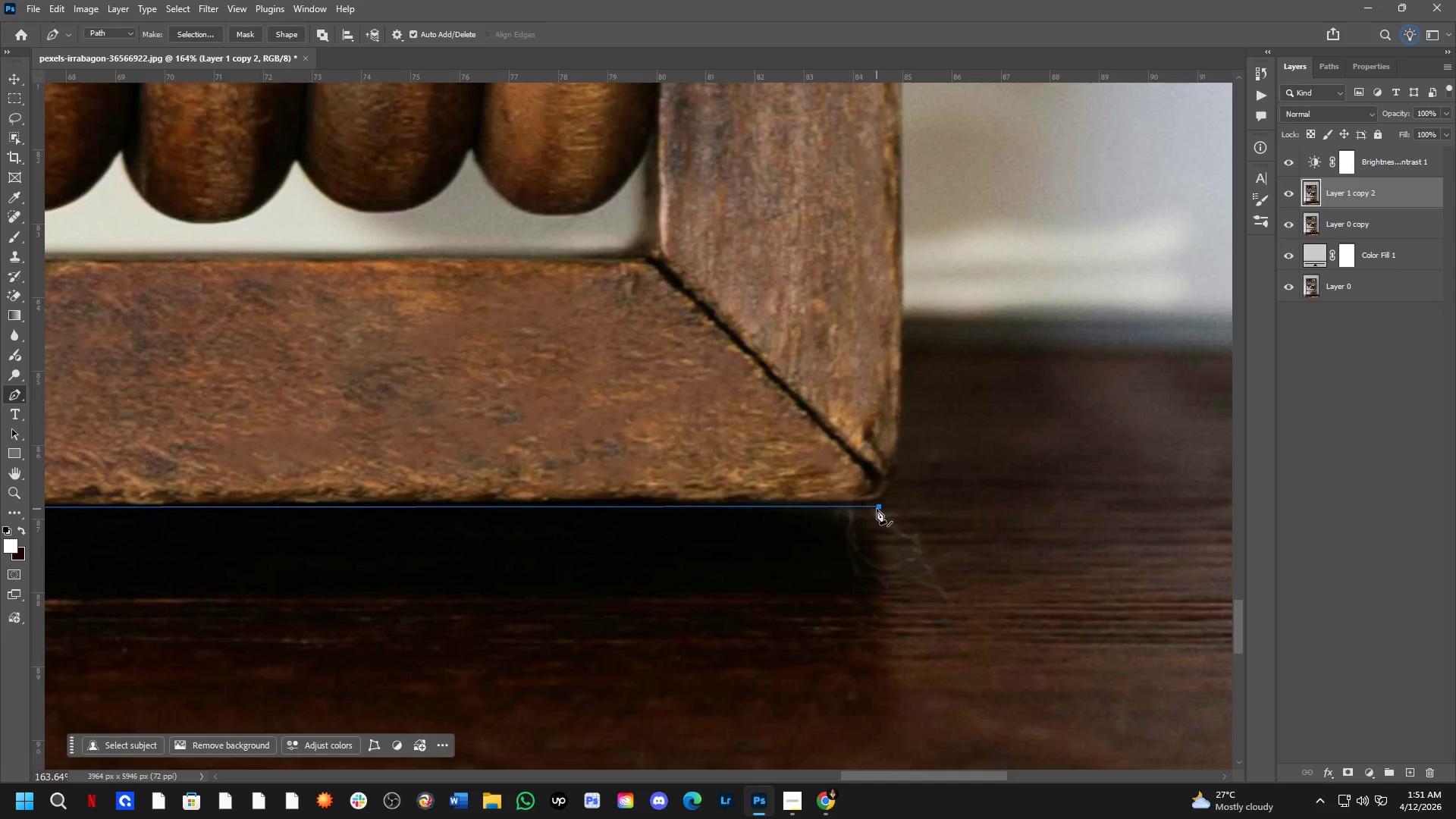 
left_click_drag(start_coordinate=[877, 509], to_coordinate=[881, 505])
 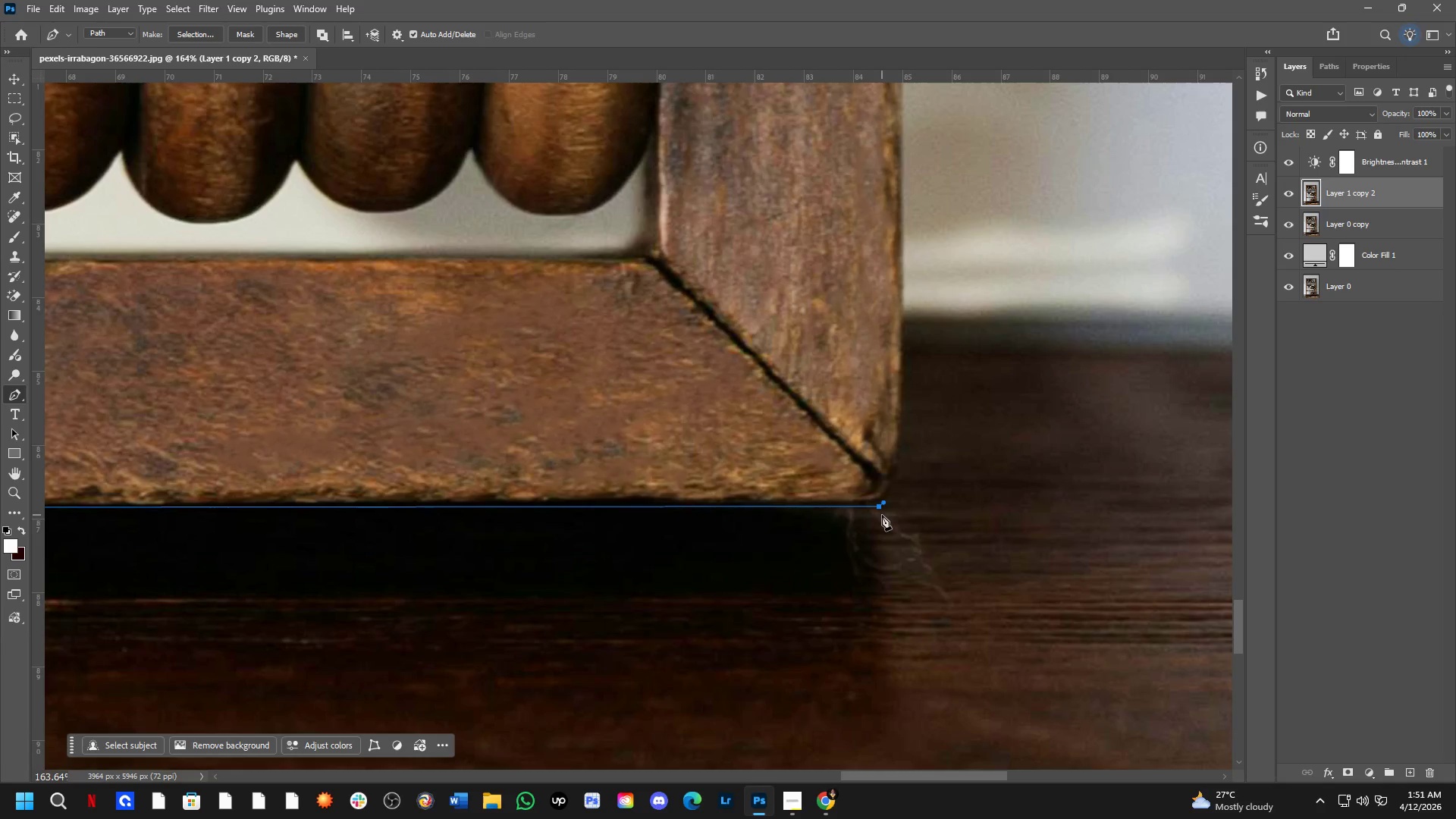 
key(Control+Z)
 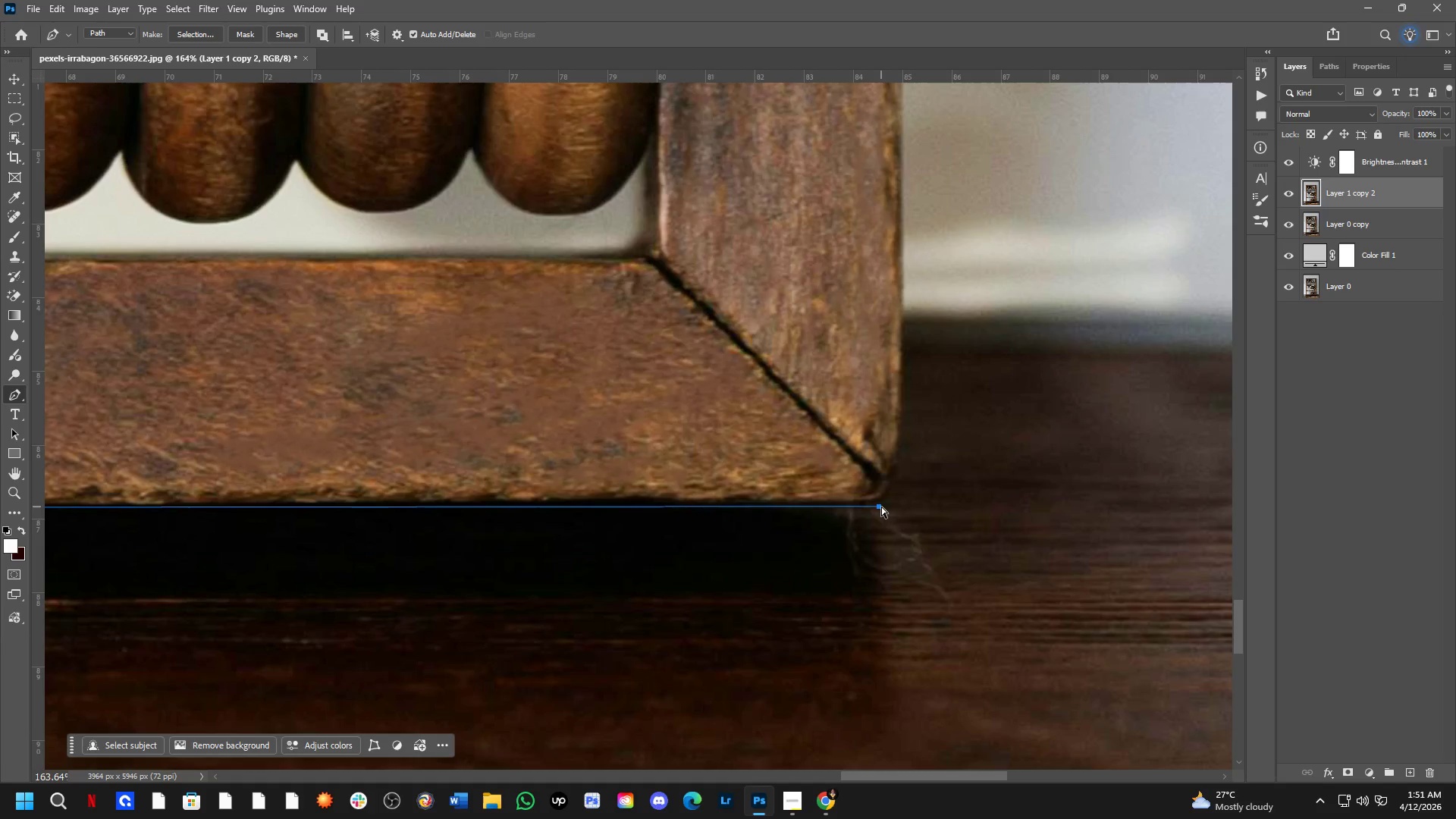 
left_click_drag(start_coordinate=[881, 507], to_coordinate=[883, 503])
 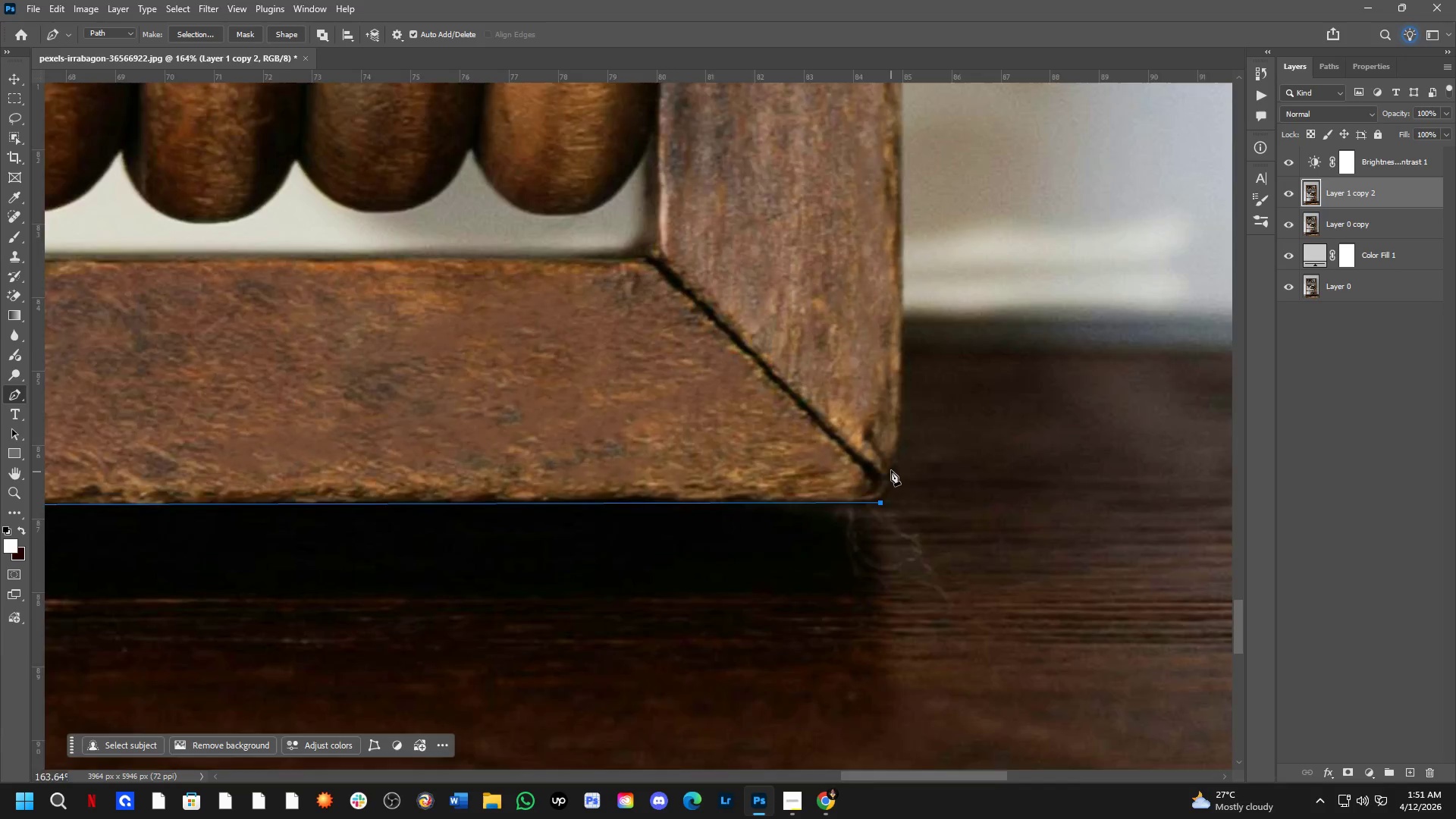 
scroll: coordinate [891, 464], scroll_direction: up, amount: 3.0
 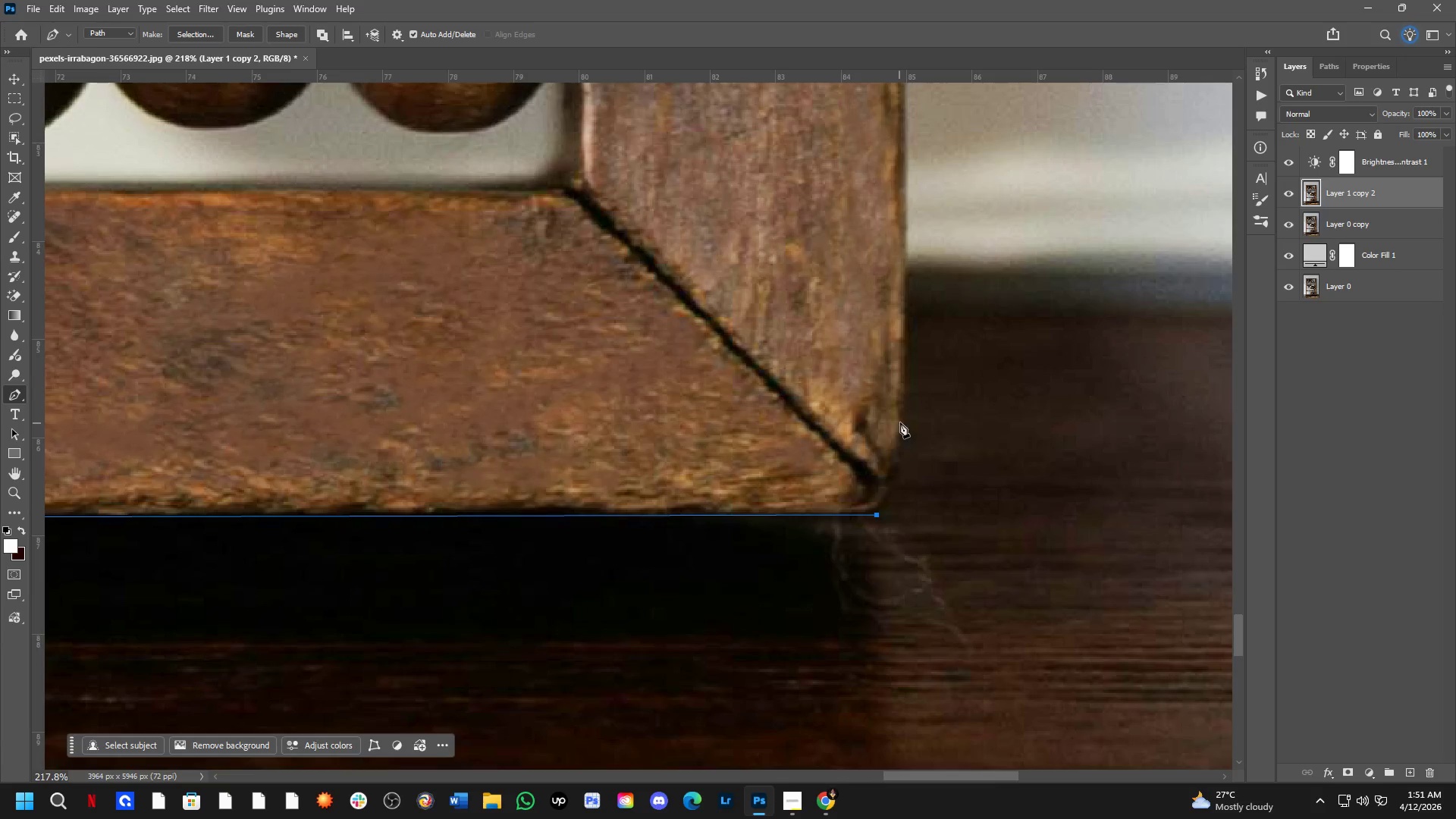 
left_click_drag(start_coordinate=[900, 419], to_coordinate=[901, 320])
 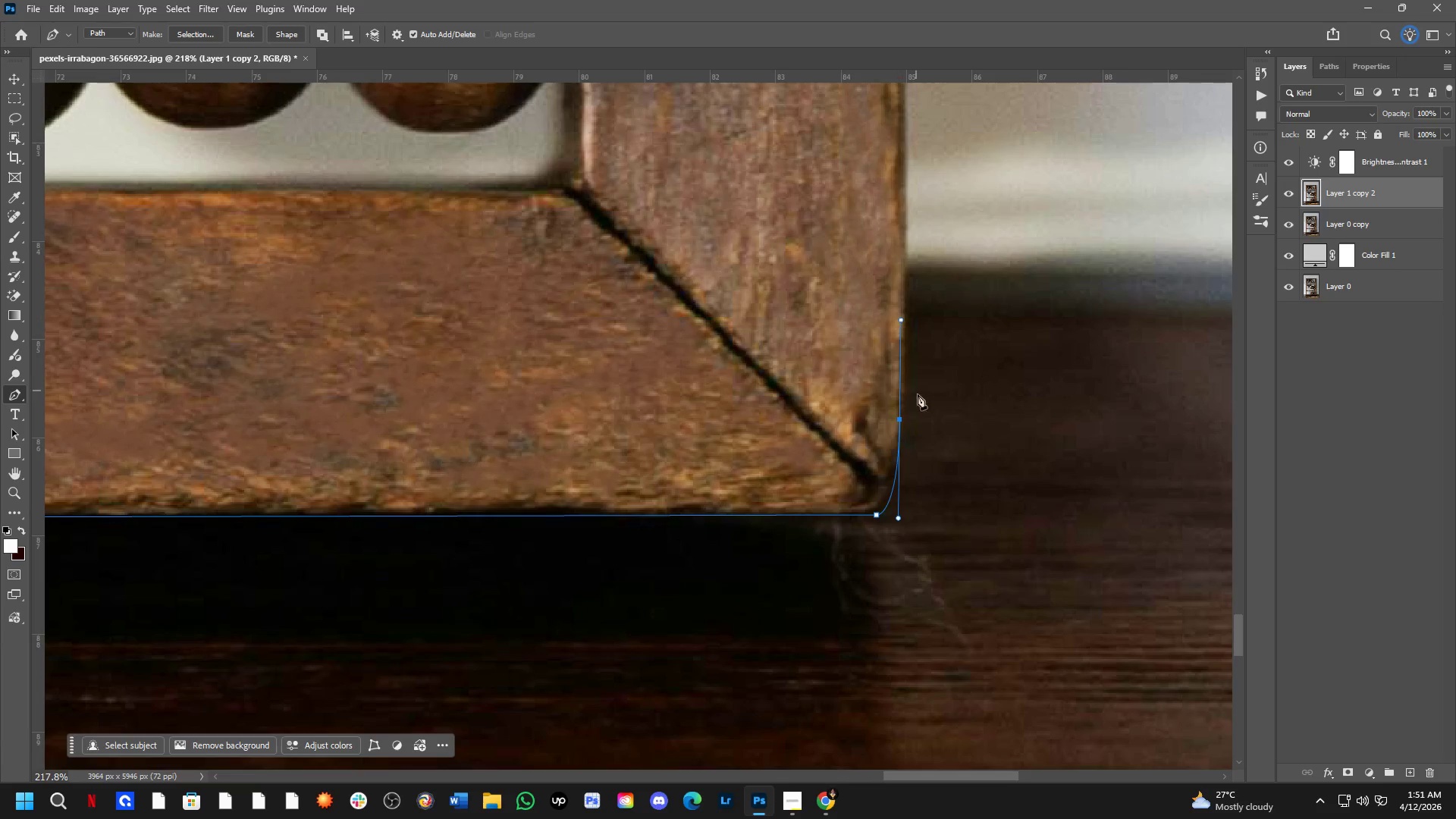 
key(Control+ControlLeft)
 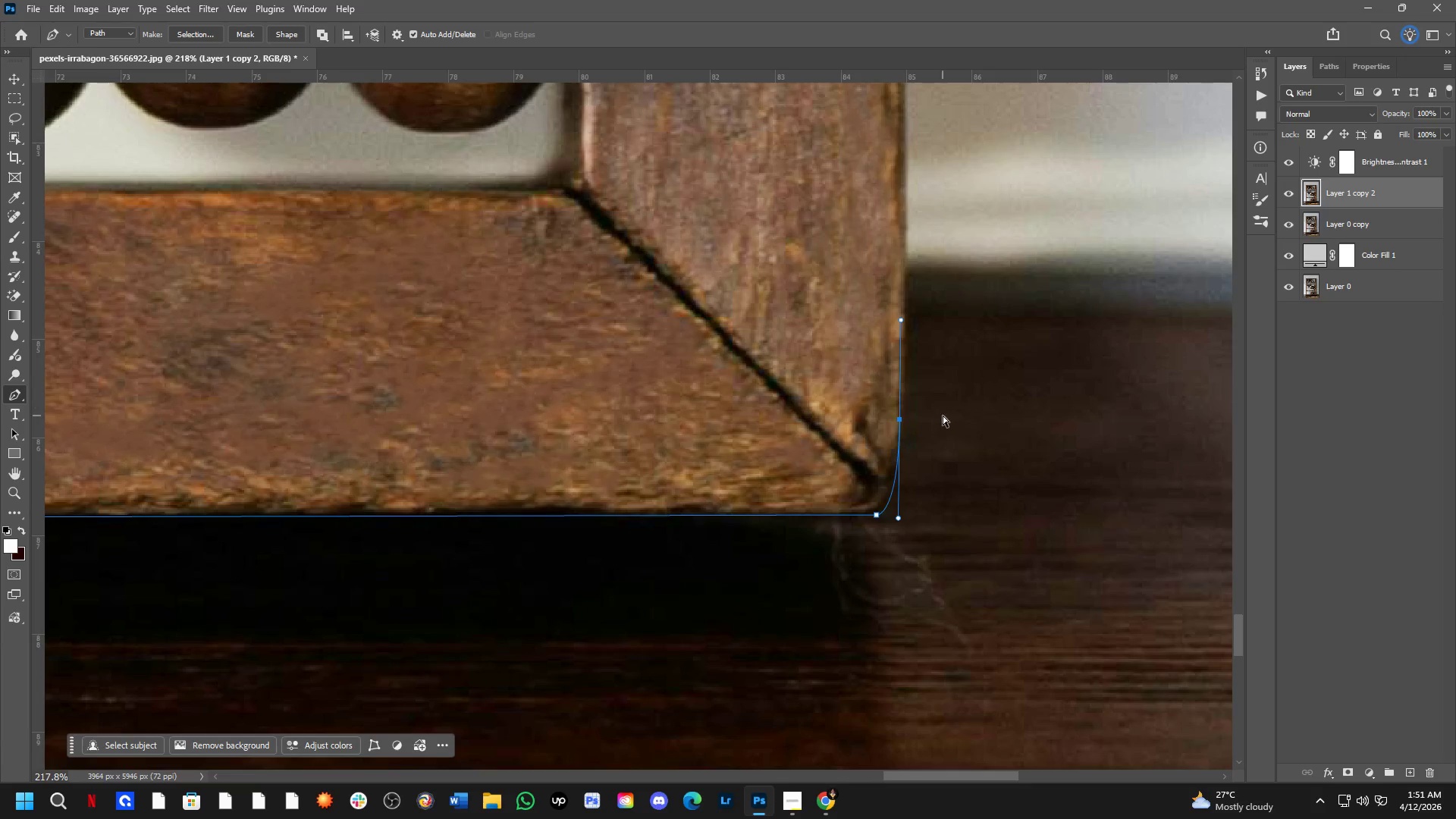 
key(Control+Z)
 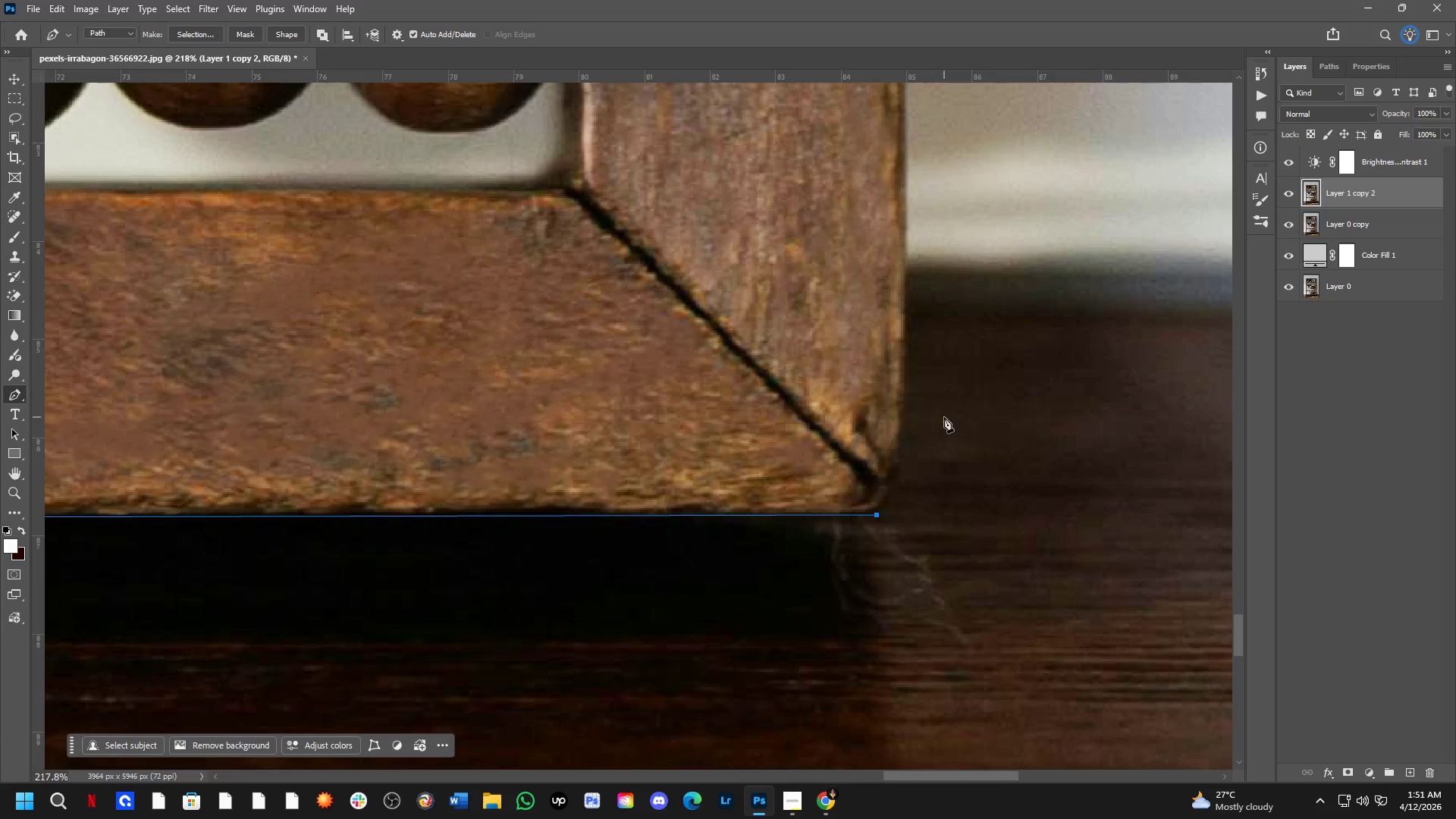 
hold_key(key=Space, duration=0.42)
 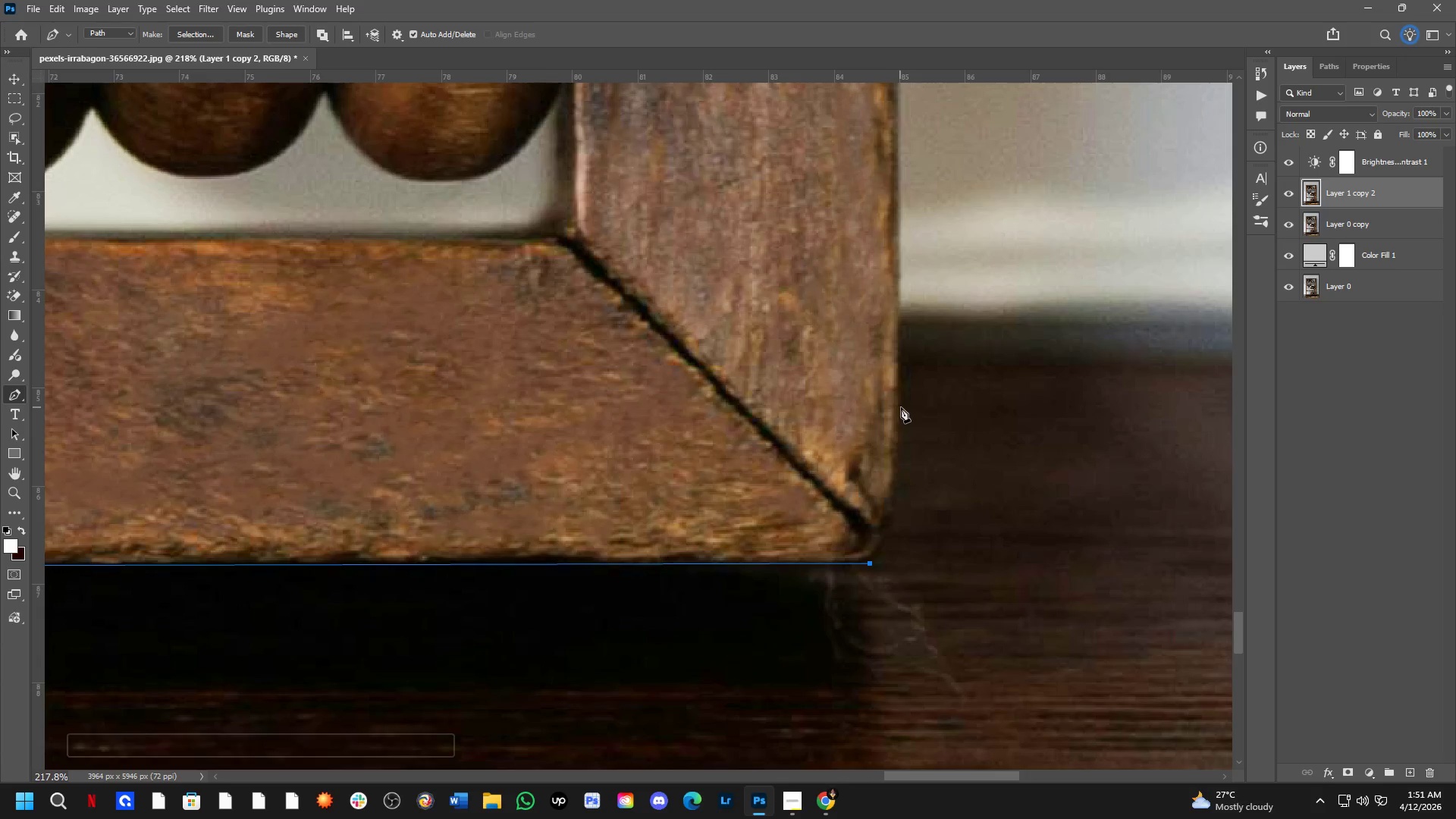 
left_click_drag(start_coordinate=[942, 430], to_coordinate=[935, 479])
 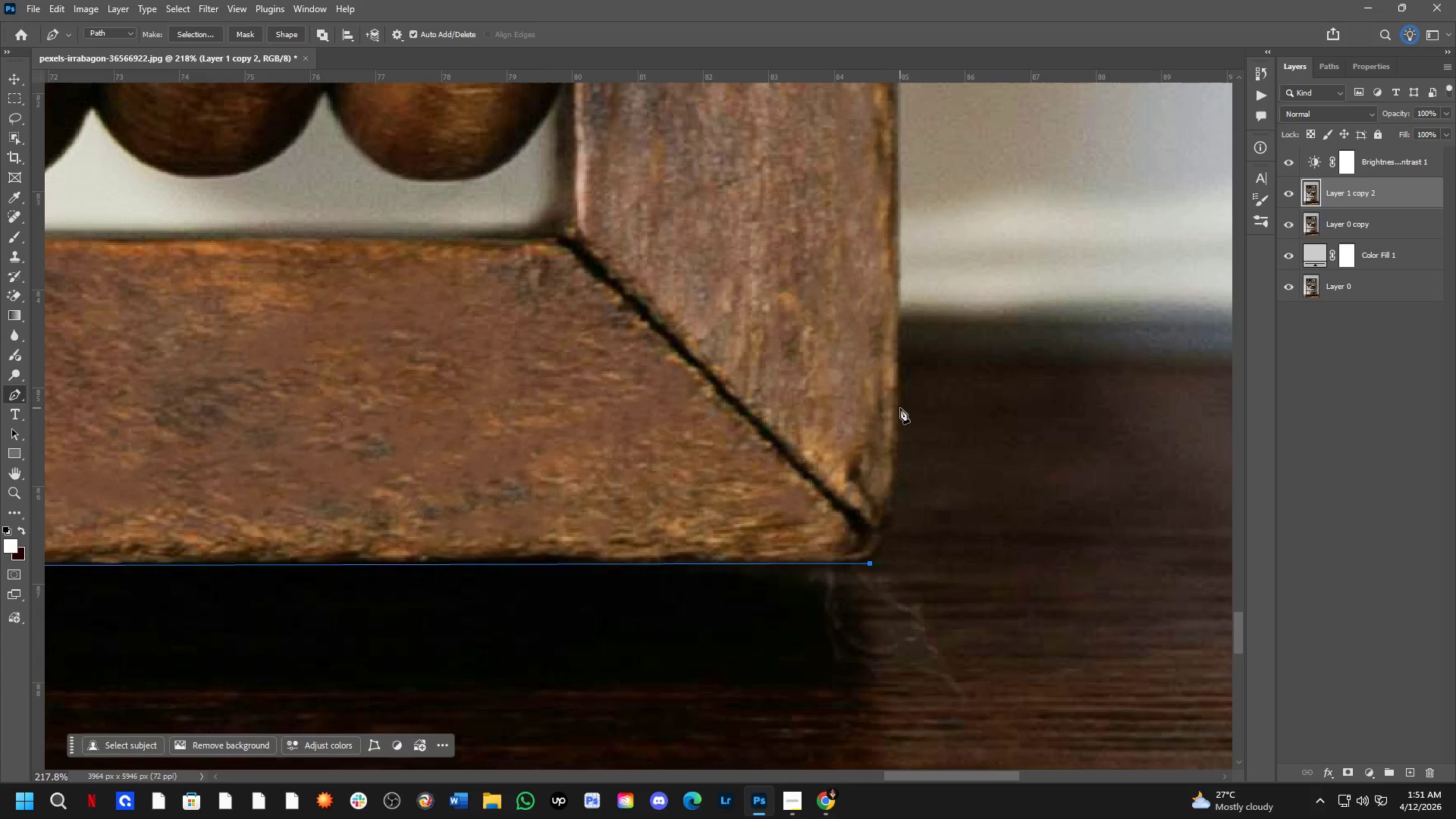 
left_click_drag(start_coordinate=[900, 407], to_coordinate=[894, 270])
 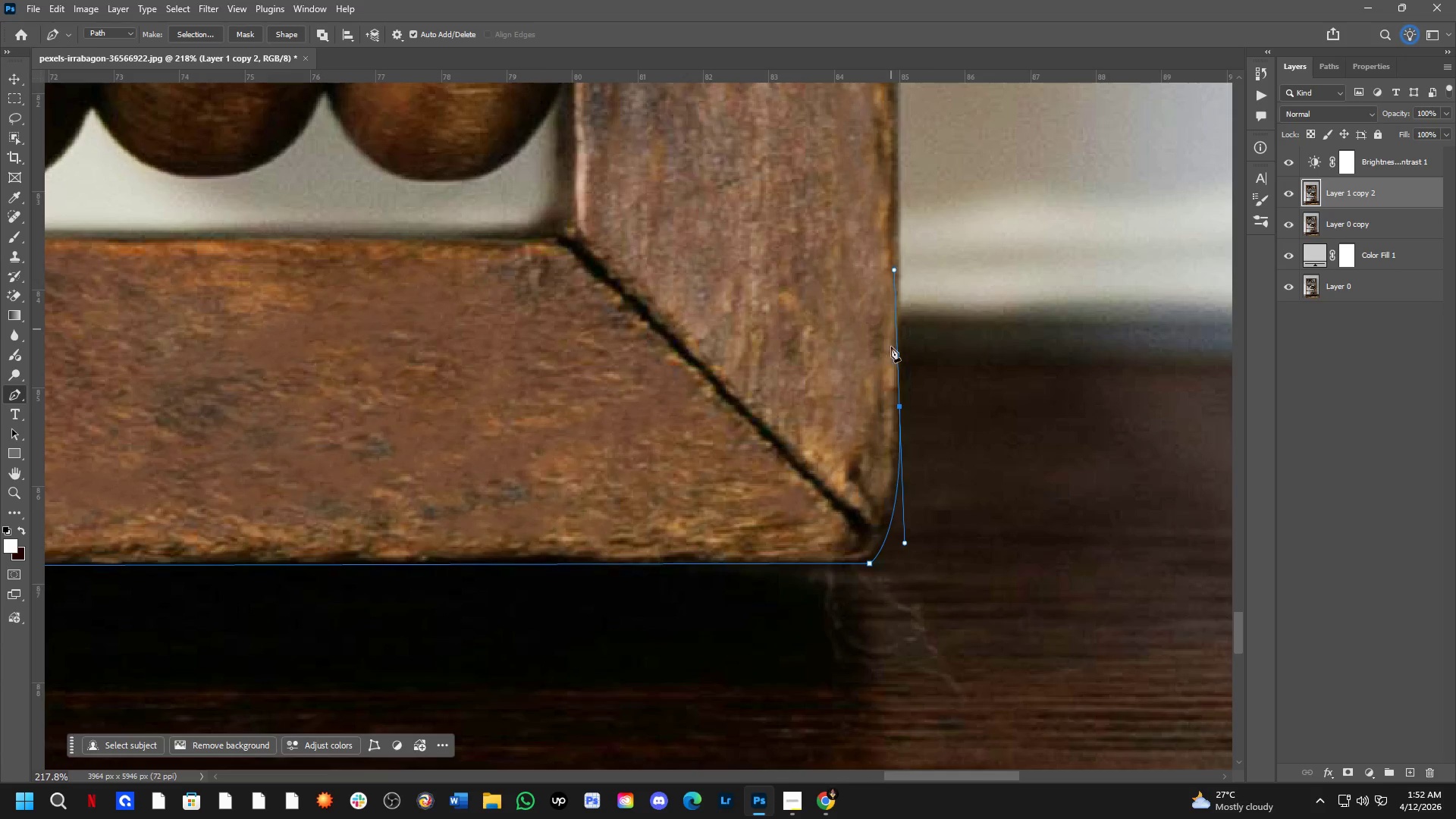 
key(Control+ControlLeft)
 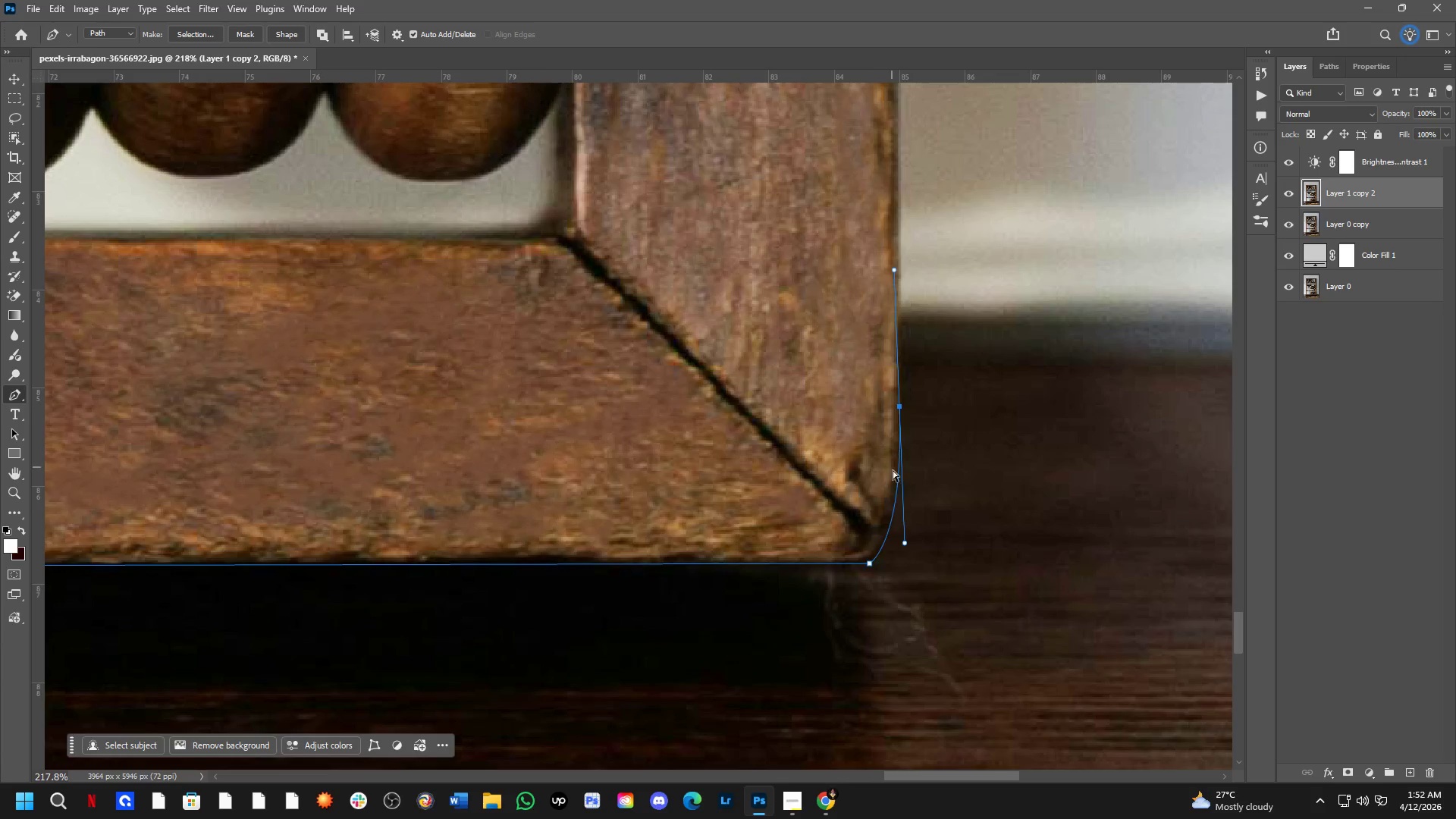 
key(Control+Z)
 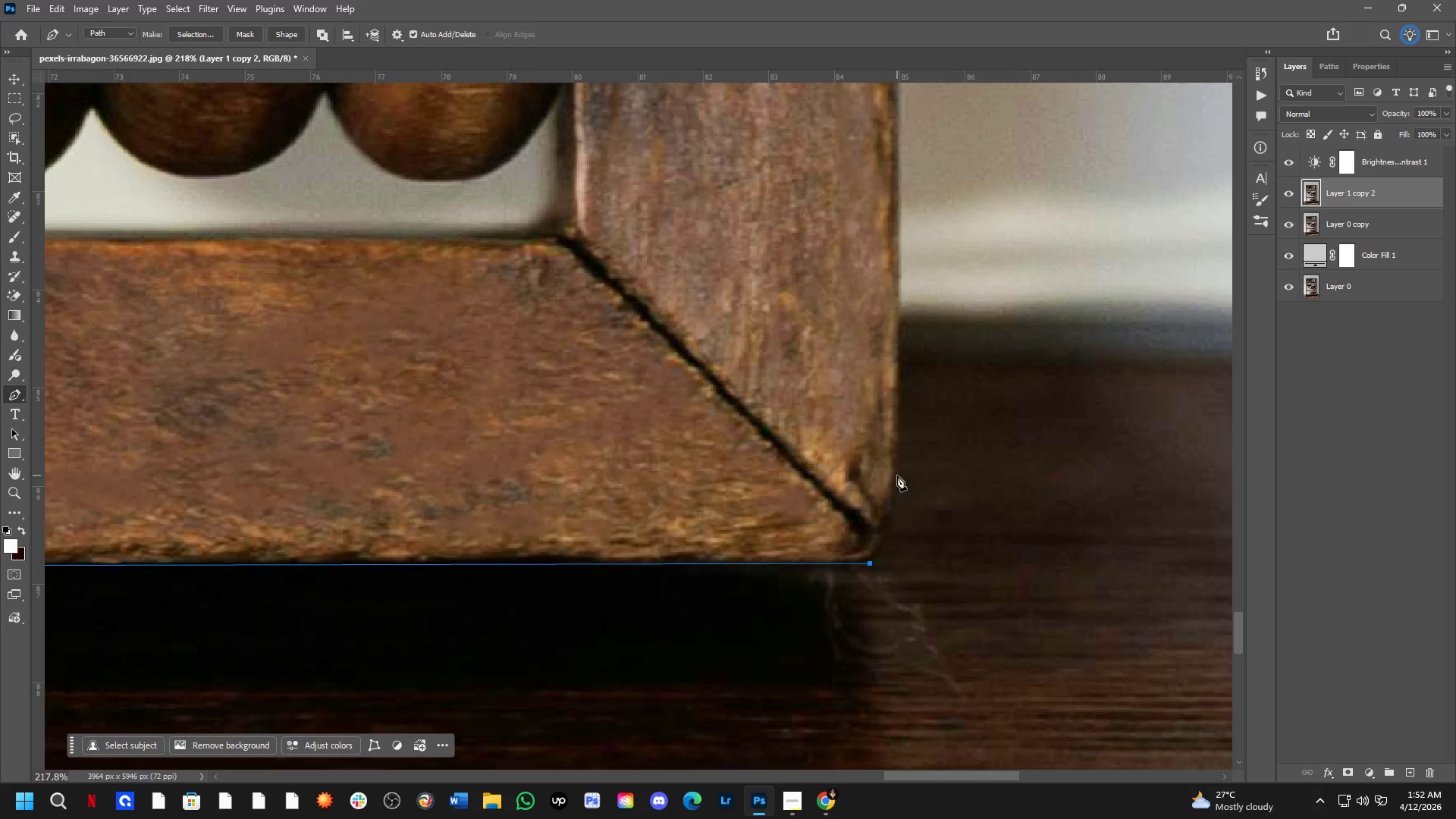 
left_click_drag(start_coordinate=[897, 467], to_coordinate=[895, 378])
 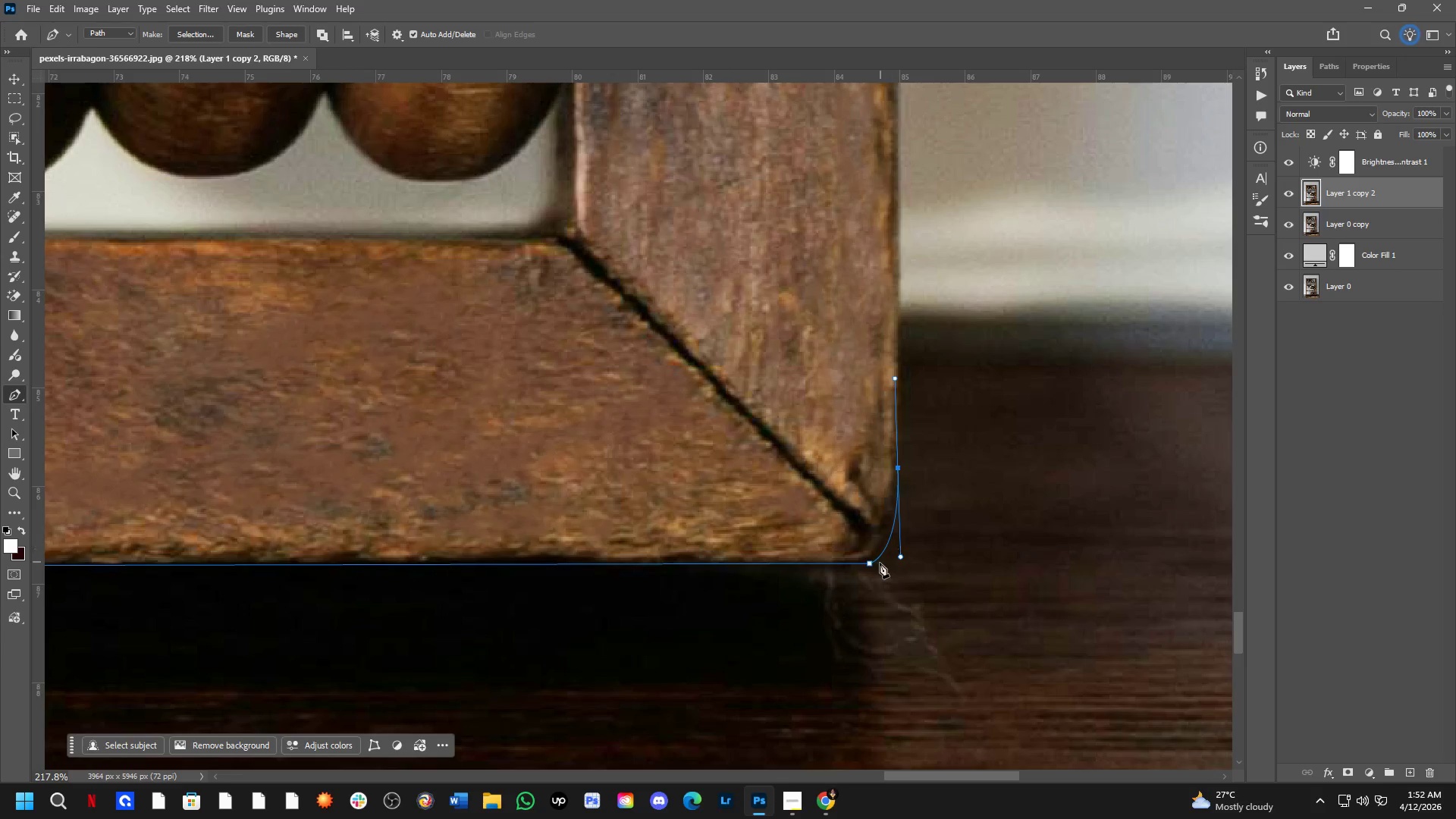 
hold_key(key=ControlLeft, duration=2.77)
left_click_drag(start_coordinate=[873, 566], to_coordinate=[869, 560])
 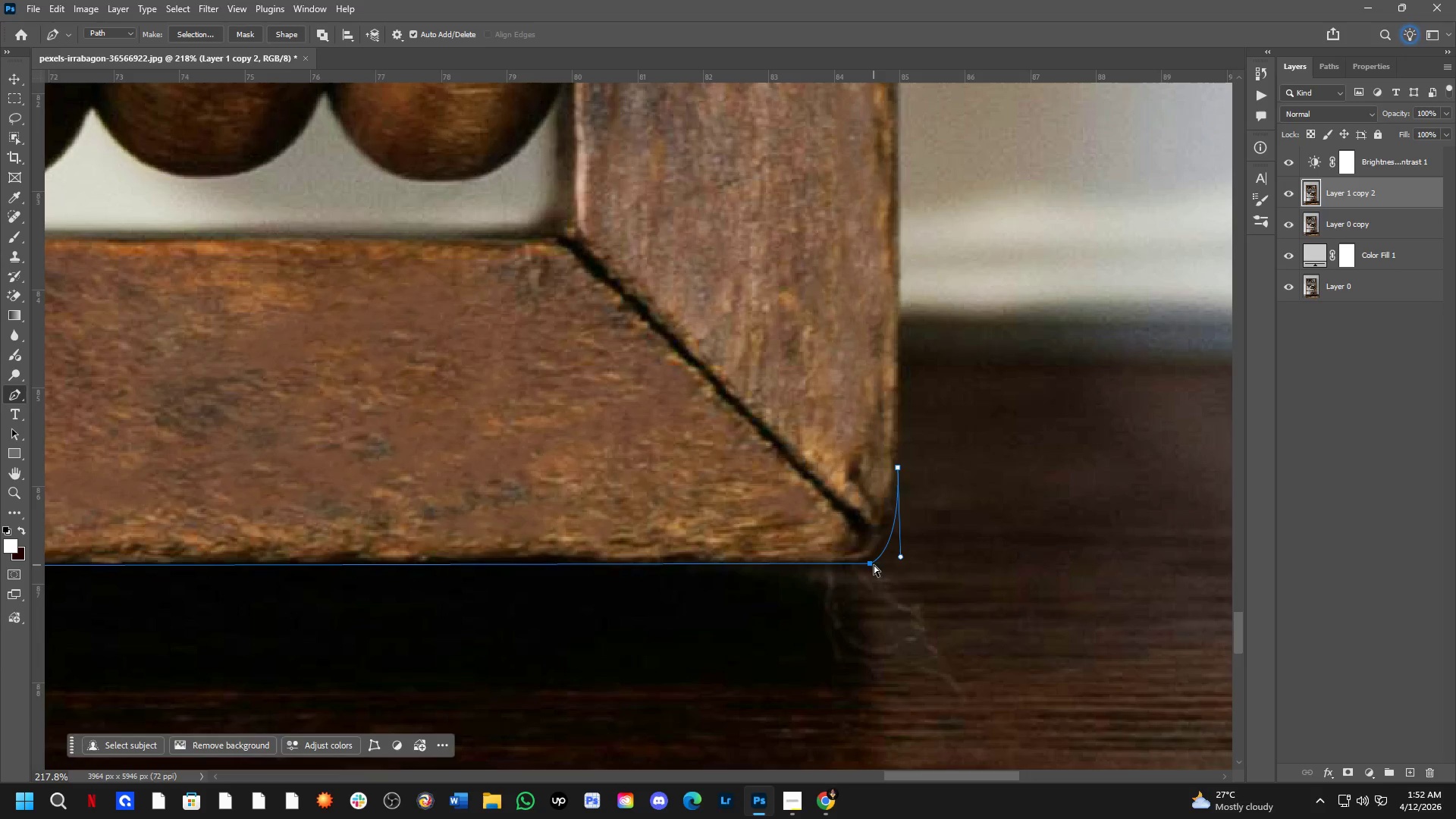 
left_click_drag(start_coordinate=[874, 565], to_coordinate=[866, 560])
 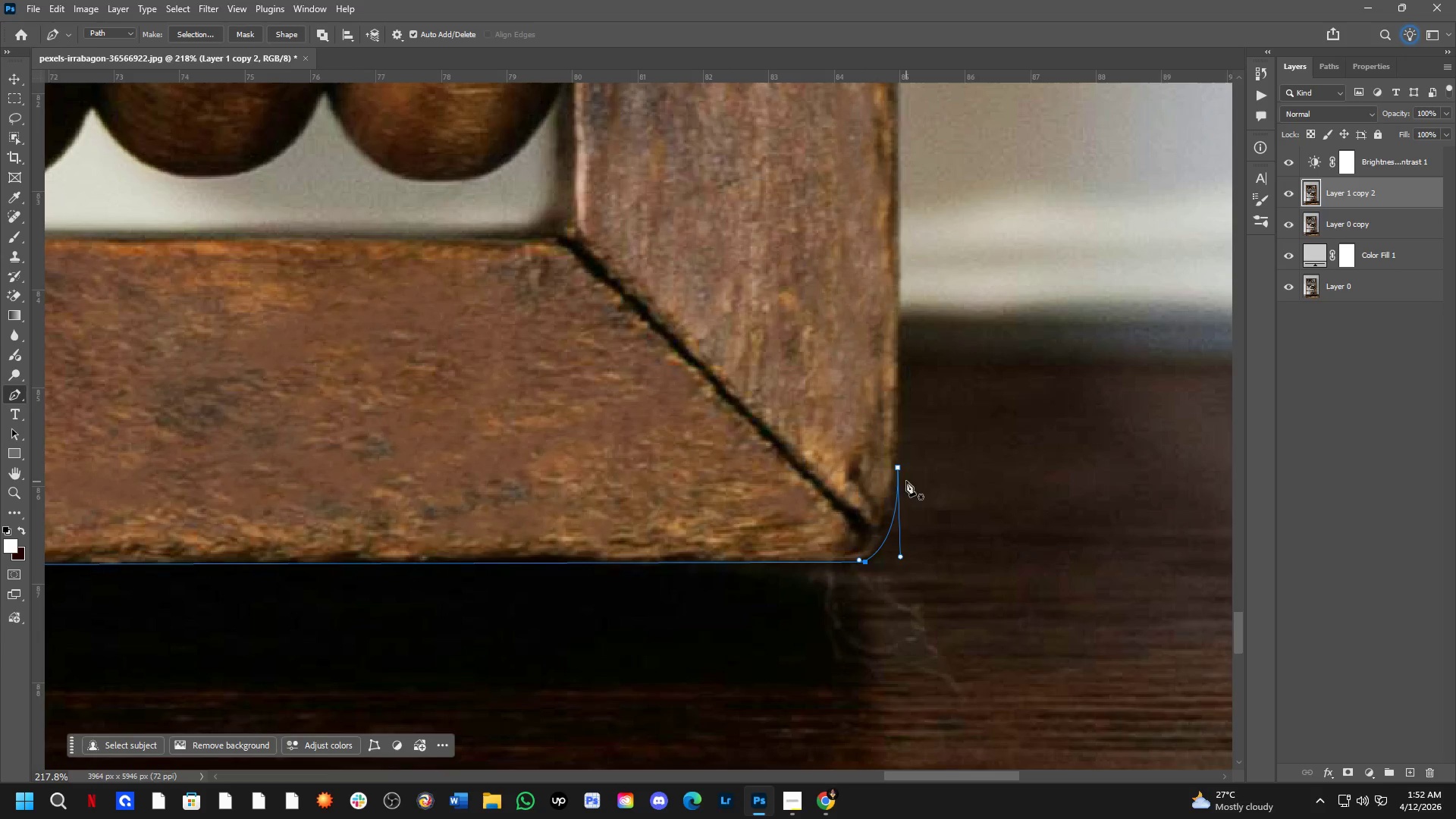 
hold_key(key=ControlLeft, duration=0.91)
left_click_drag(start_coordinate=[901, 467], to_coordinate=[901, 463])
 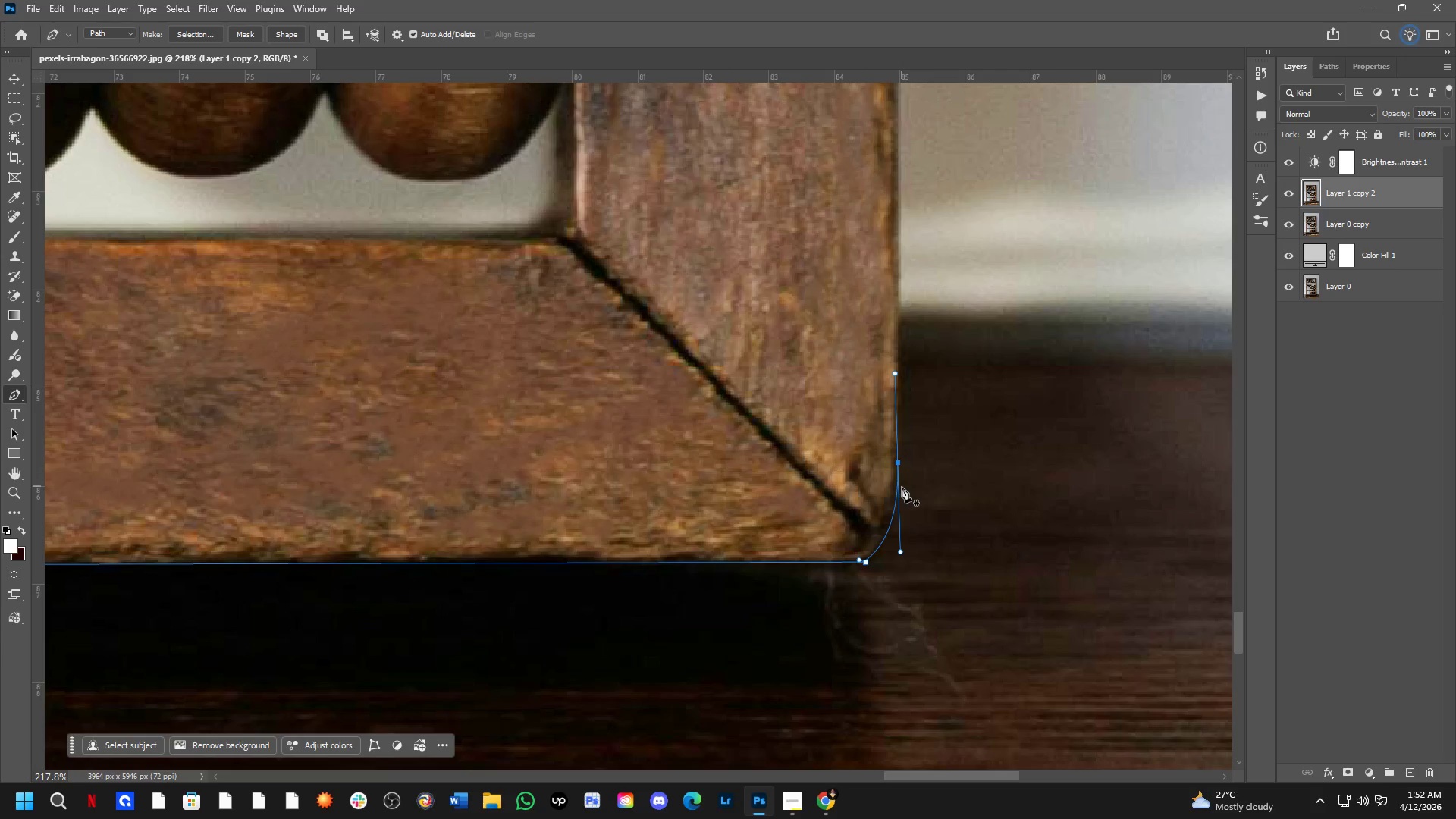 
scroll: coordinate [900, 518], scroll_direction: down, amount: 3.0
 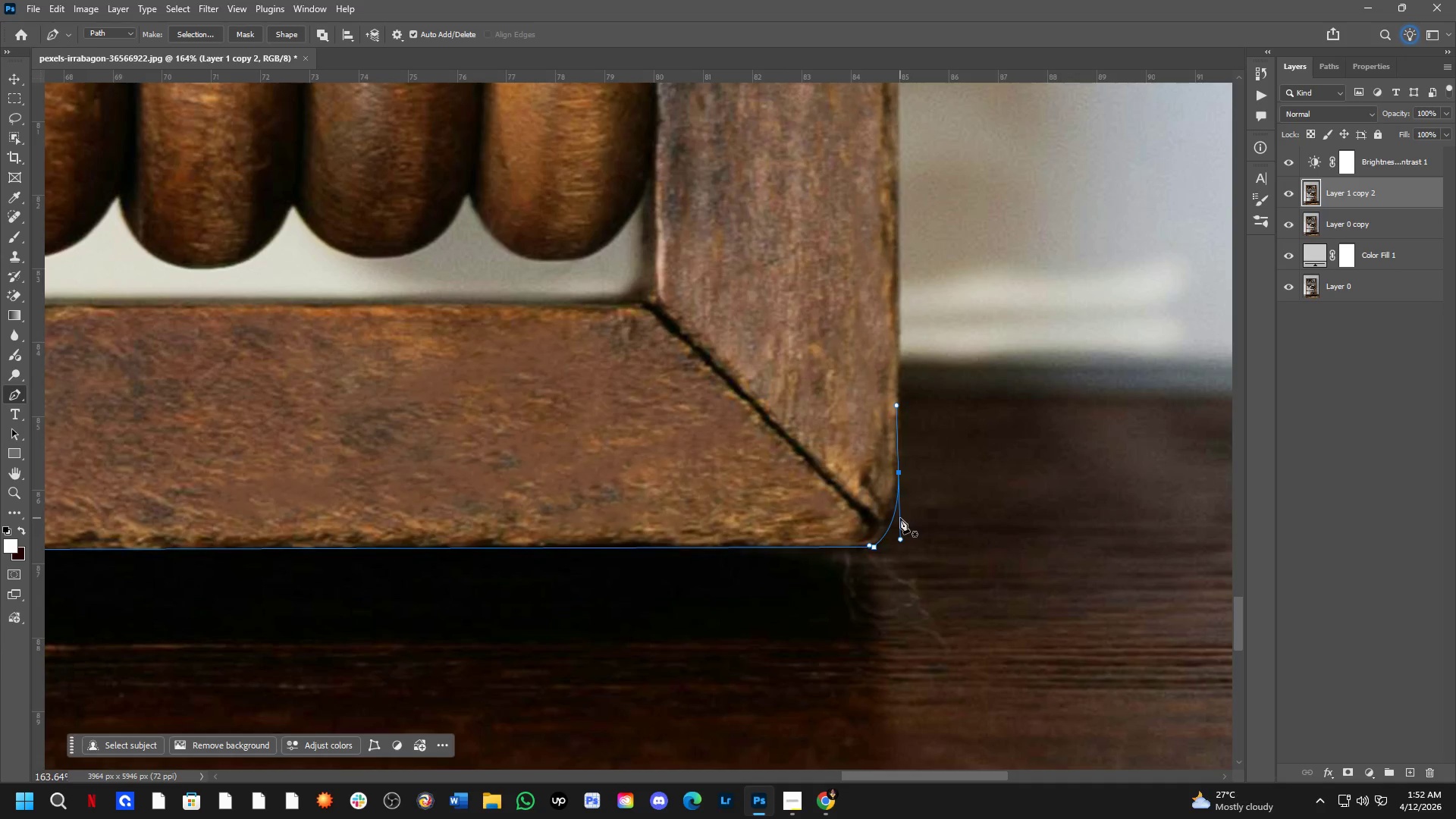 
scroll: coordinate [900, 518], scroll_direction: none, amount: 0.0
 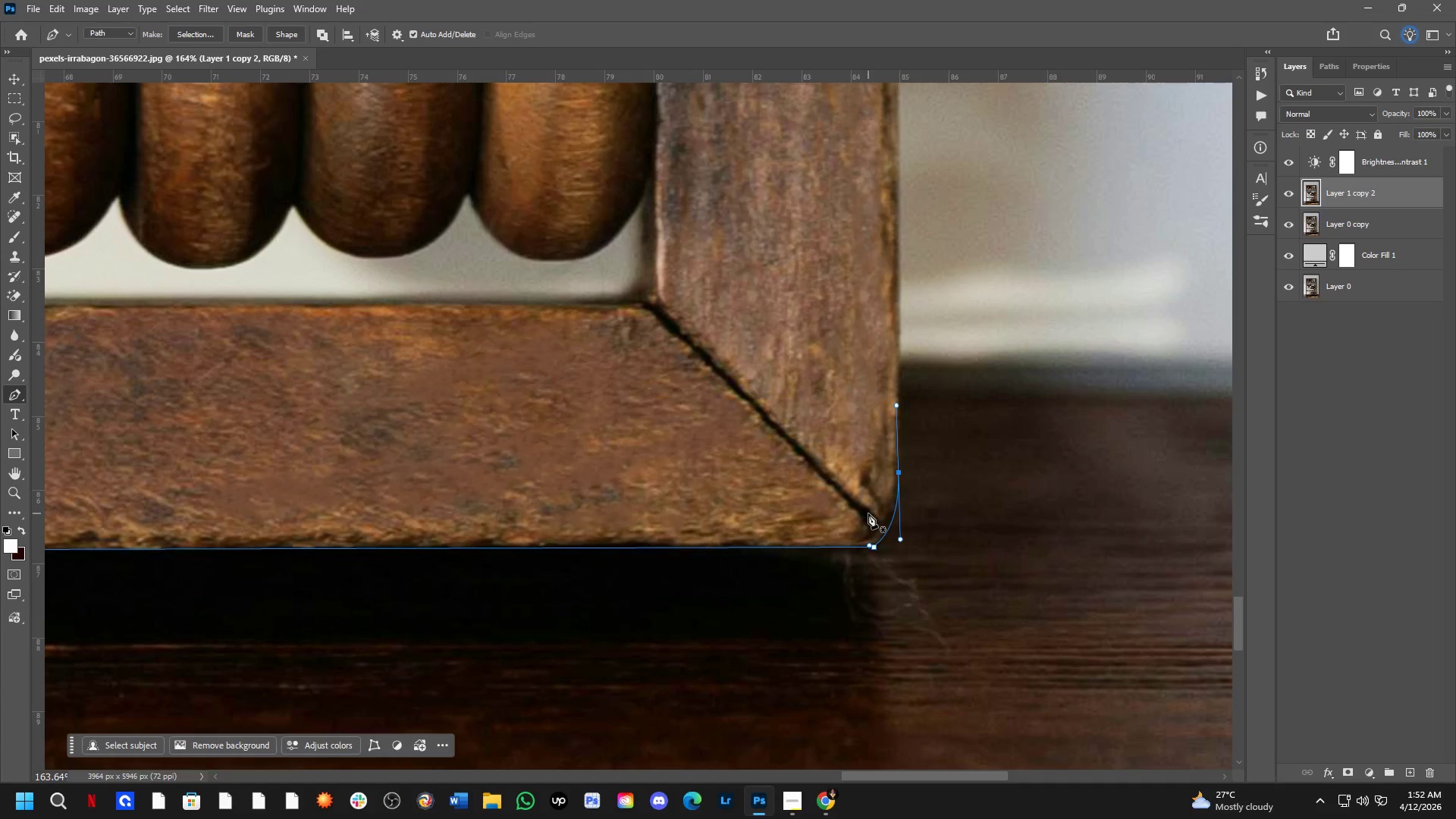 
wait(11.81)
 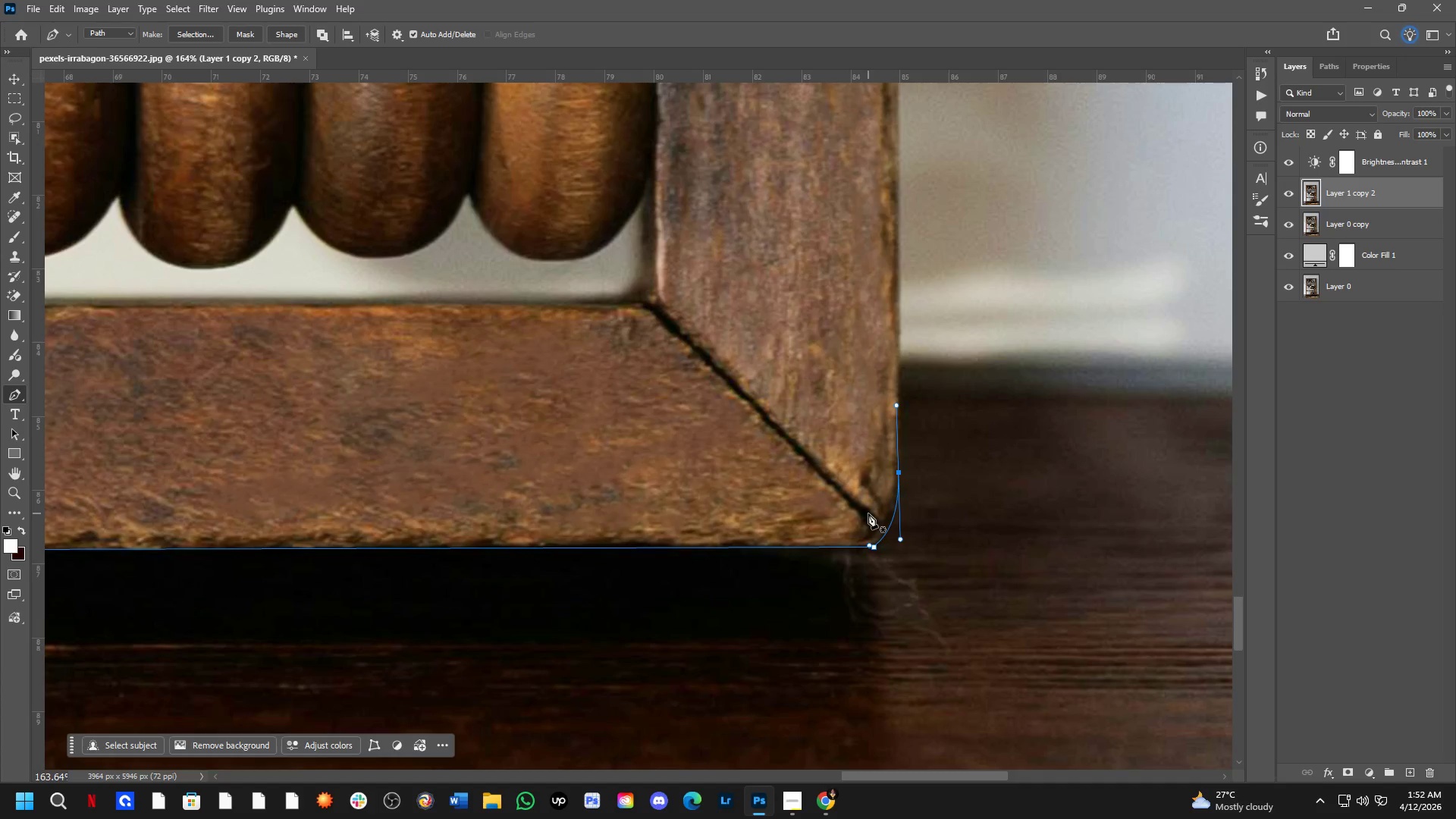 
scroll: coordinate [717, 244], scroll_direction: down, amount: 9.0
 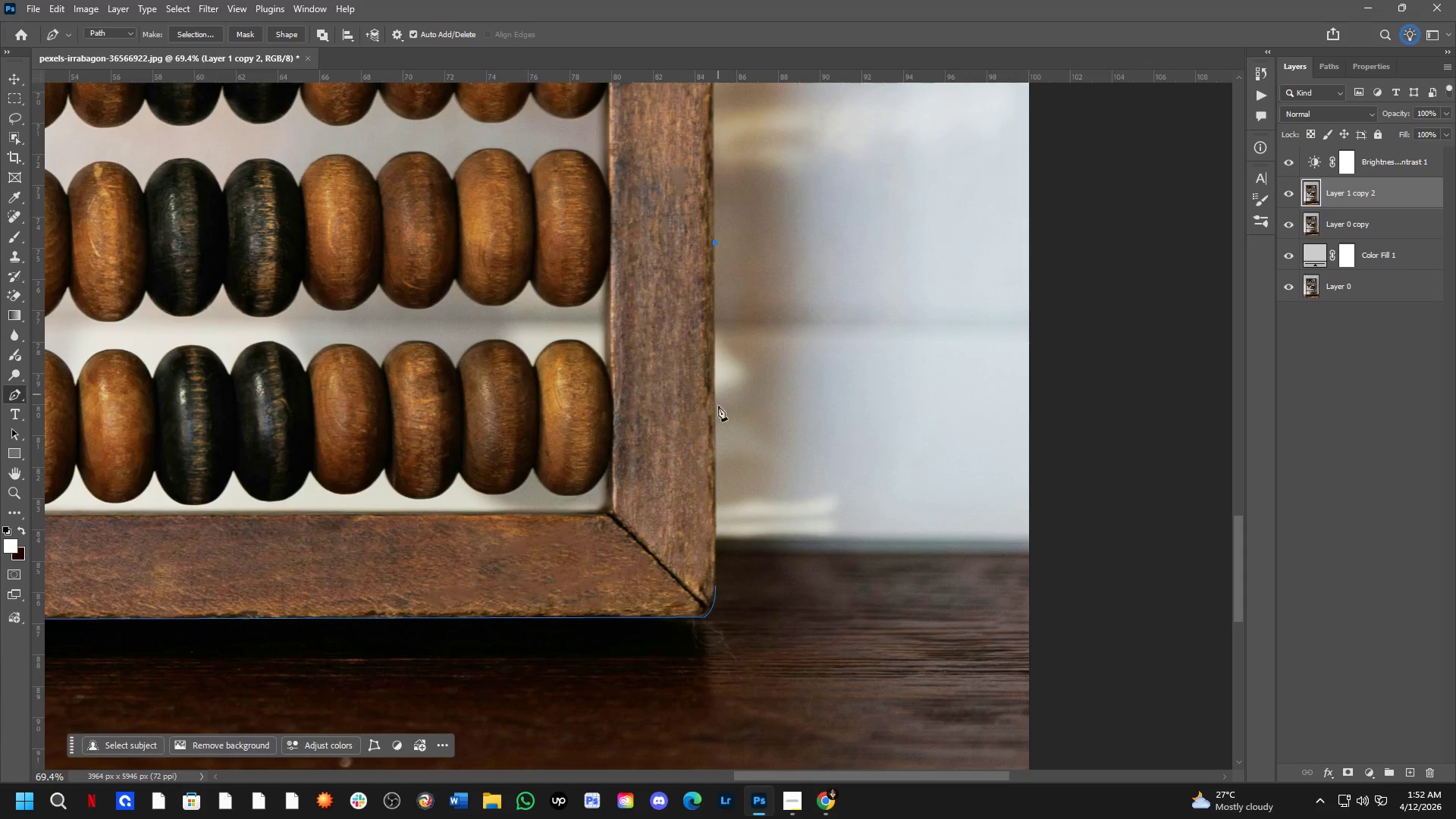 
key(Control+ControlLeft)
 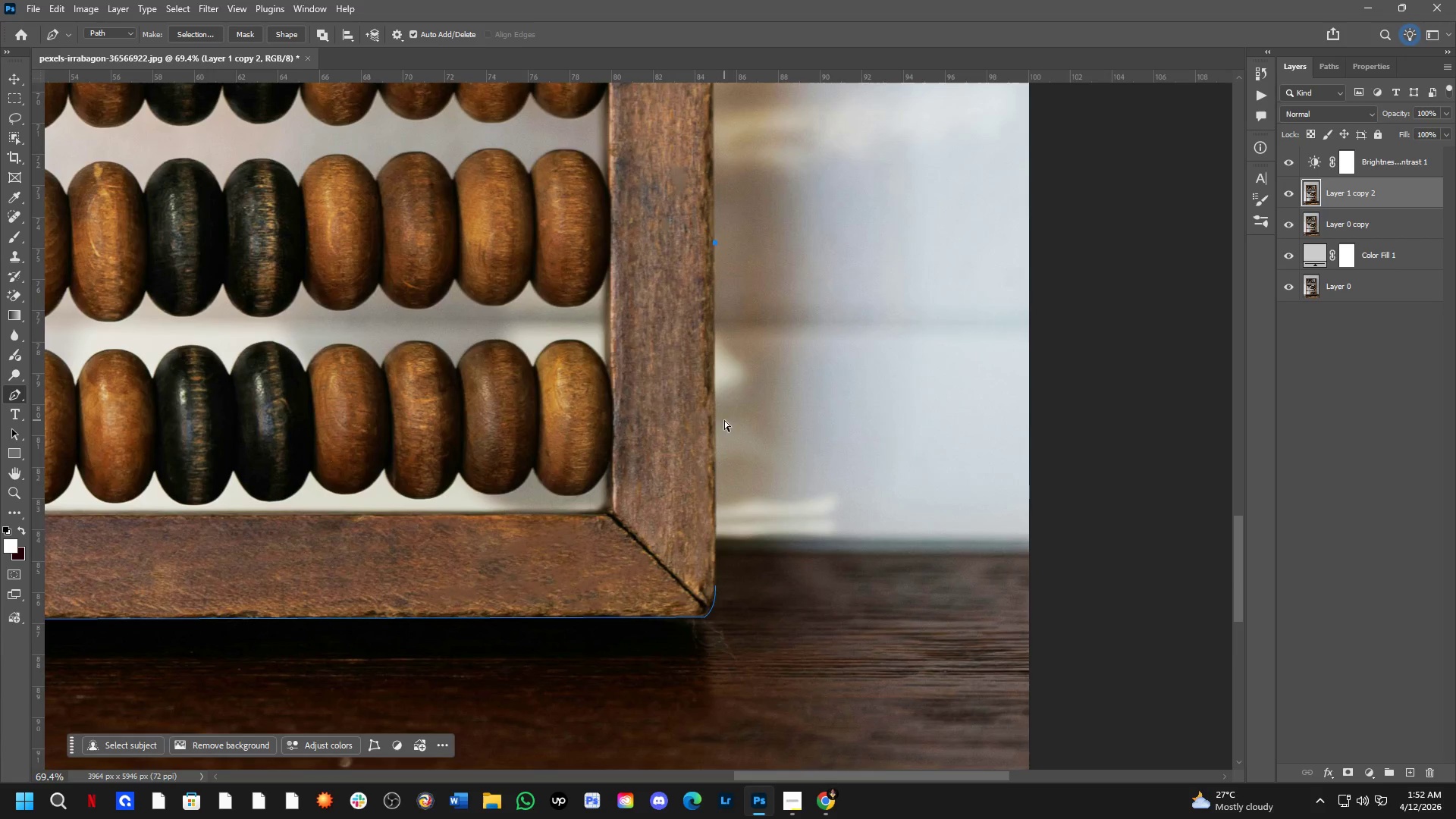 
key(Control+Z)
 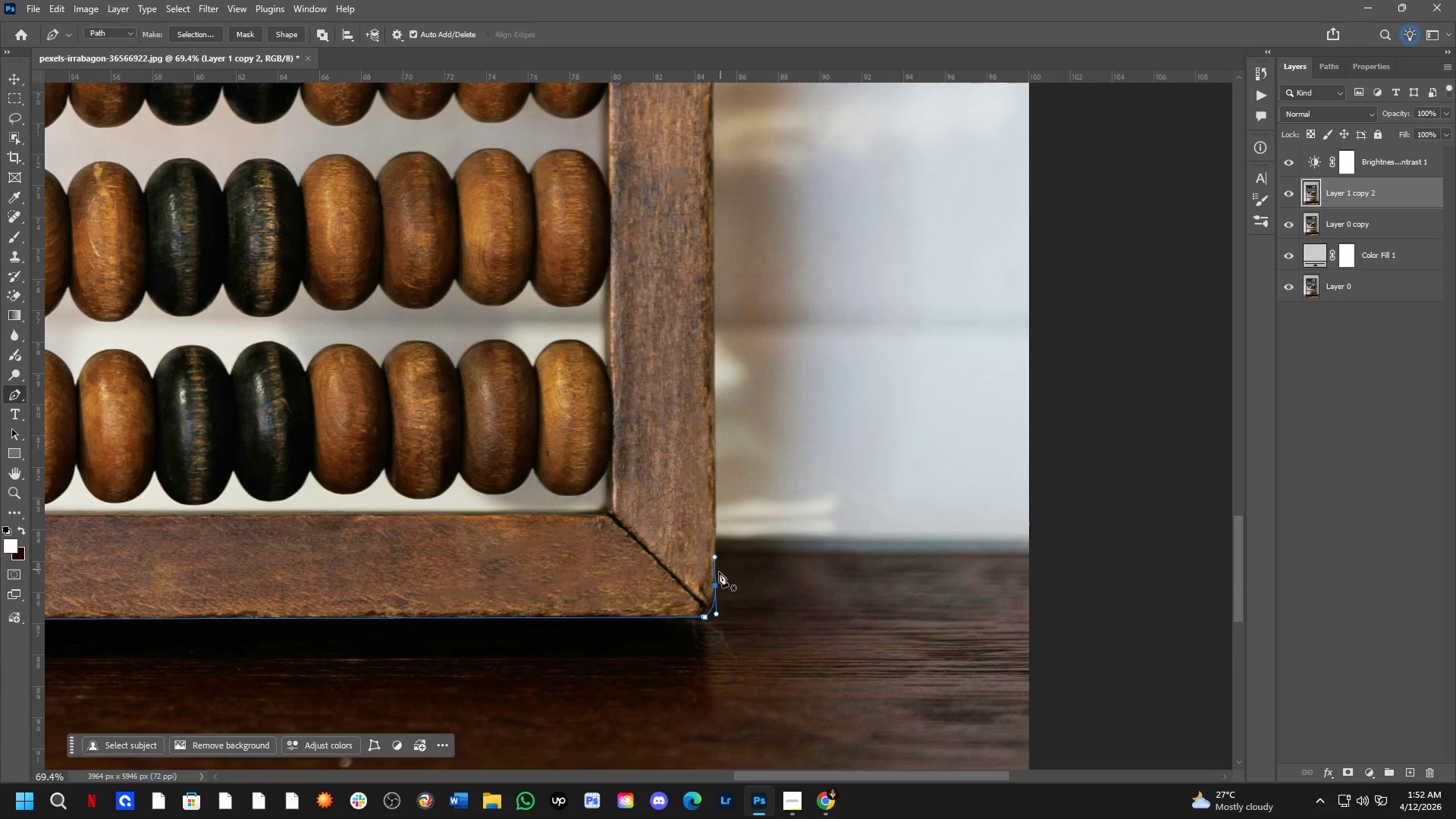 
hold_key(key=AltLeft, duration=1.06)
left_click([717, 588])
 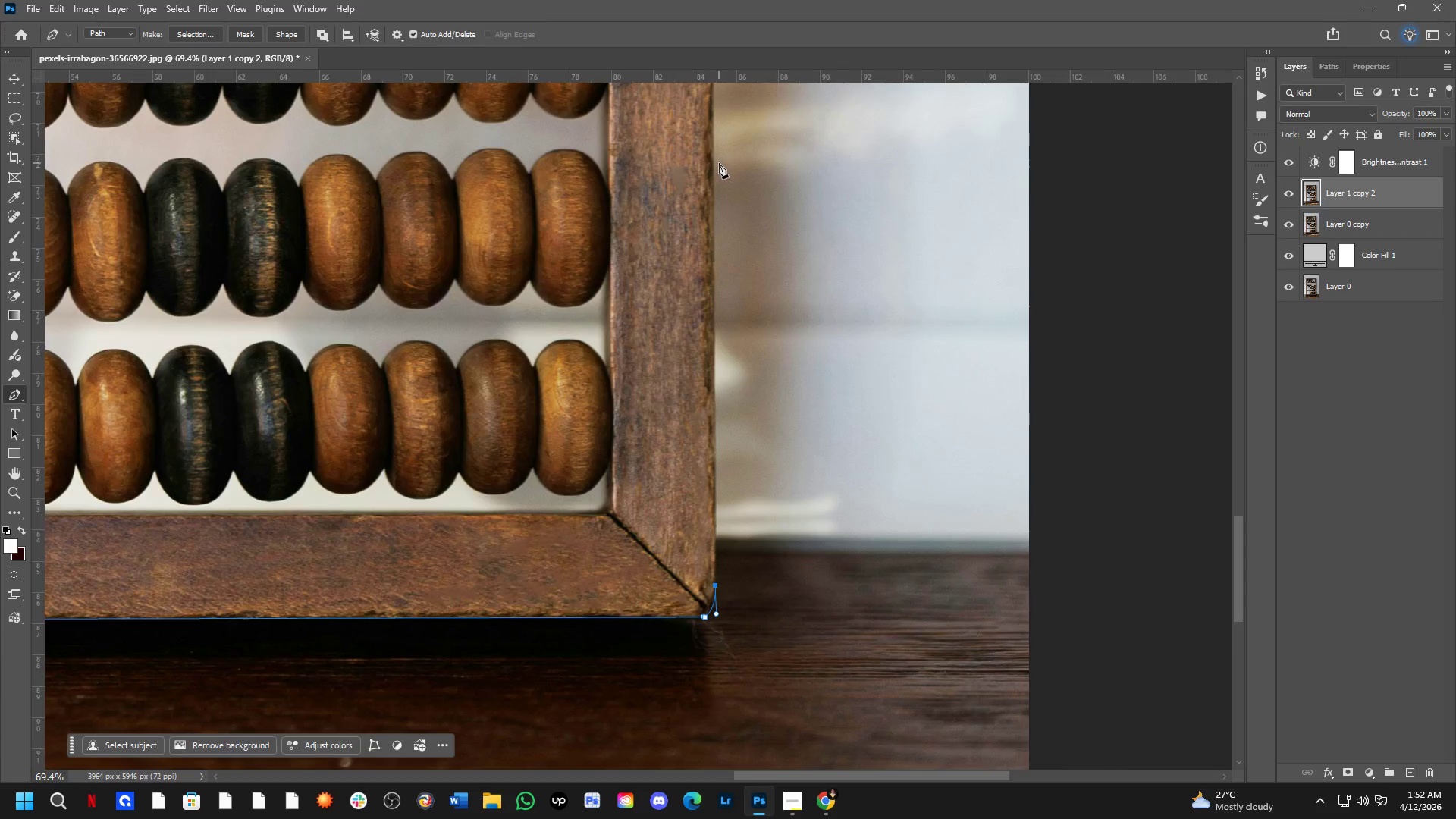 
key(Control+Z)
 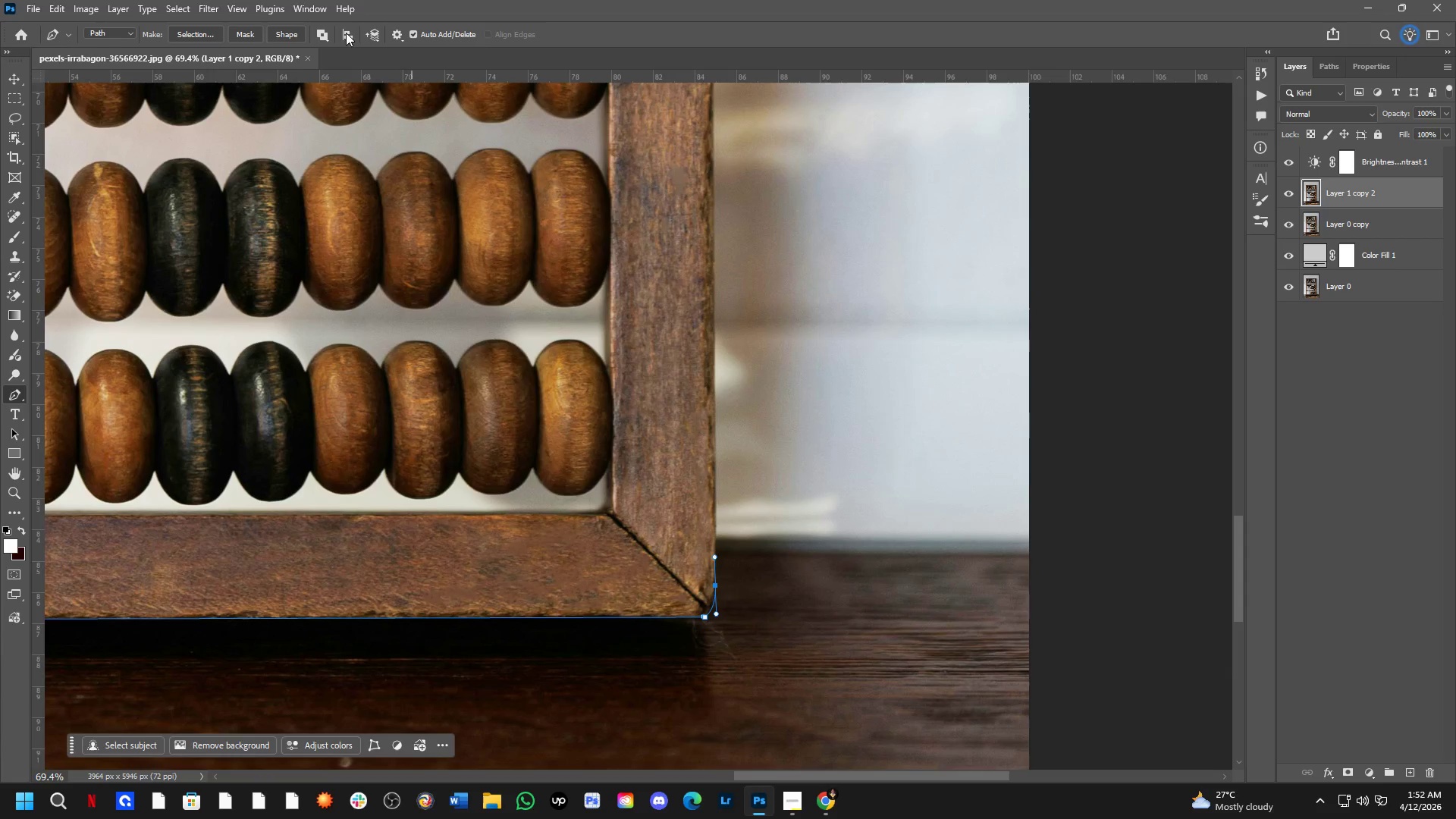 
left_click([328, 32])
 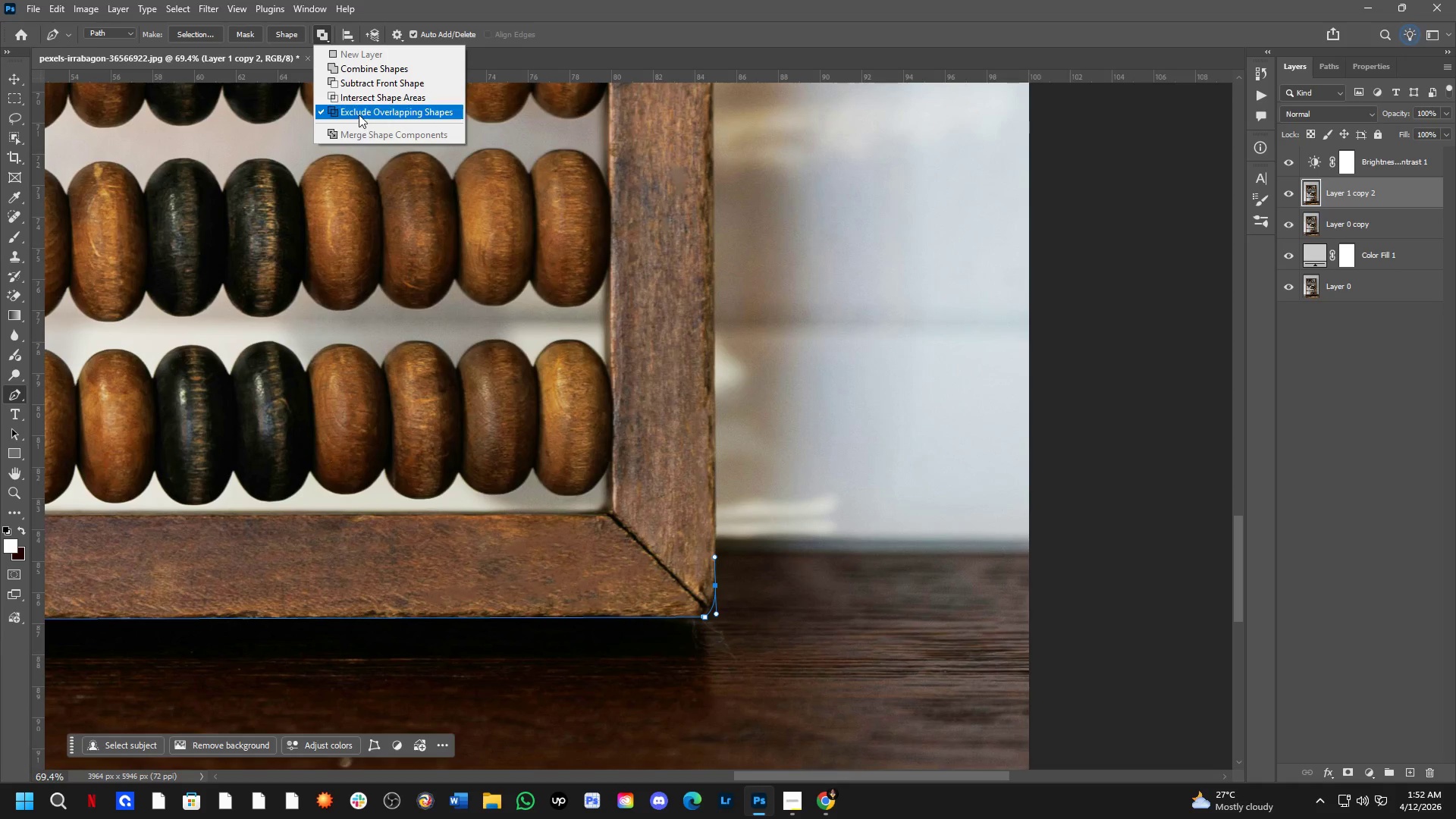 
wait(5.62)
 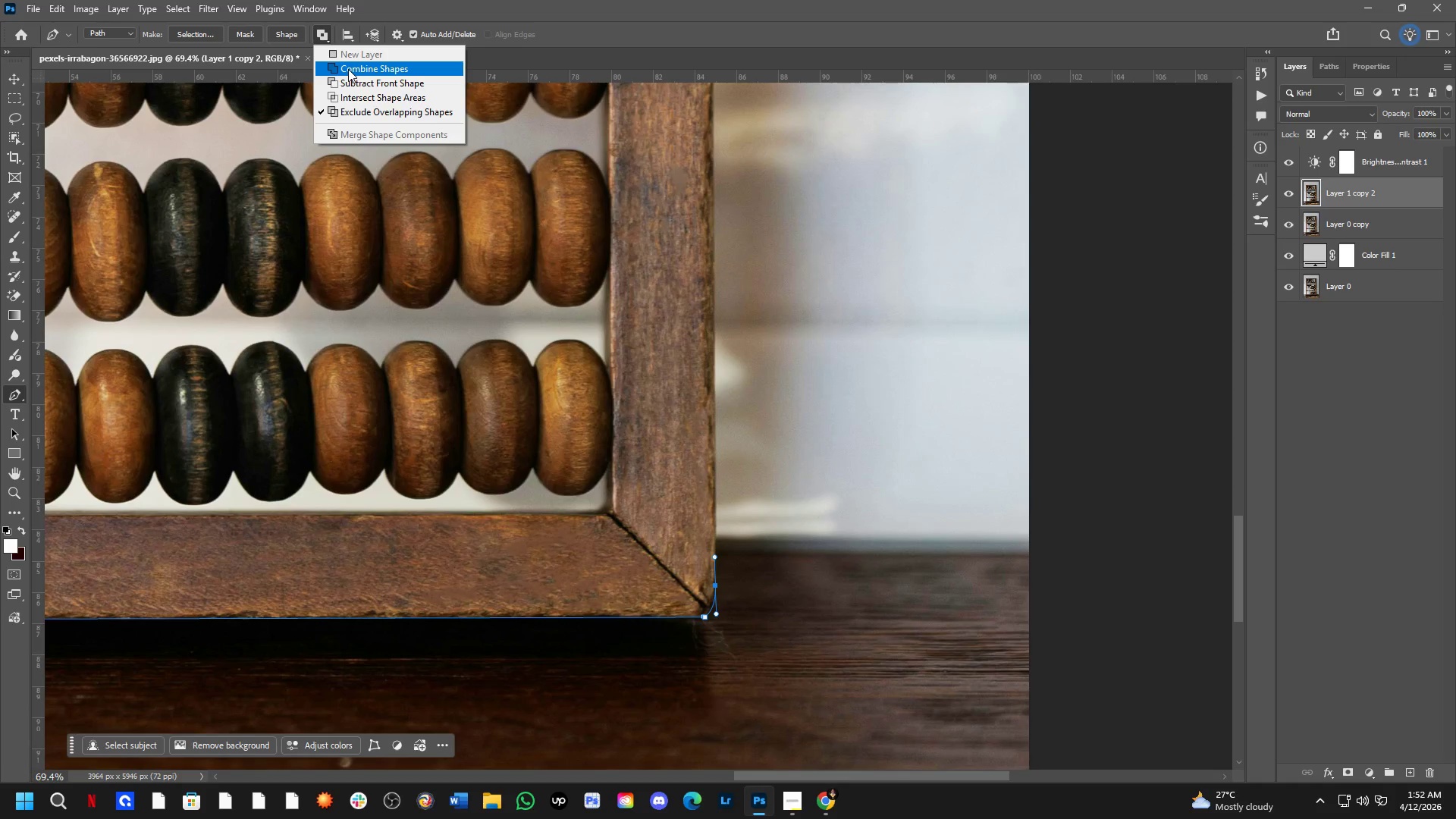 
hold_key(key=Space, duration=0.39)
 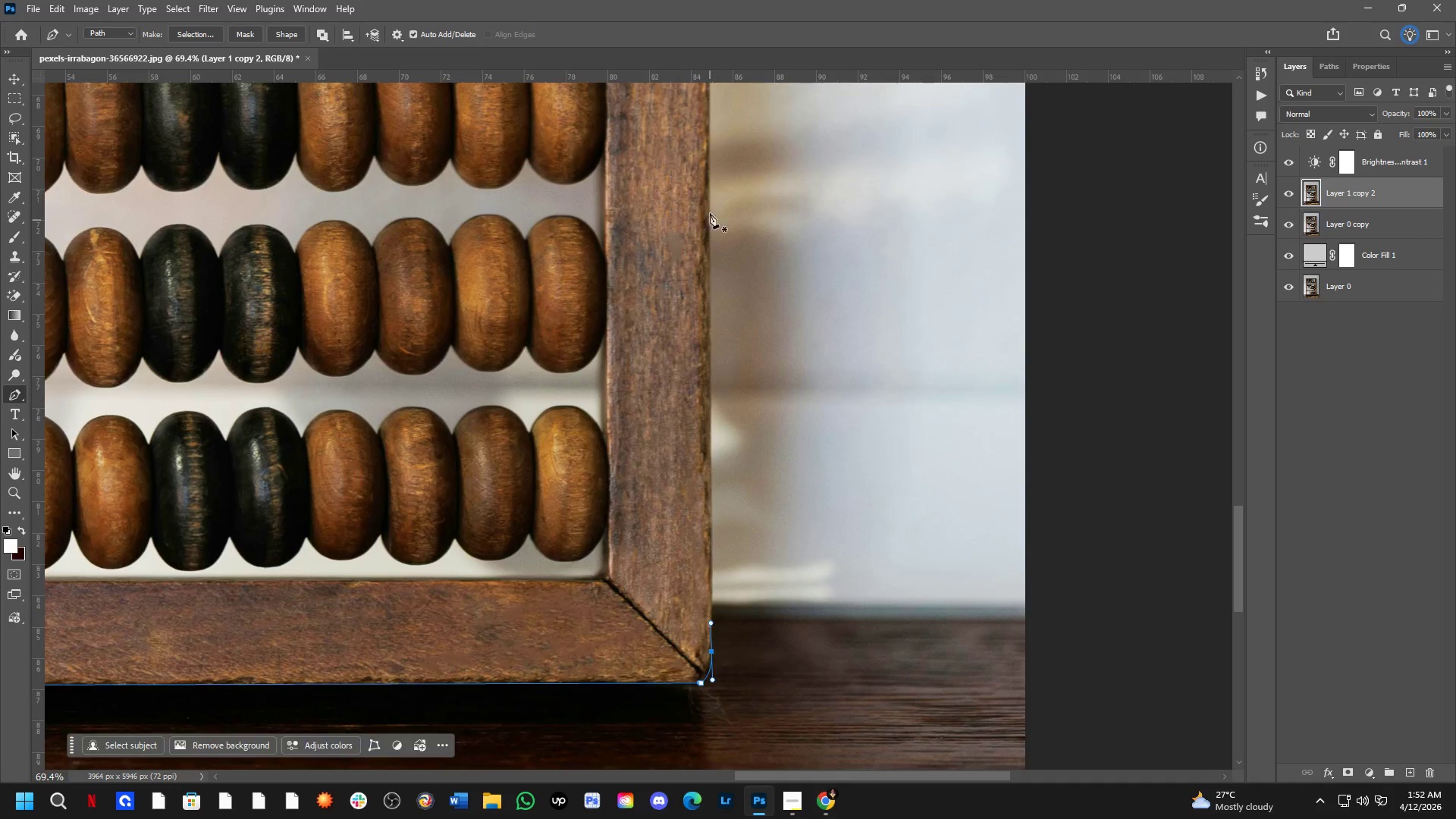 
left_click_drag(start_coordinate=[710, 206], to_coordinate=[699, 283])
 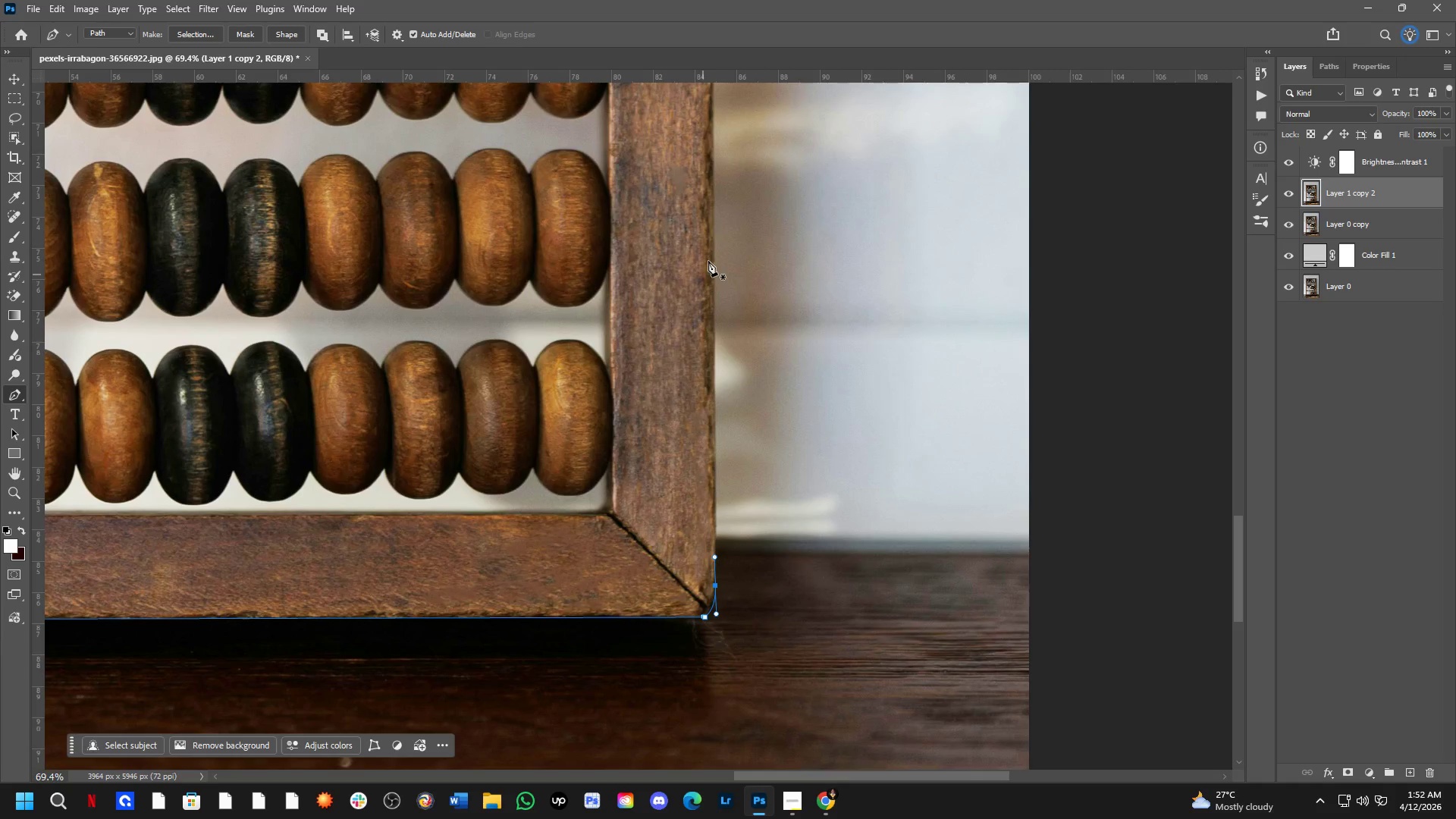 
hold_key(key=Space, duration=0.41)
 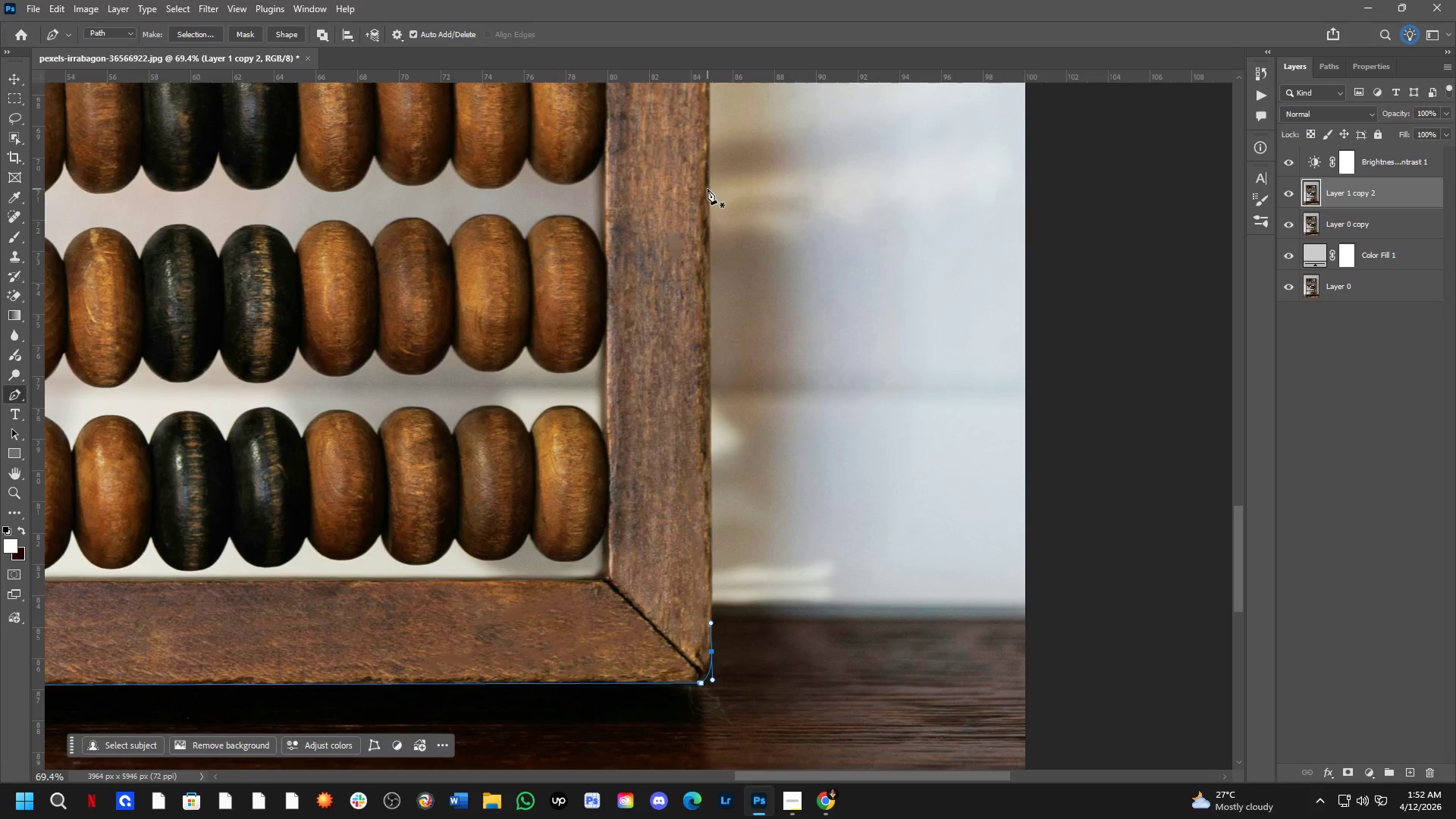 
left_click_drag(start_coordinate=[714, 222], to_coordinate=[710, 288])
 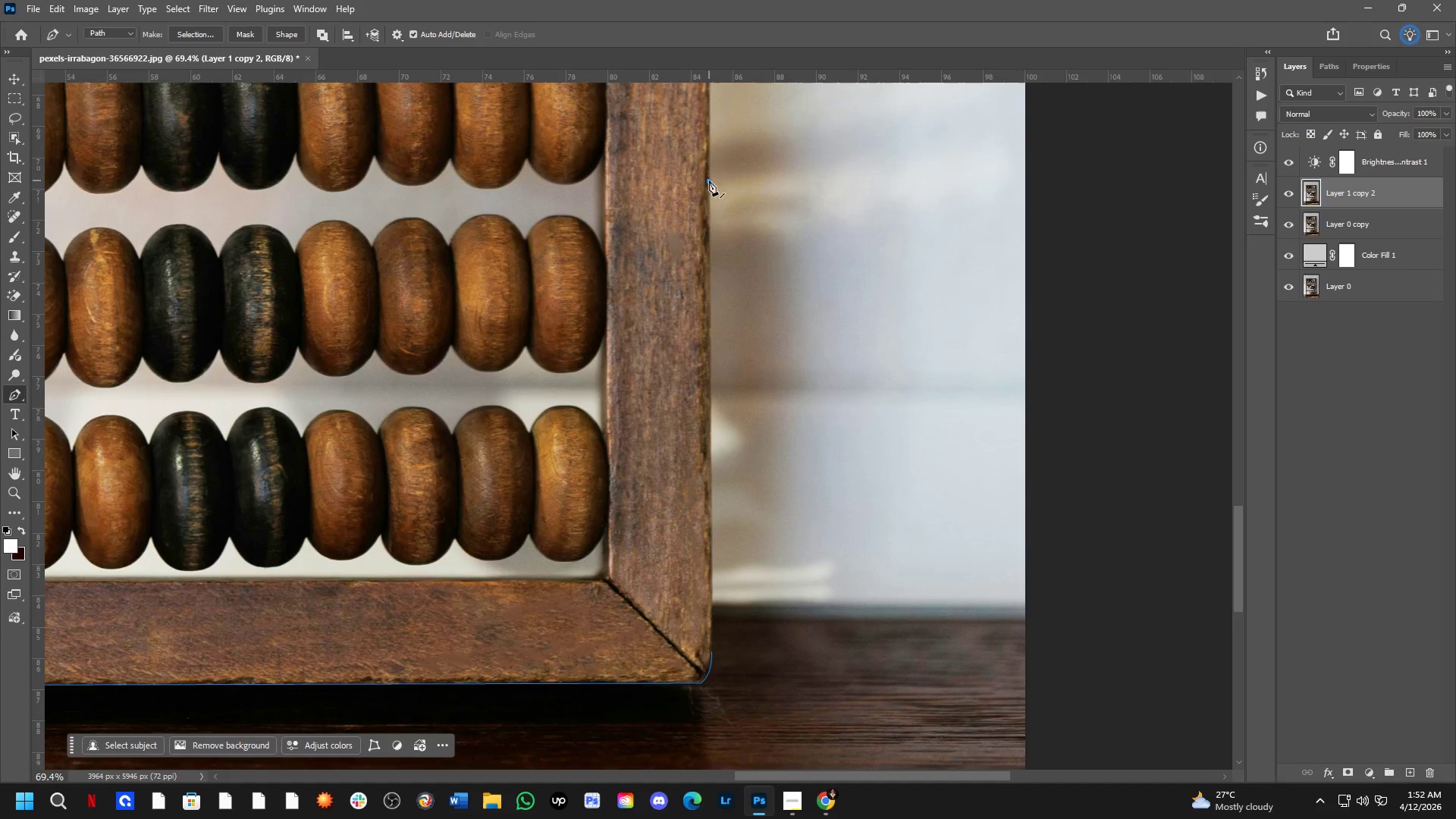 
key(Control+ControlLeft)
 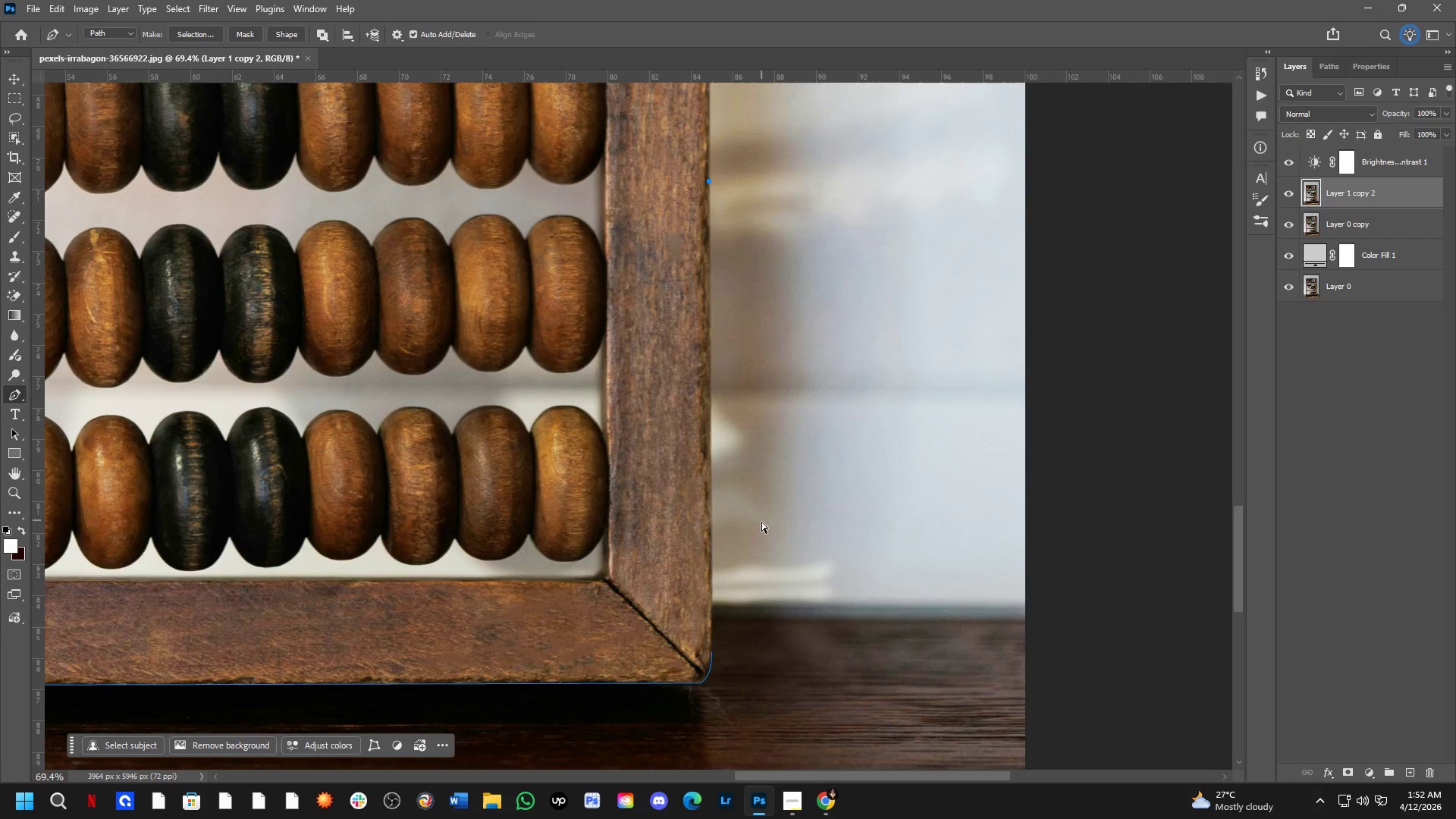 
key(Control+Z)
 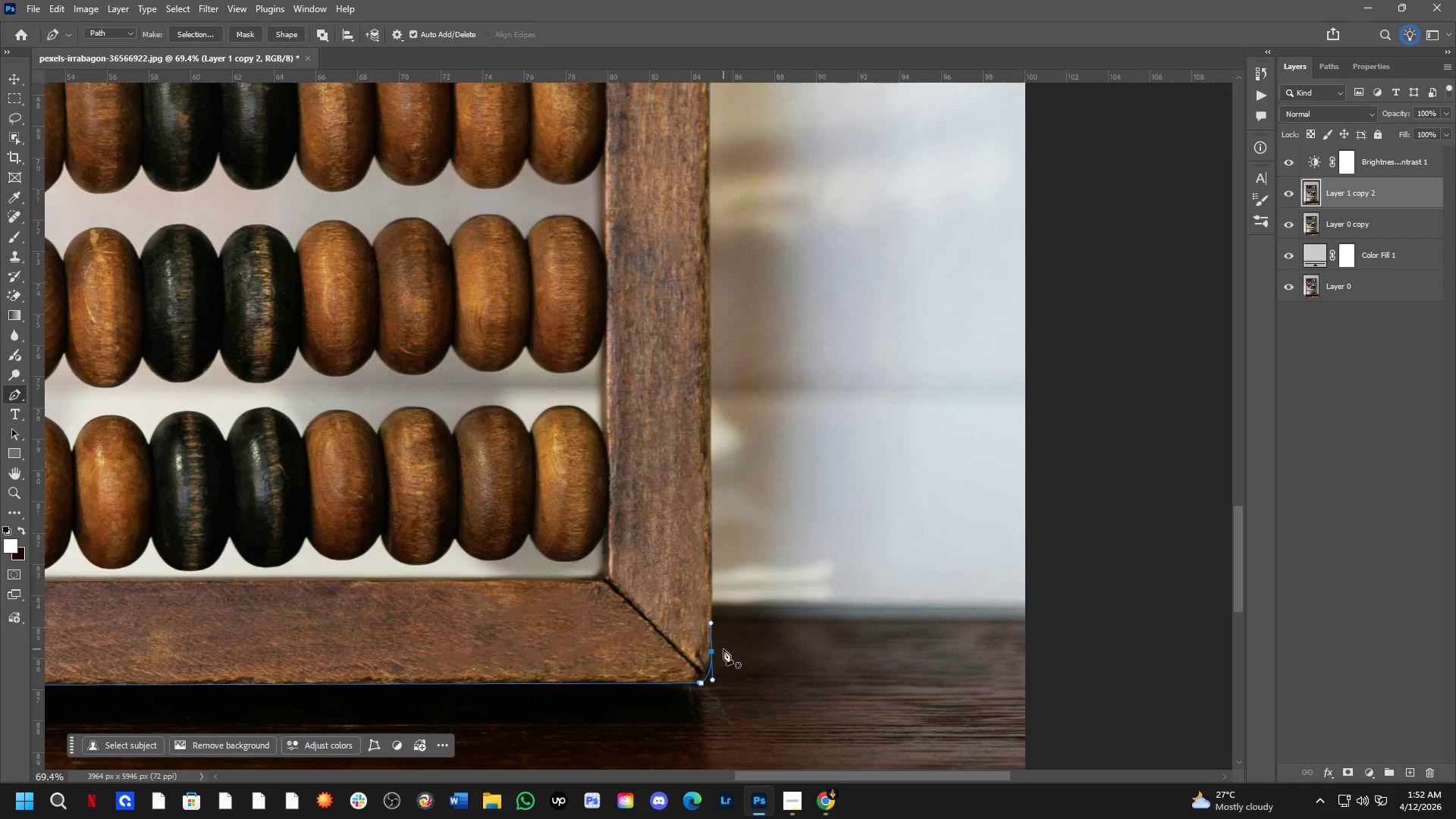 
hold_key(key=AltLeft, duration=1.03)
left_click([715, 651])
 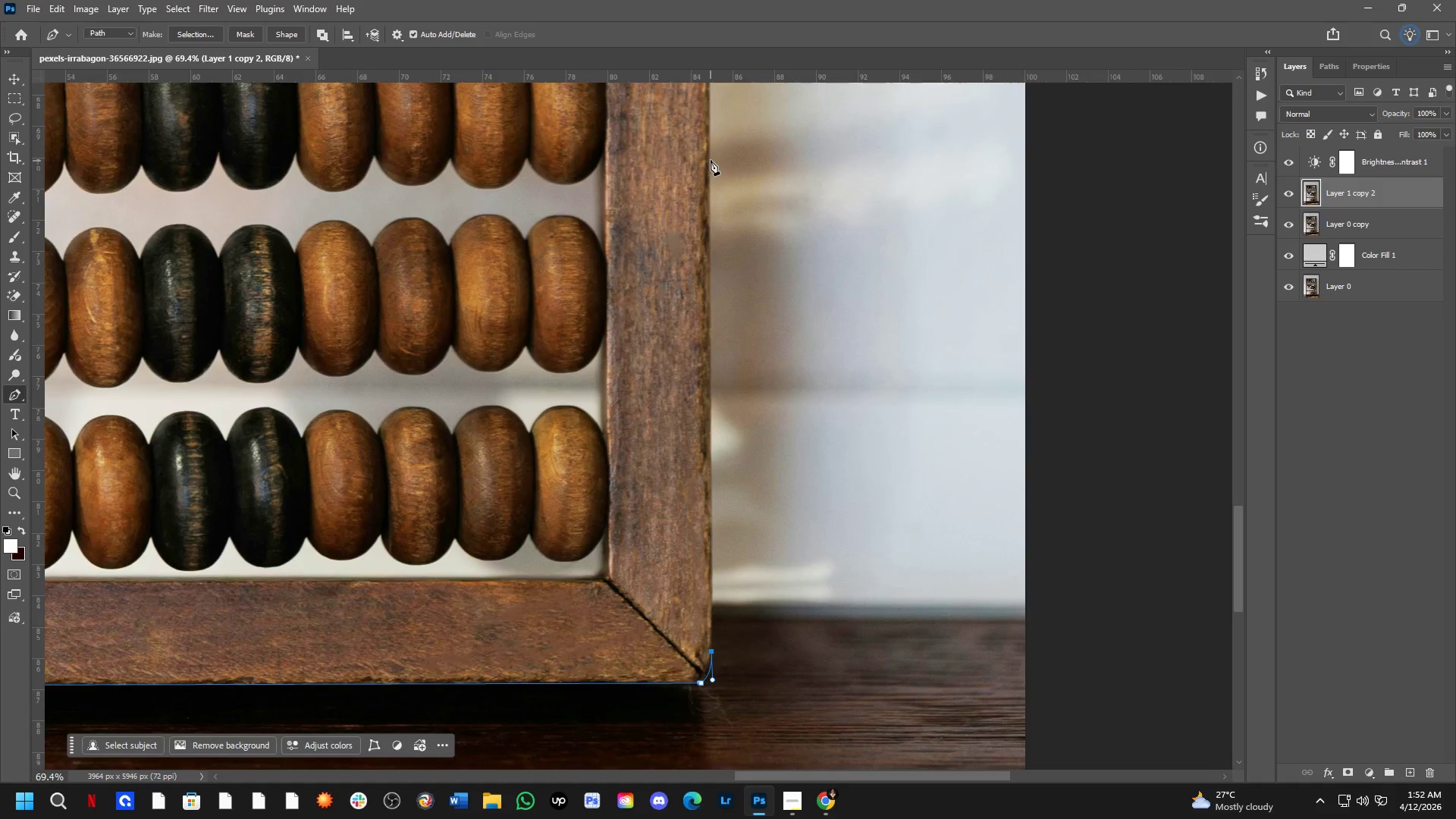 
left_click([711, 160])
 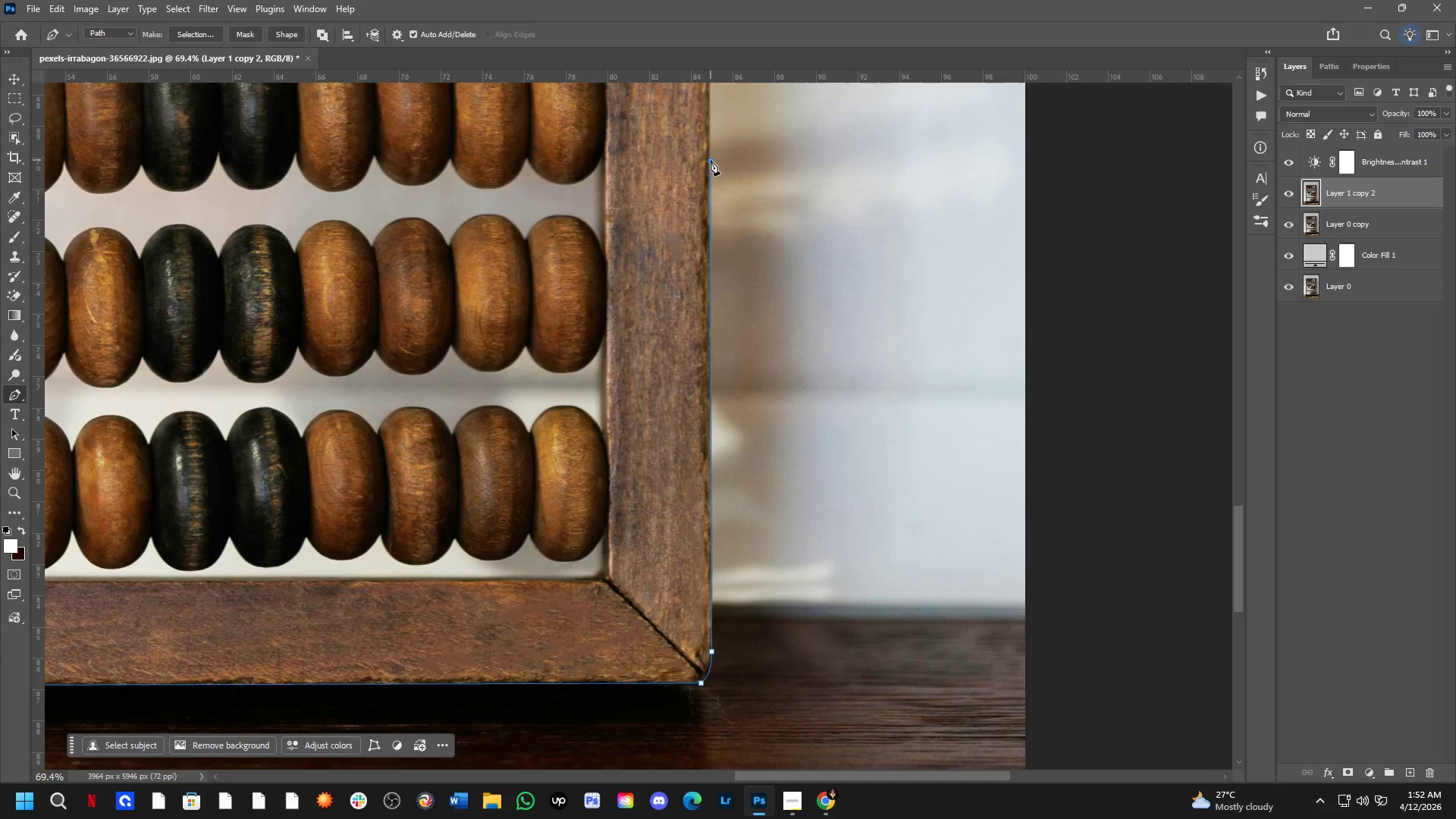 
hold_key(key=Space, duration=0.83)
 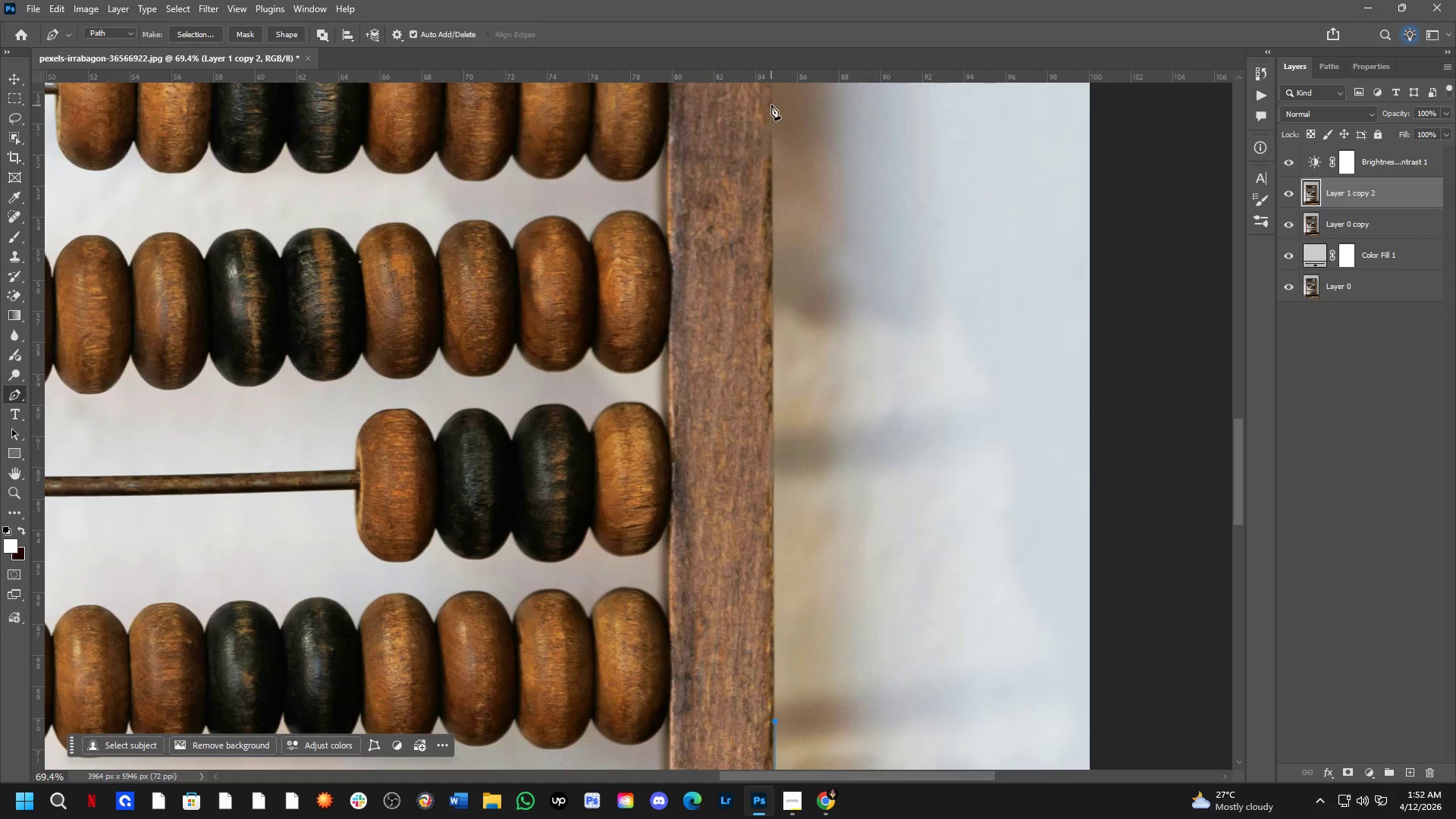 
left_click_drag(start_coordinate=[712, 174], to_coordinate=[777, 734])
 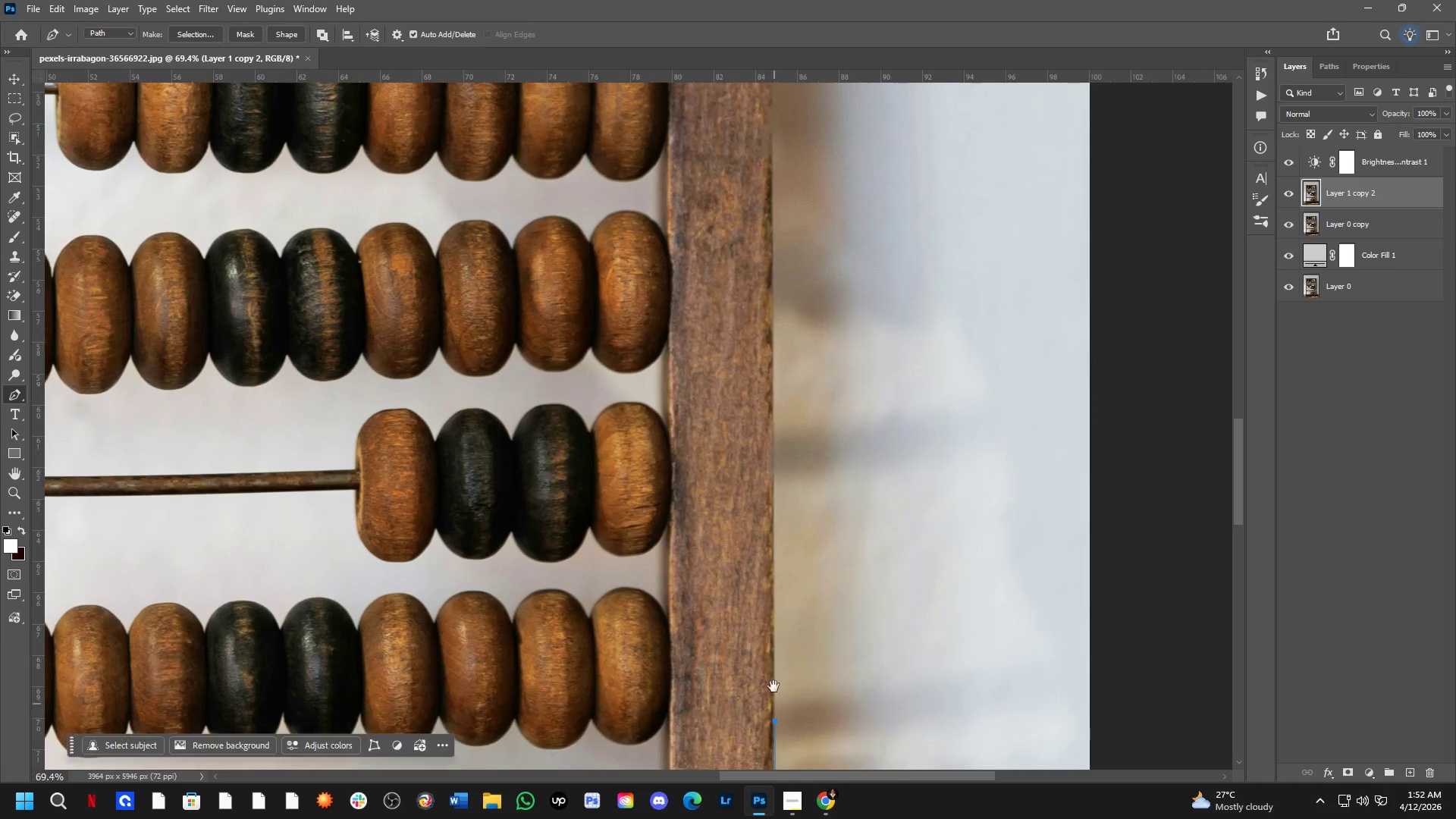 
hold_key(key=Space, duration=12.41)
 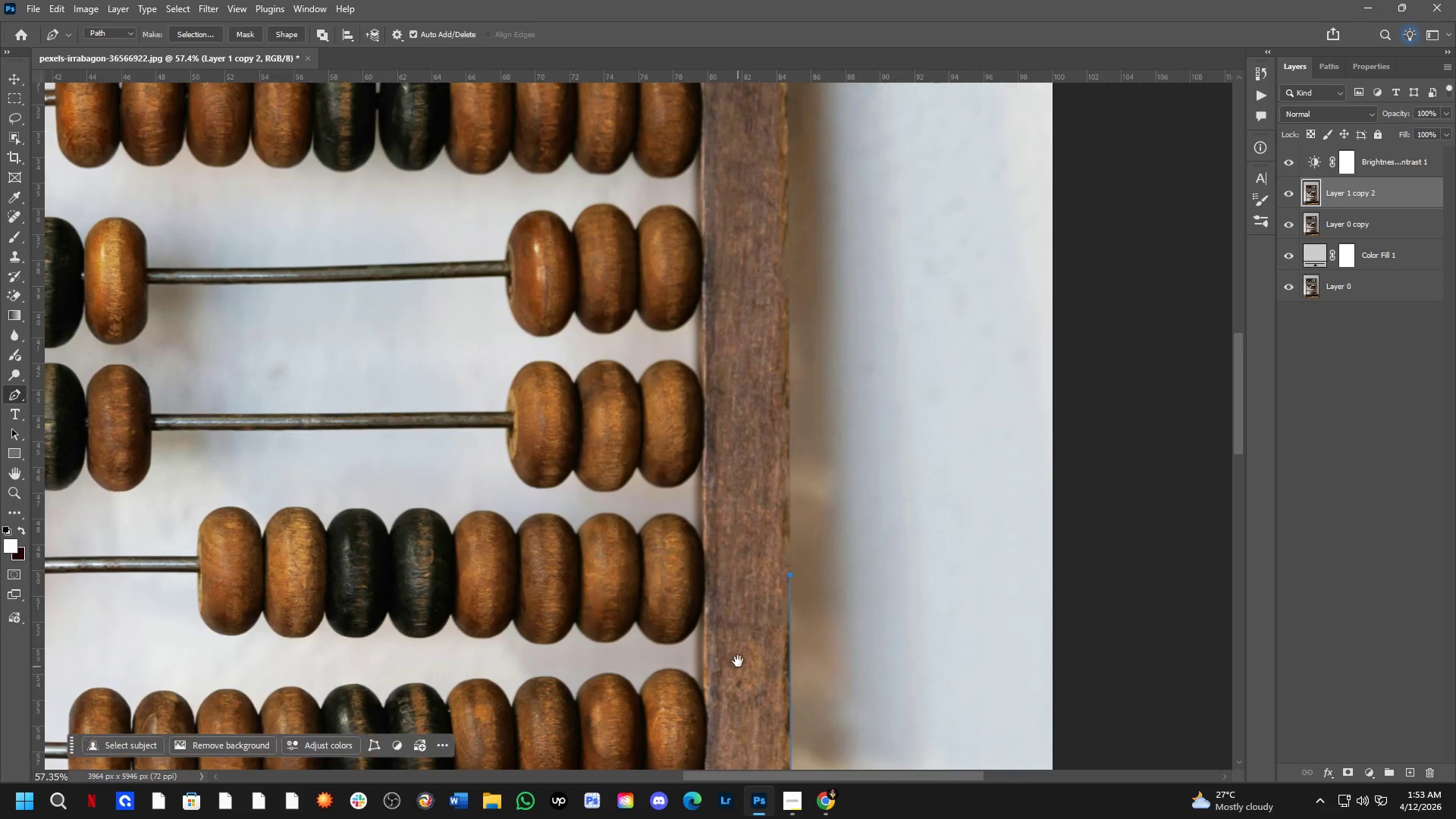 
left_click([772, 96])
 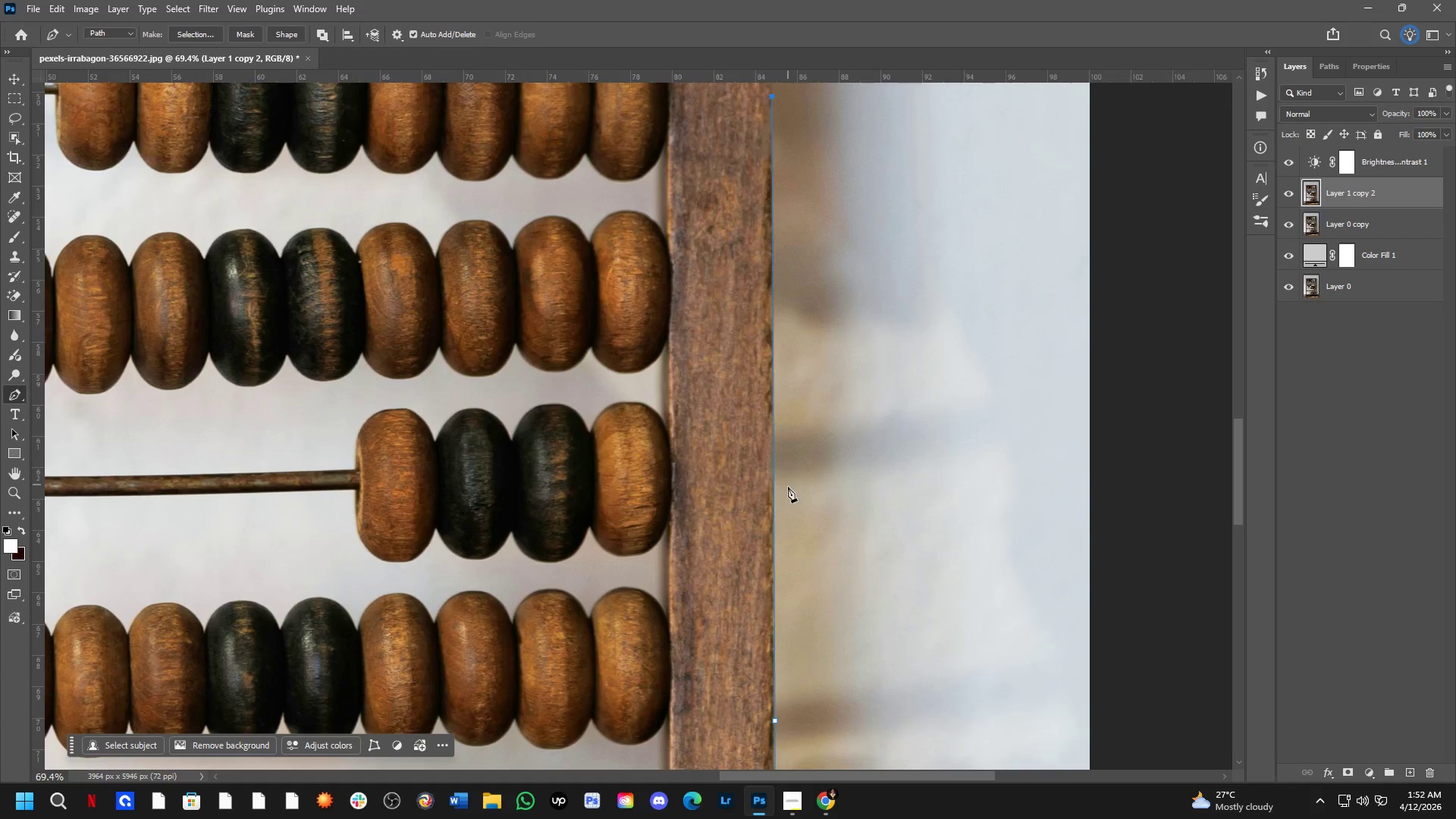 
scroll: coordinate [768, 469], scroll_direction: down, amount: 5.0
 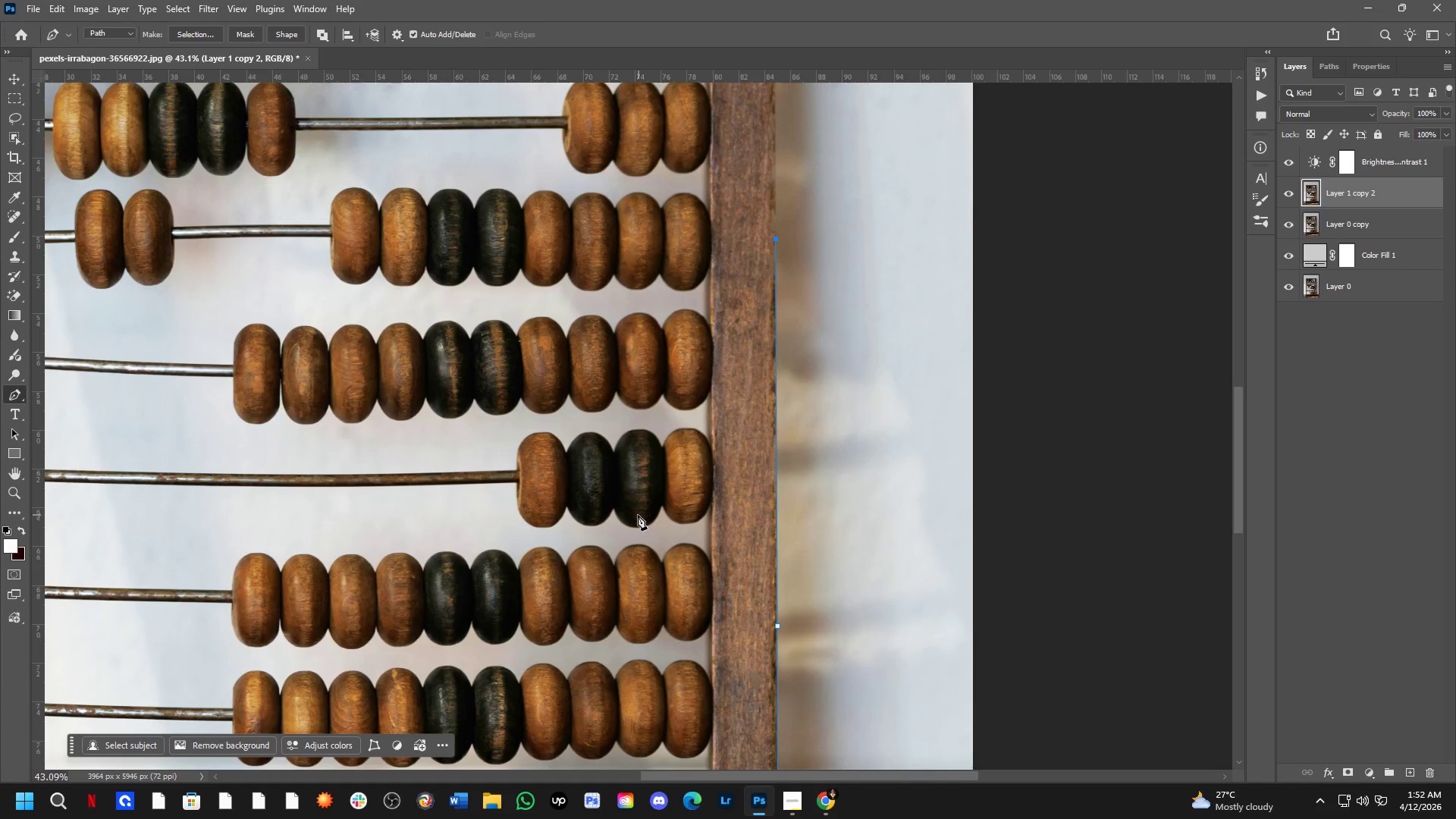 
scroll: coordinate [638, 510], scroll_direction: up, amount: 3.0
 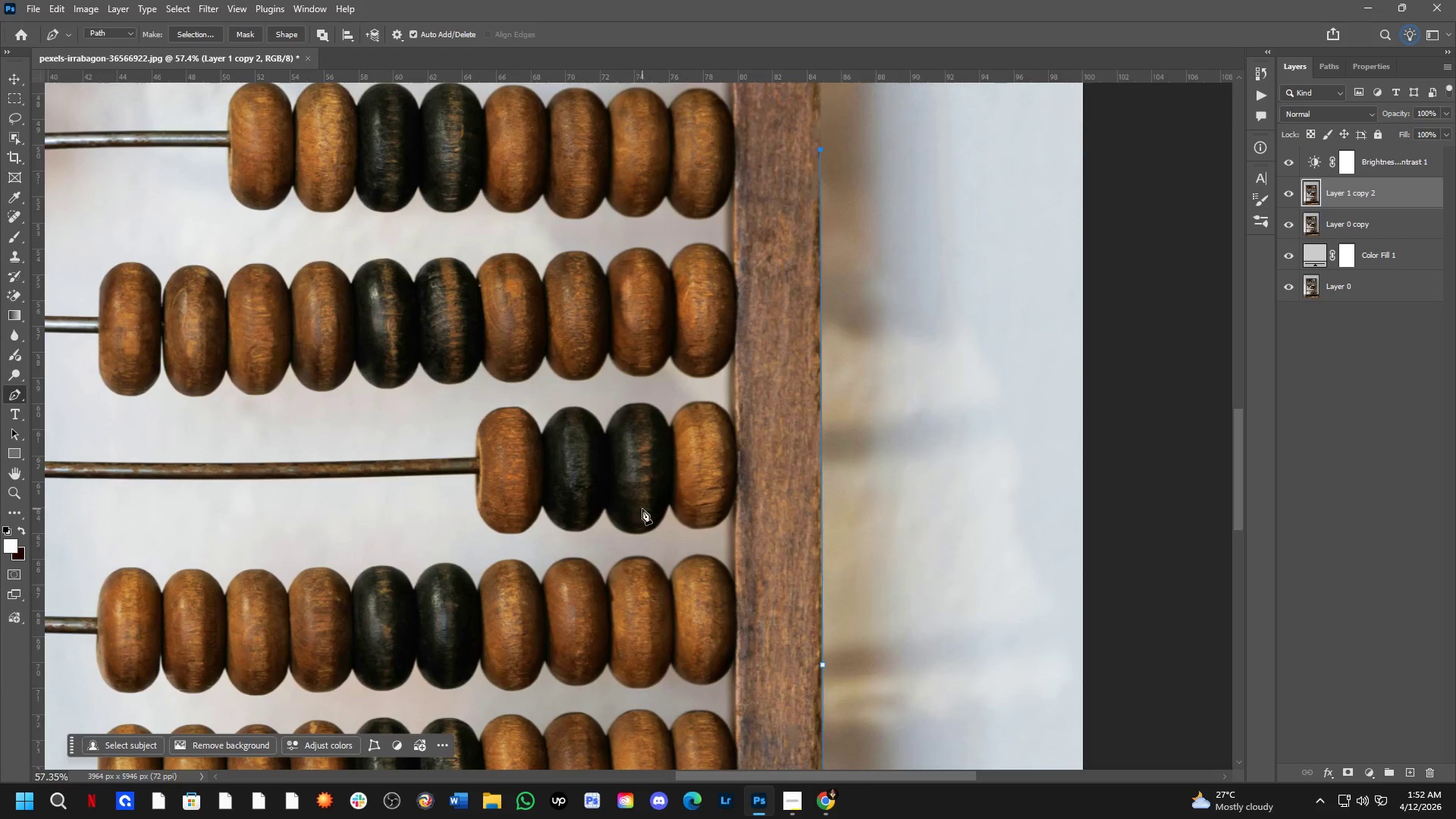 
hold_key(key=Space, duration=0.61)
 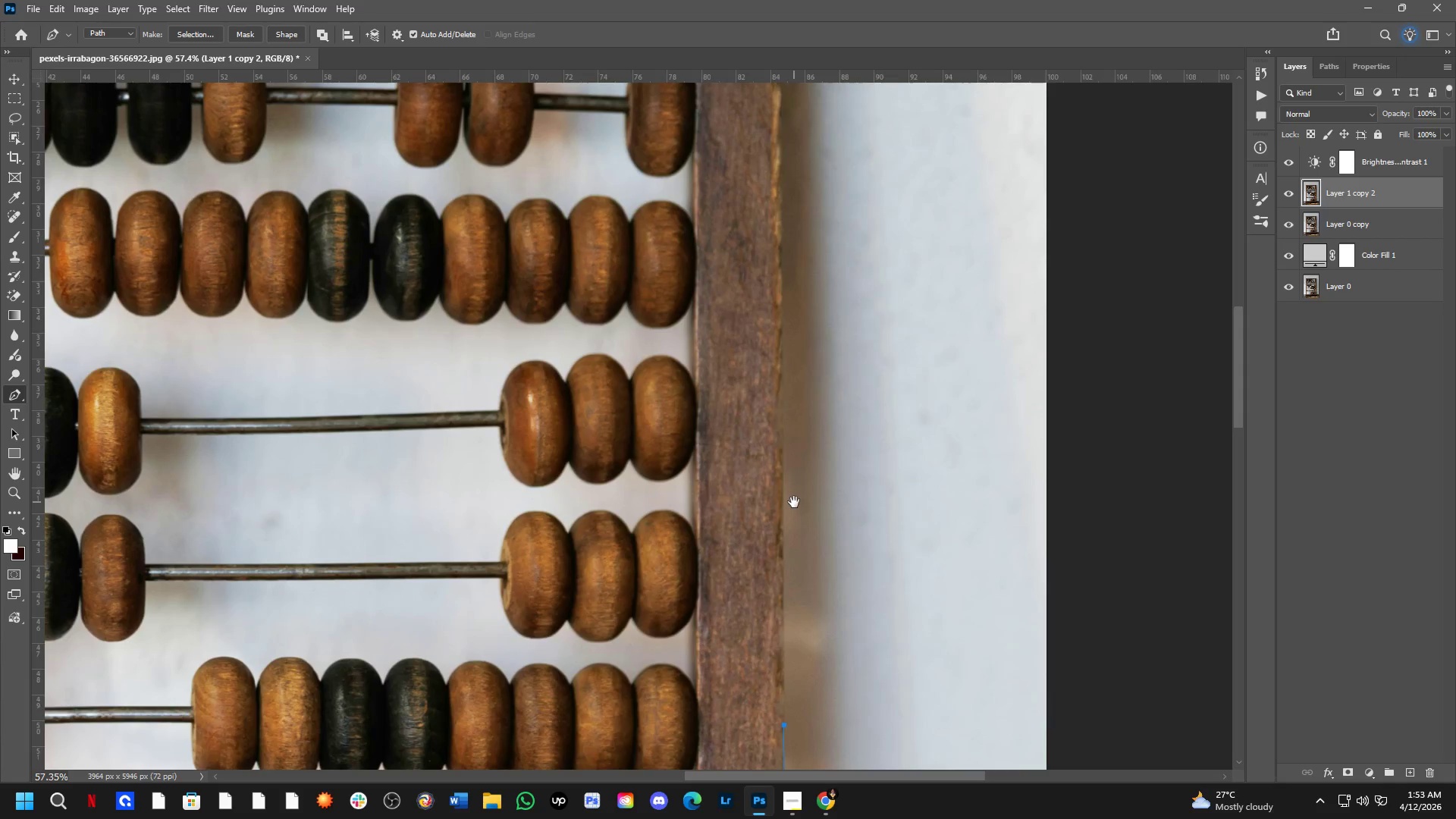 
left_click_drag(start_coordinate=[768, 244], to_coordinate=[738, 670])
 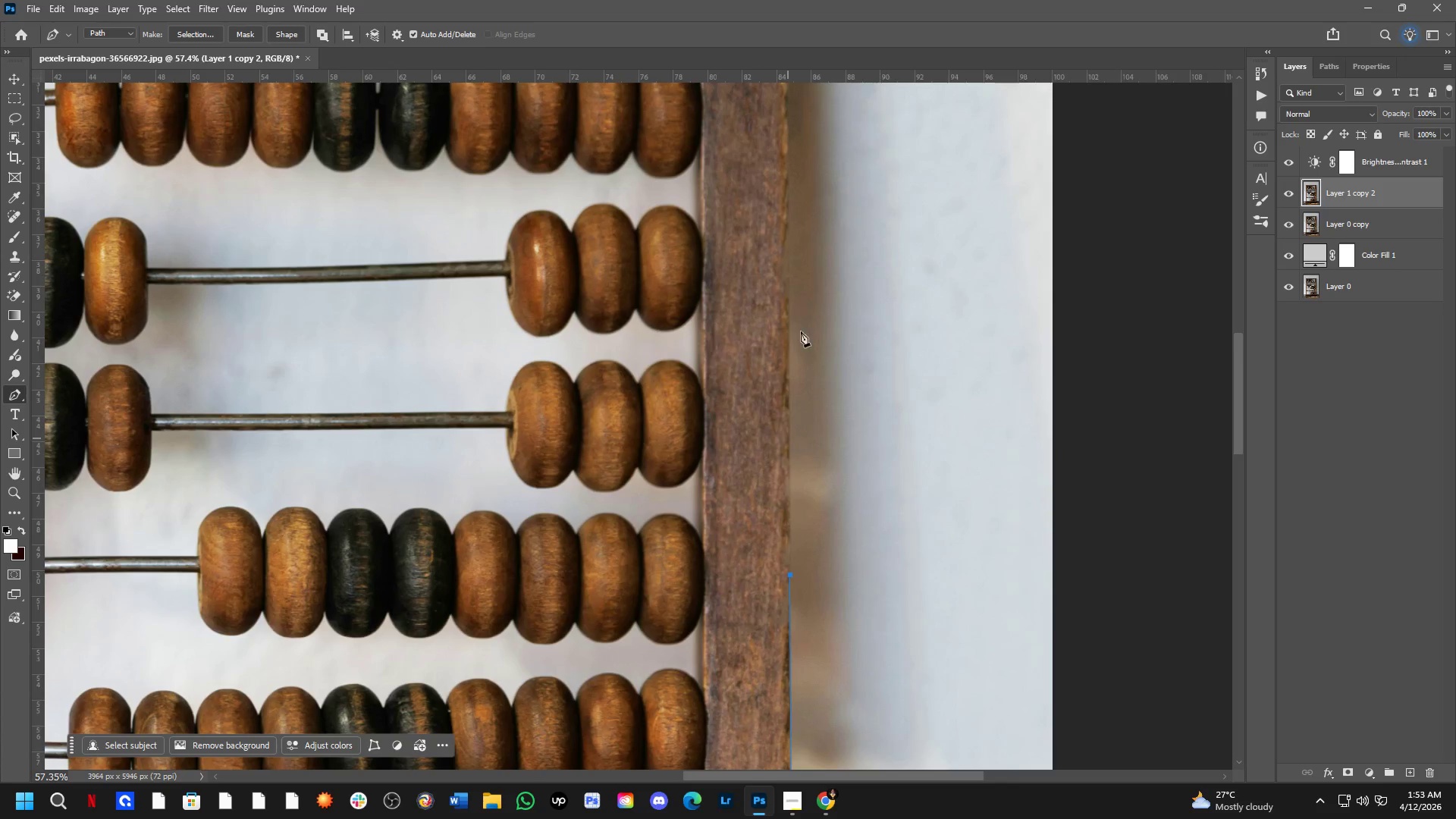 
hold_key(key=Space, duration=0.44)
 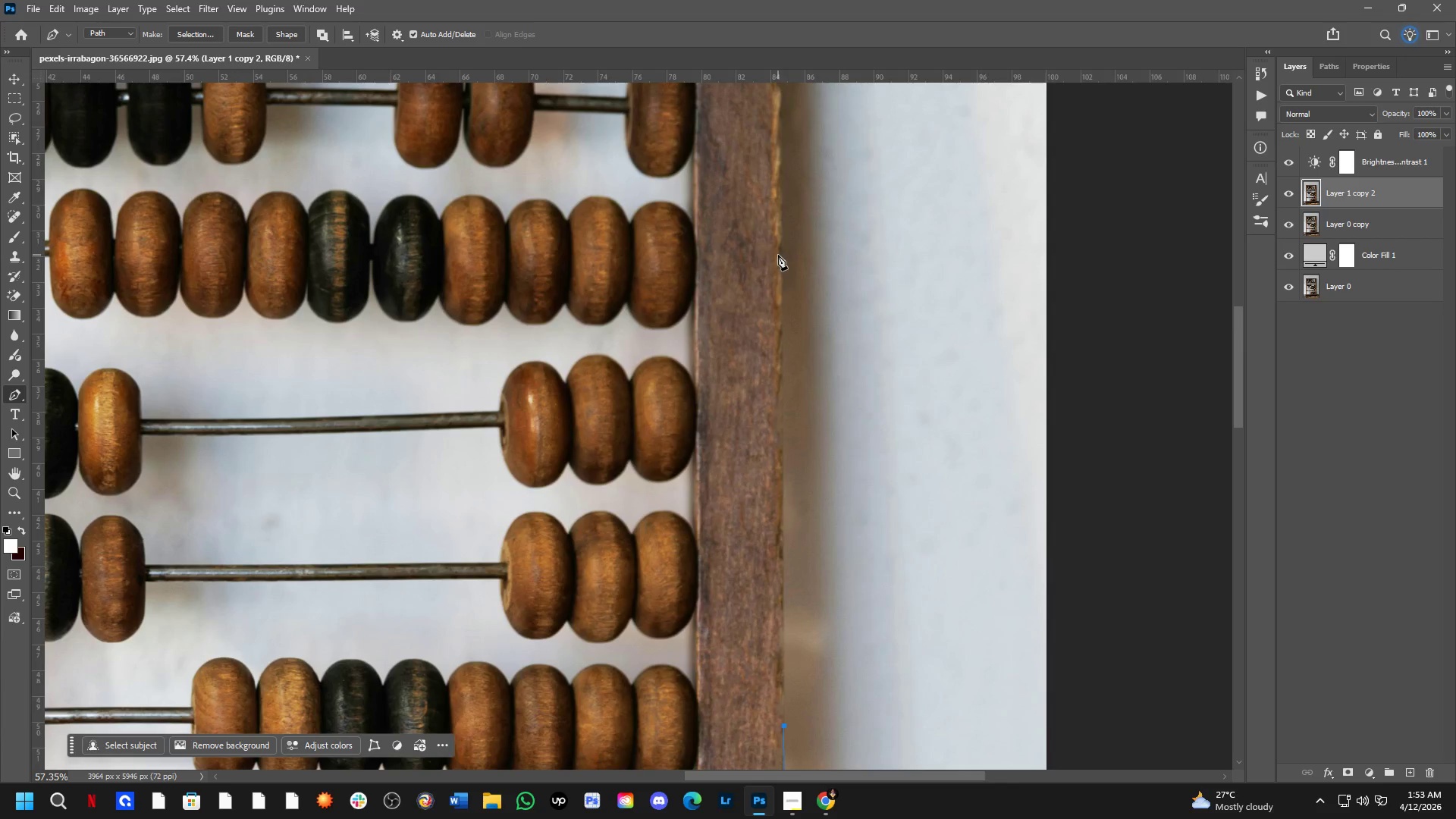 
left_click_drag(start_coordinate=[800, 352], to_coordinate=[794, 502])
 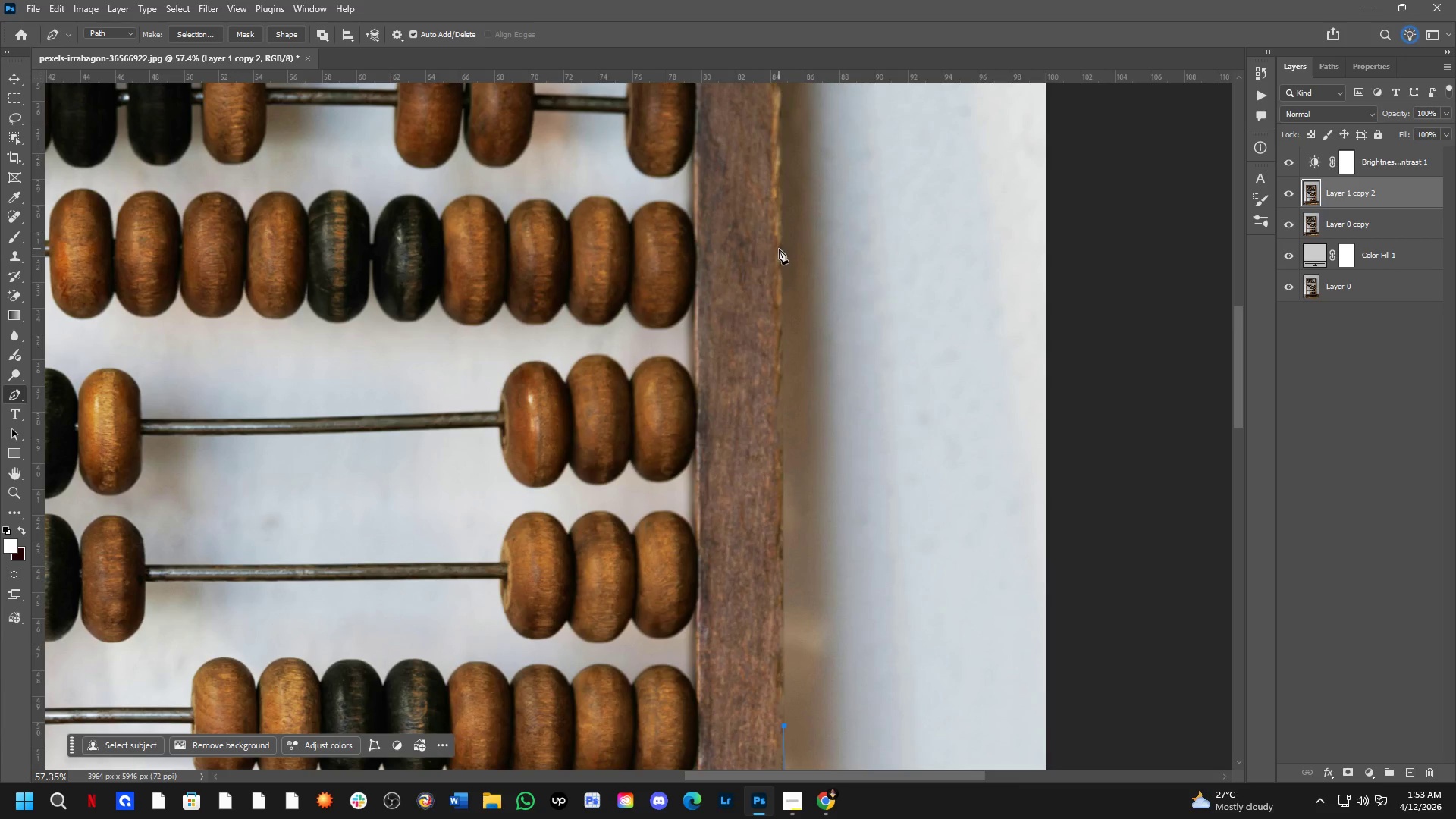 
left_click([780, 243])
 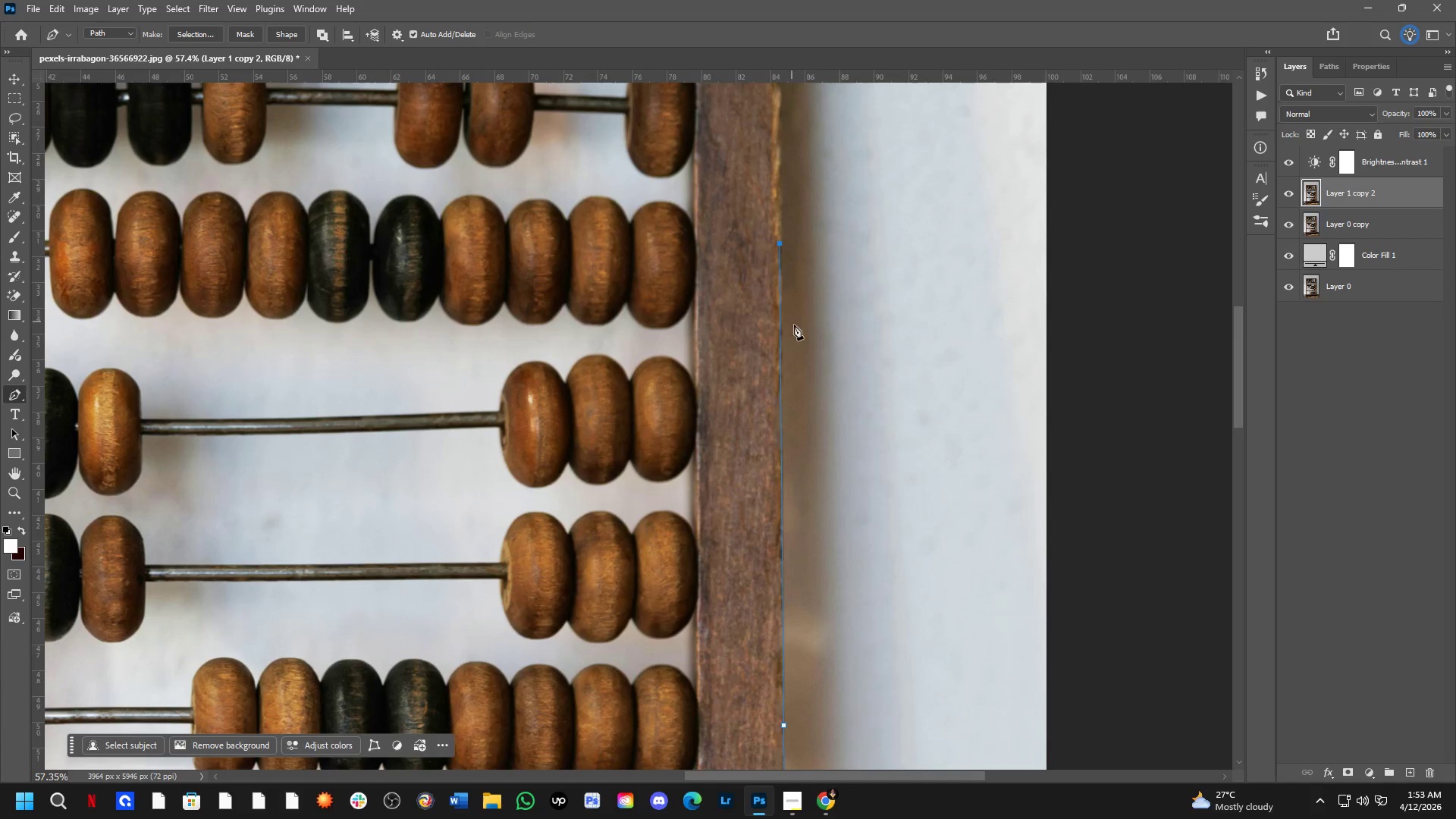 
hold_key(key=Space, duration=0.7)
 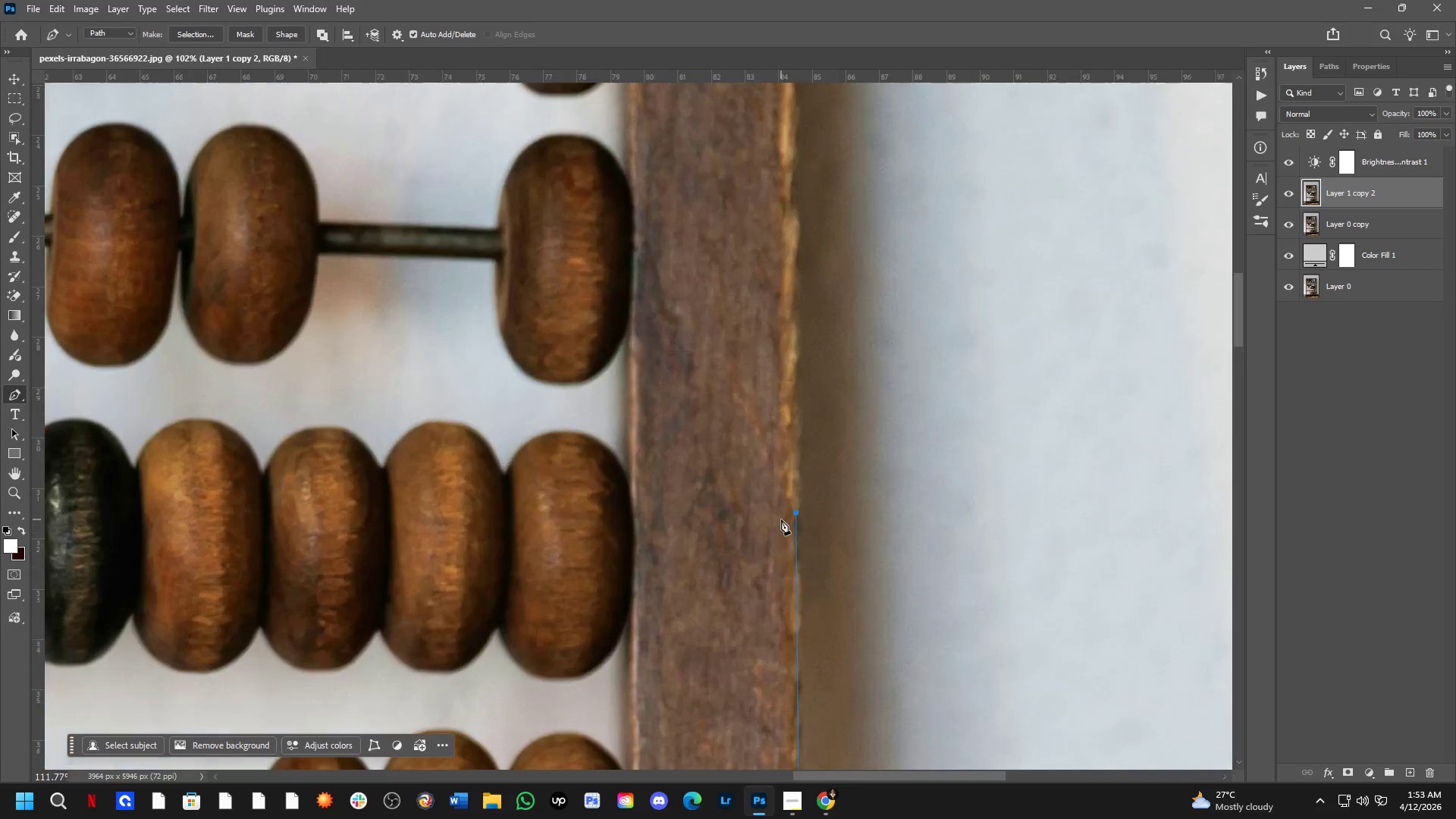 
left_click_drag(start_coordinate=[820, 251], to_coordinate=[831, 526])
 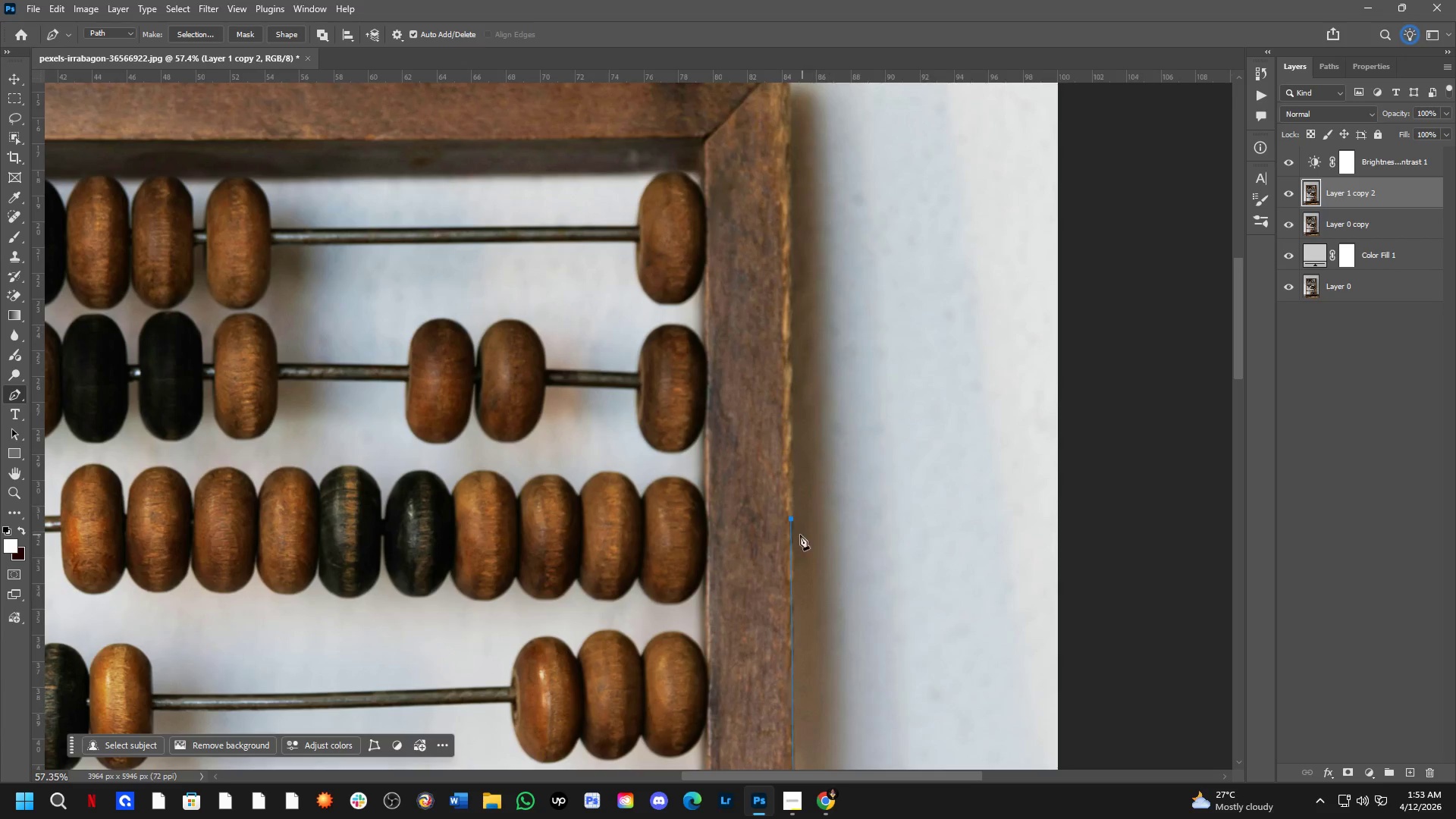 
hold_key(key=ControlLeft, duration=1.08)
 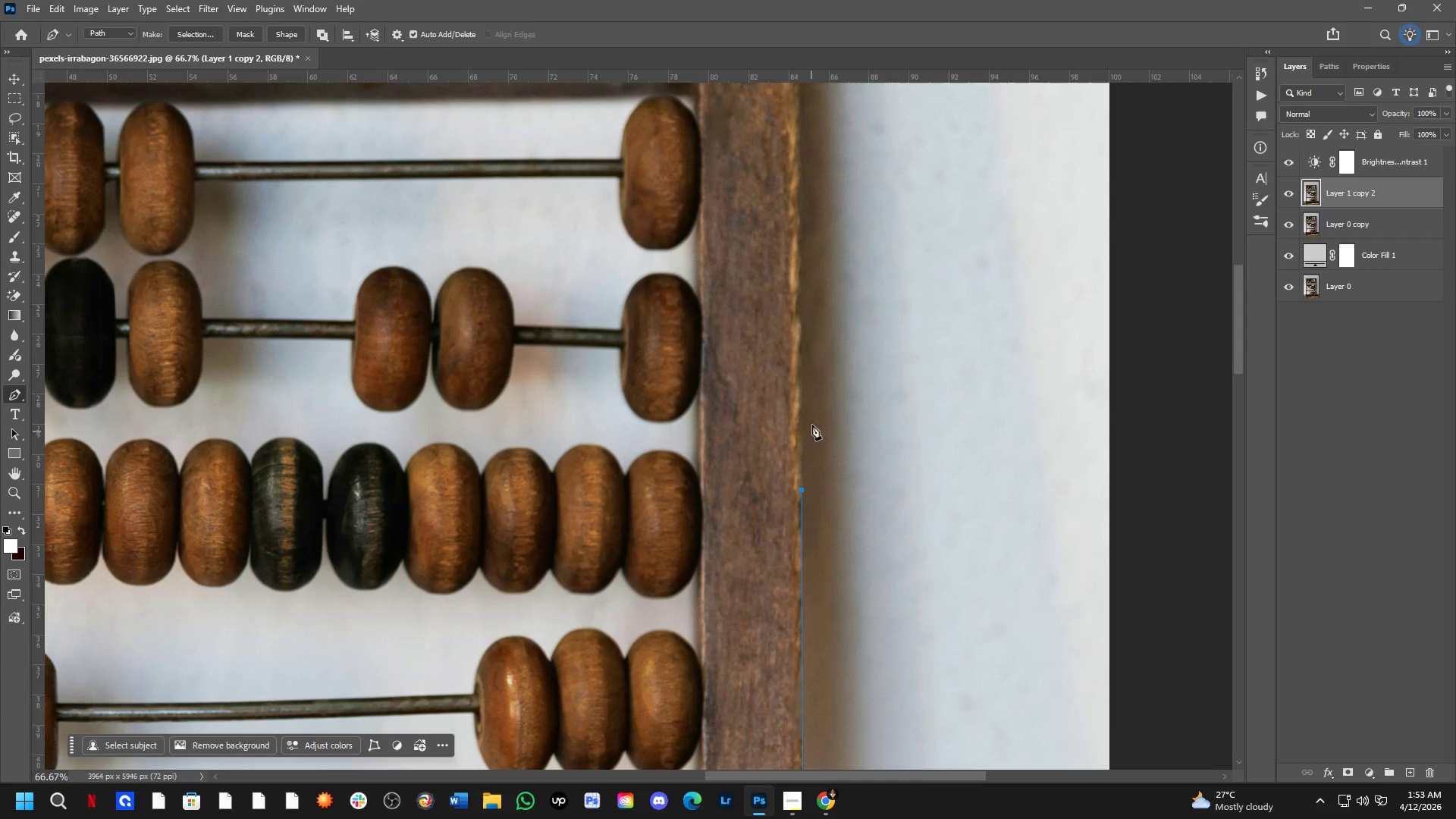 
scroll: coordinate [781, 519], scroll_direction: up, amount: 7.0
 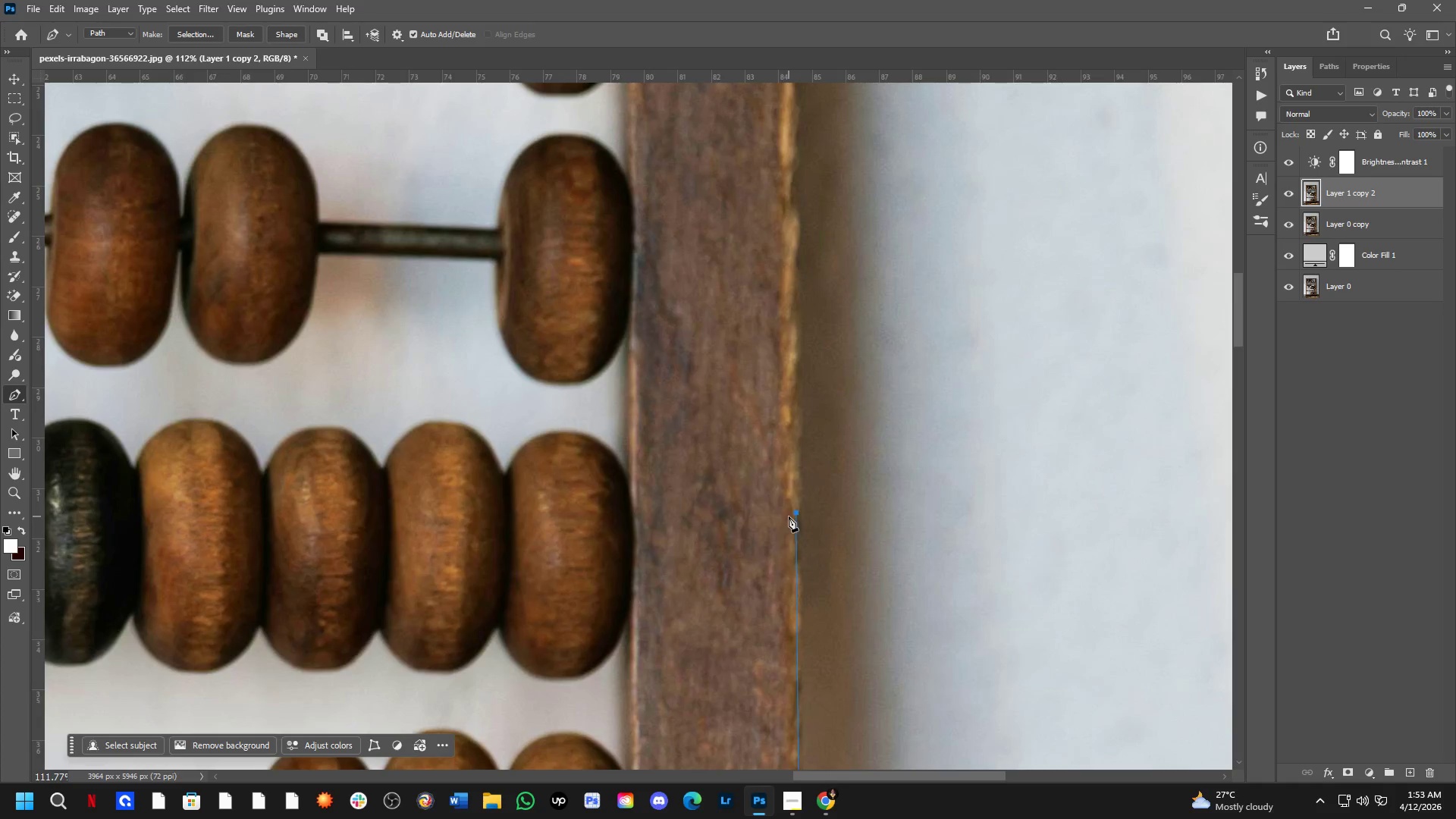 
left_click_drag(start_coordinate=[795, 513], to_coordinate=[800, 498])
 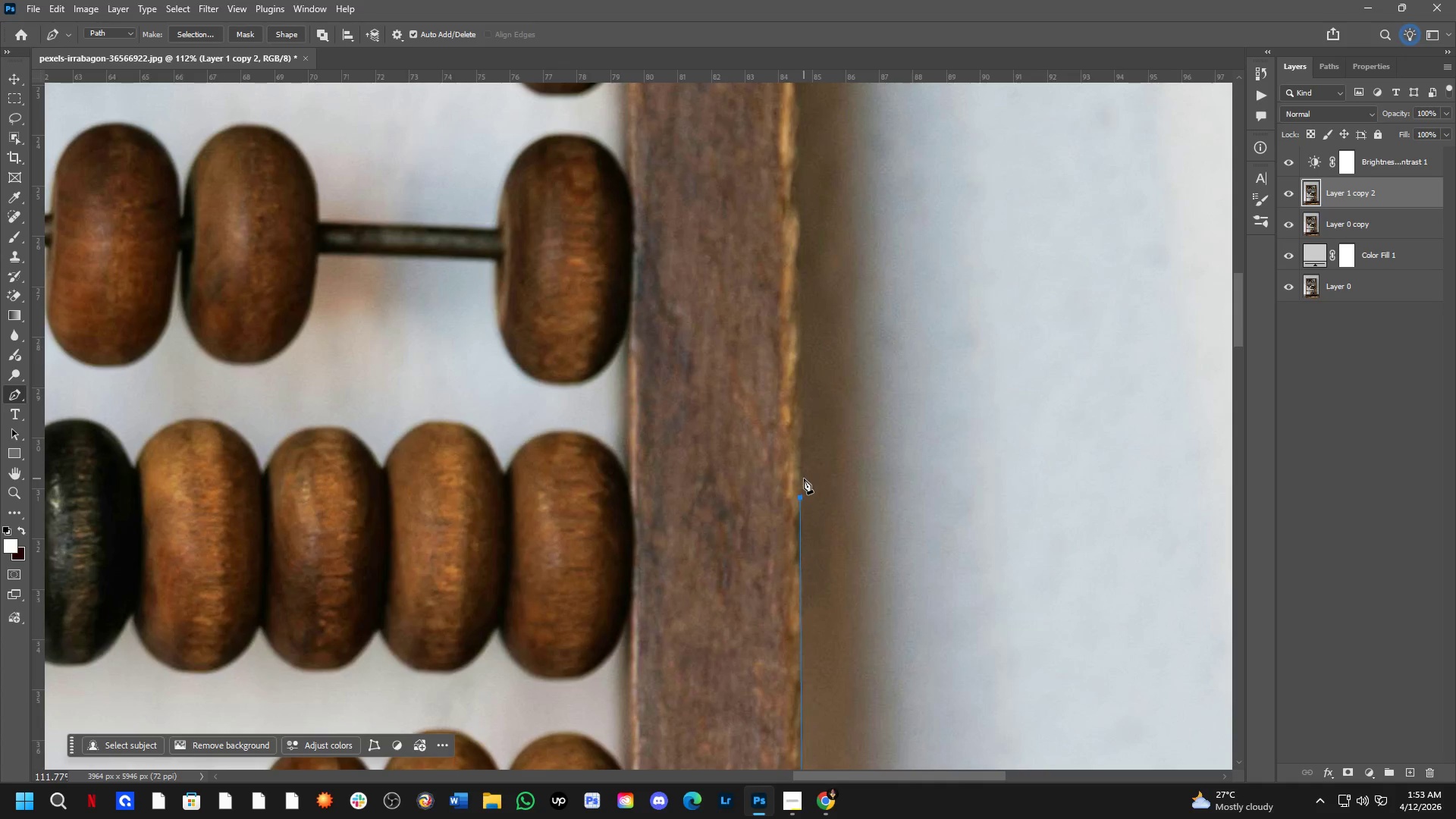 
key(Shift+ShiftLeft)
 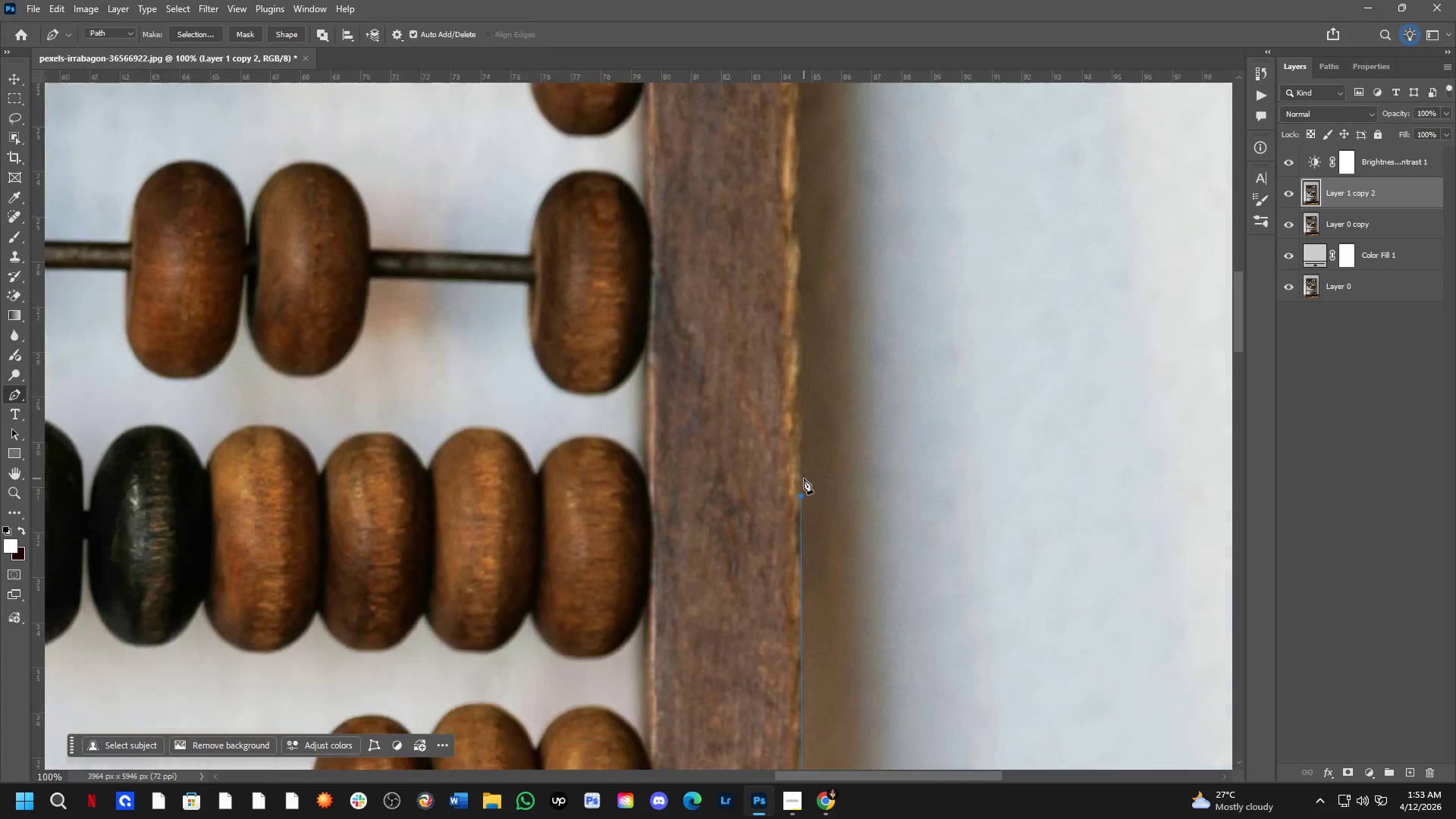 
hold_key(key=Space, duration=0.58)
 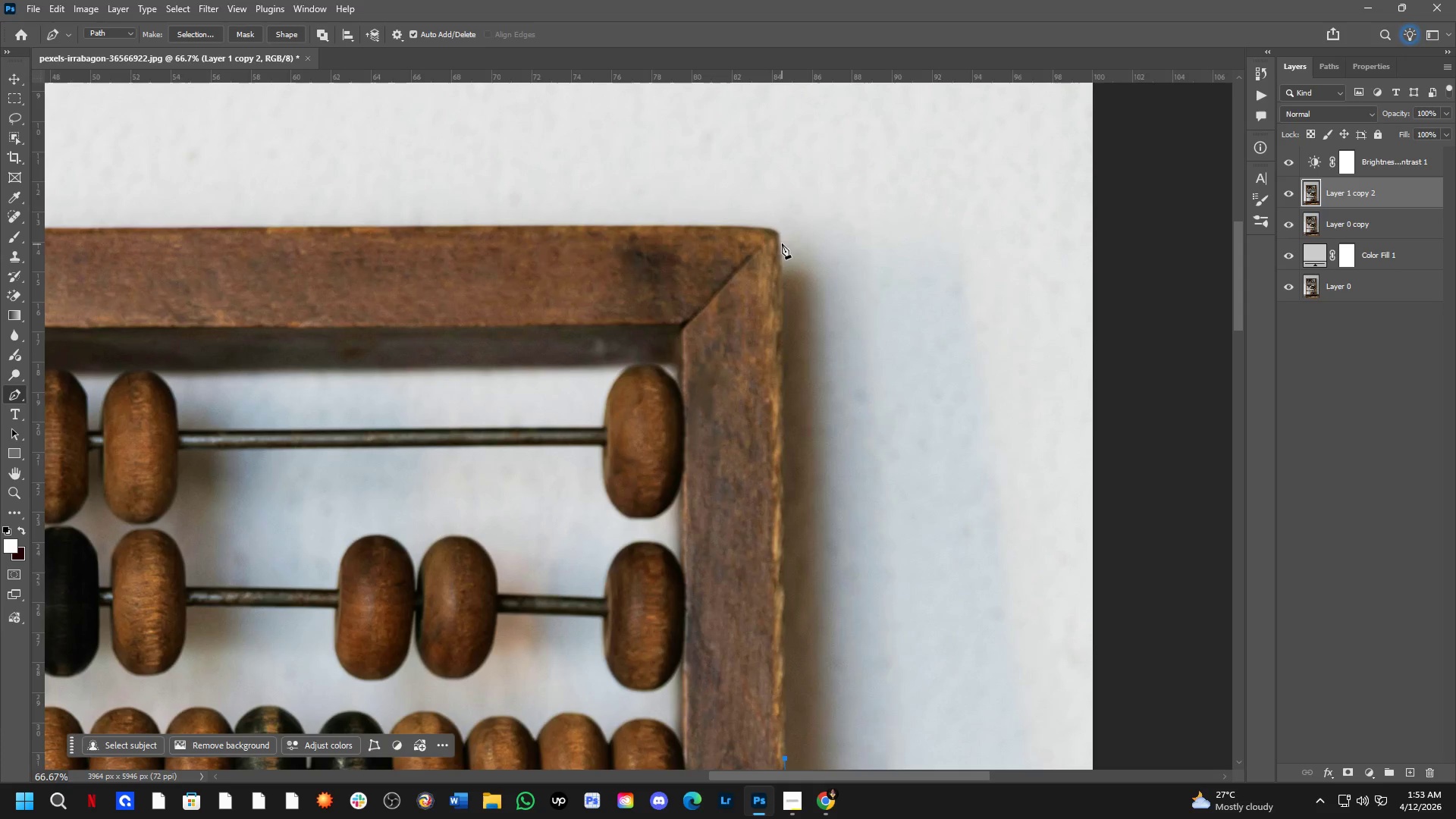 
left_click_drag(start_coordinate=[823, 303], to_coordinate=[806, 571])
 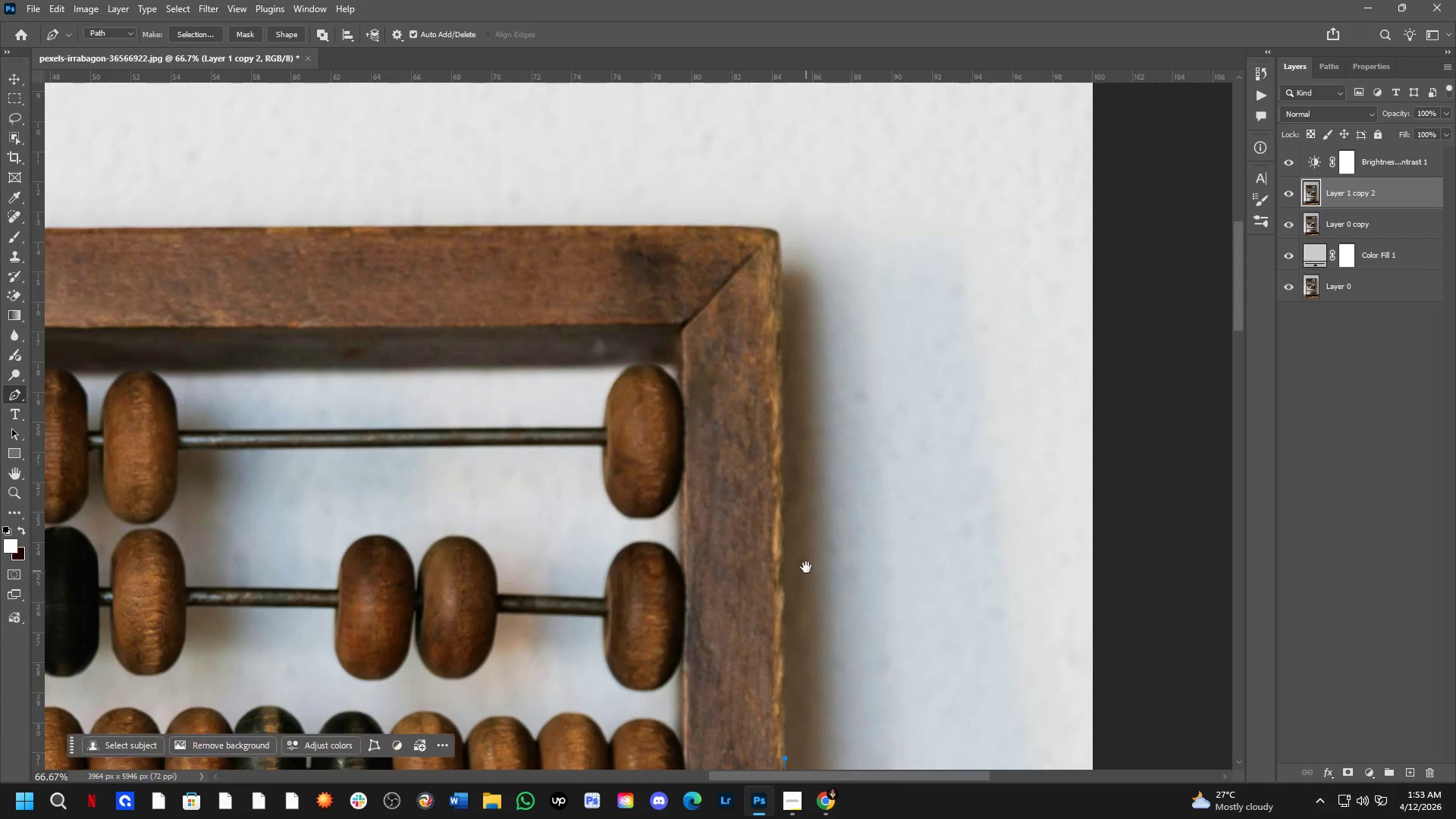 
scroll: coordinate [804, 479], scroll_direction: down, amount: 2.0
 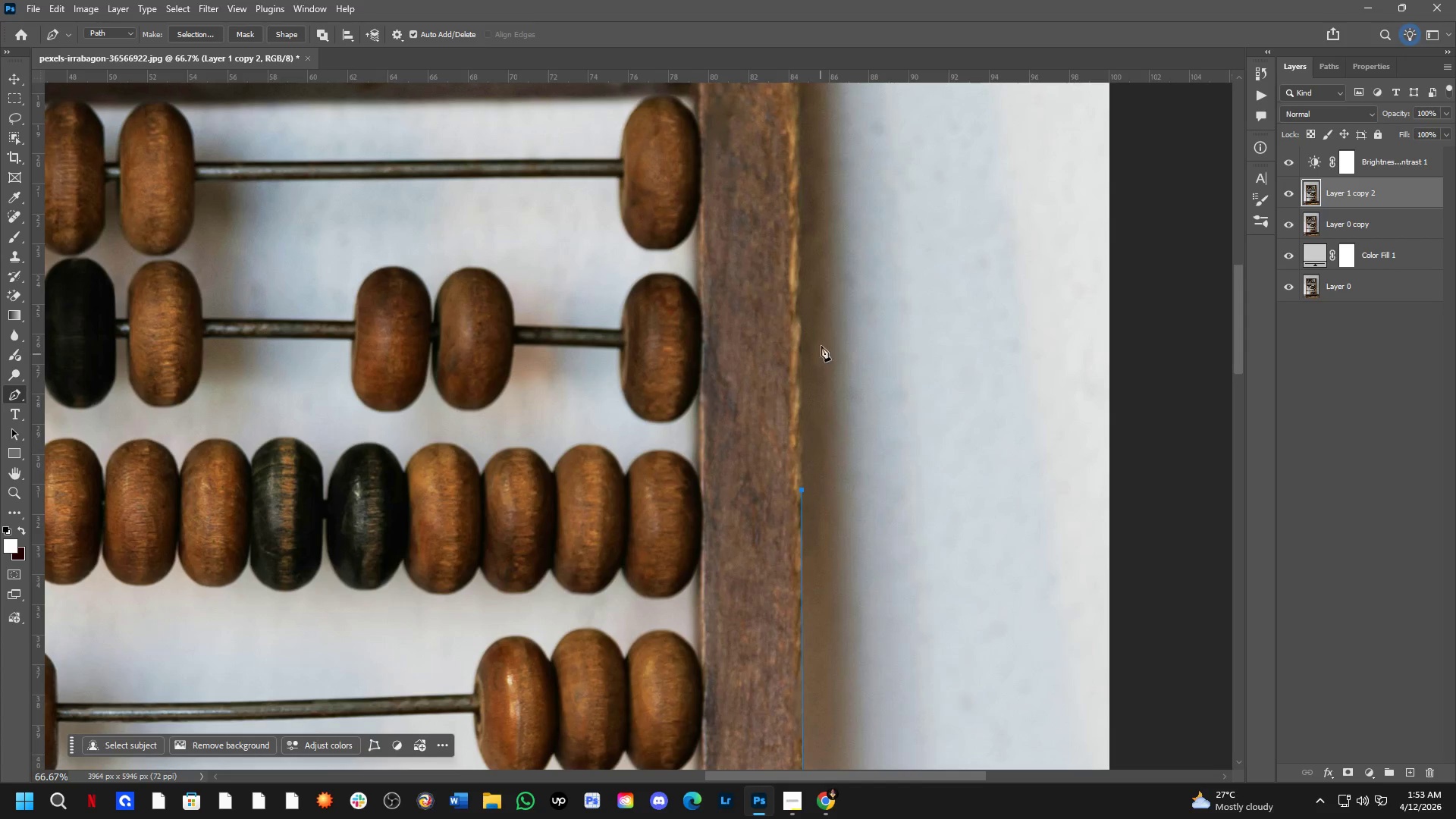 
hold_key(key=Space, duration=2.09)
 